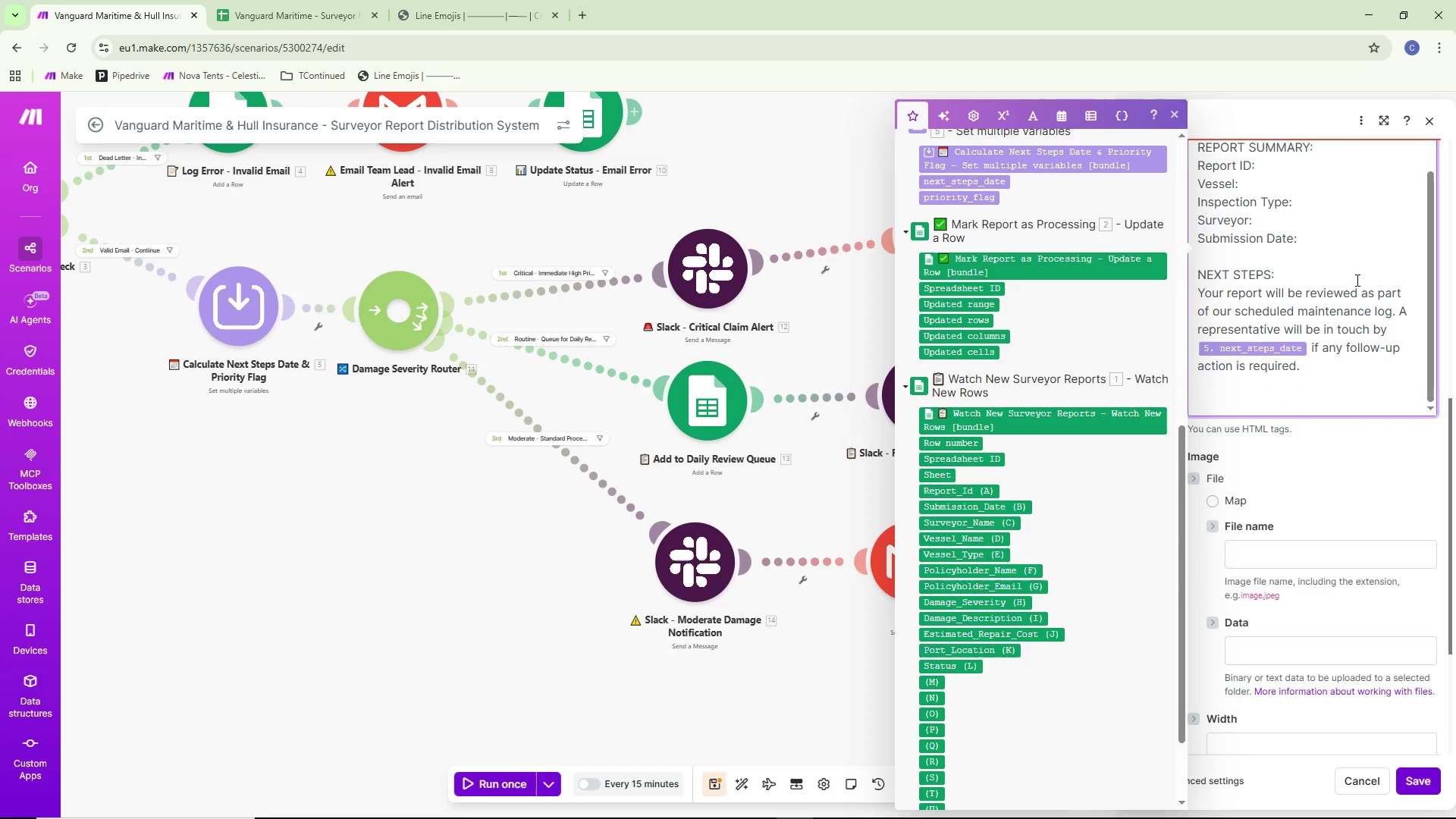 
type(Sincerely,)
 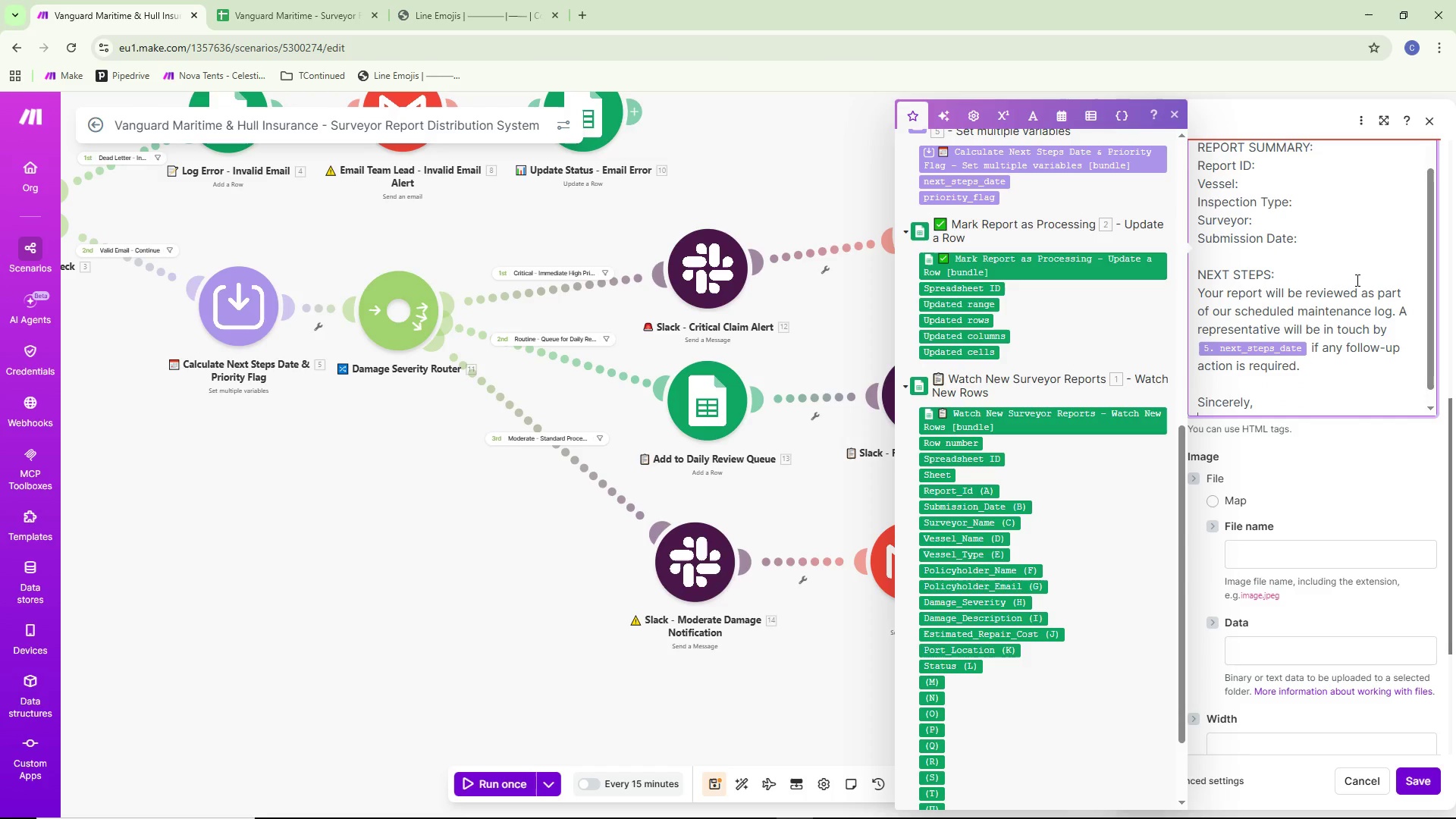 
key(Enter)
 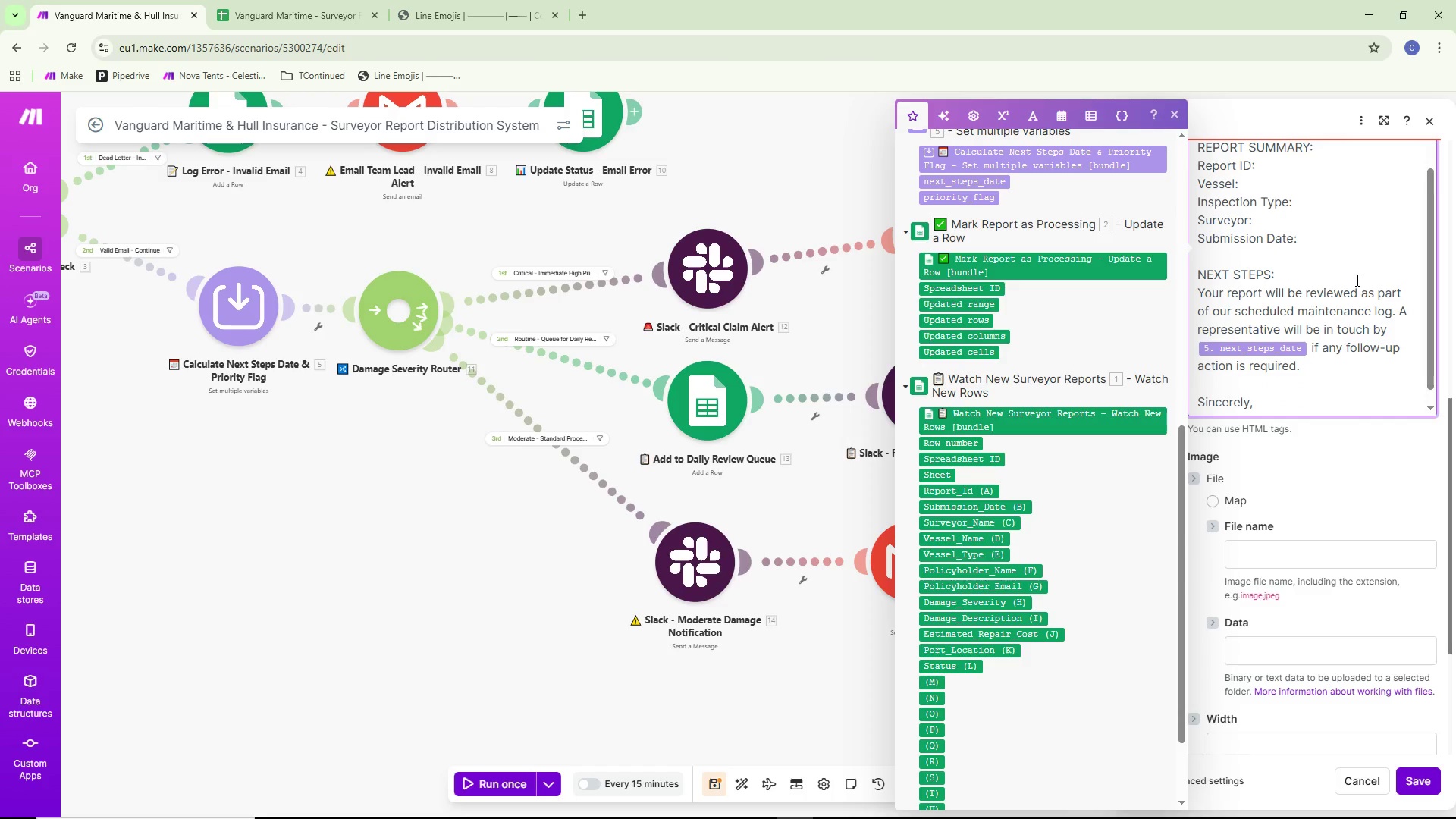 
scroll: coordinate [1357, 281], scroll_direction: down, amount: 3.0
 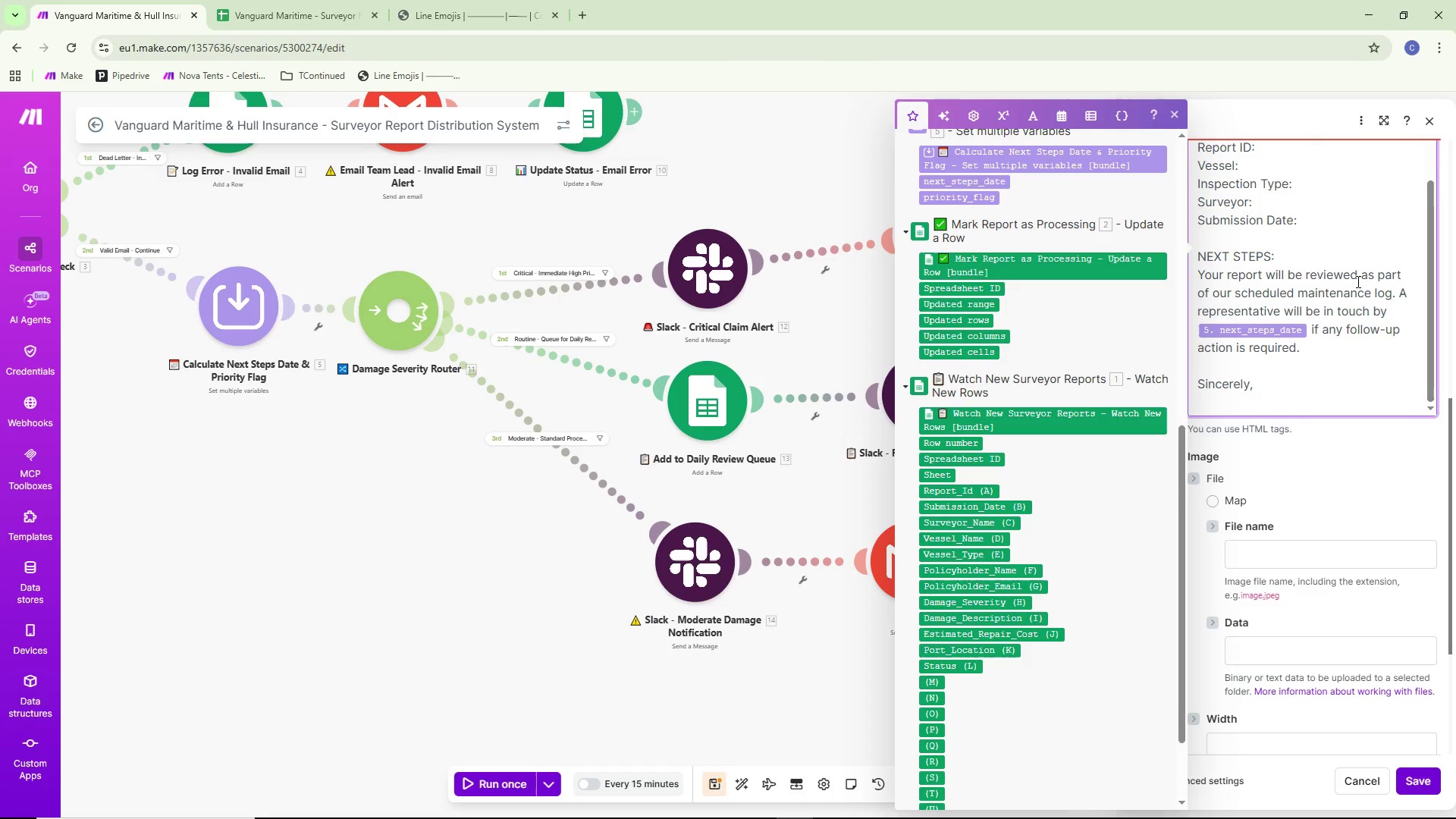 
type(Vanguard Maritime & Hull Insurance Claims Department reference)
 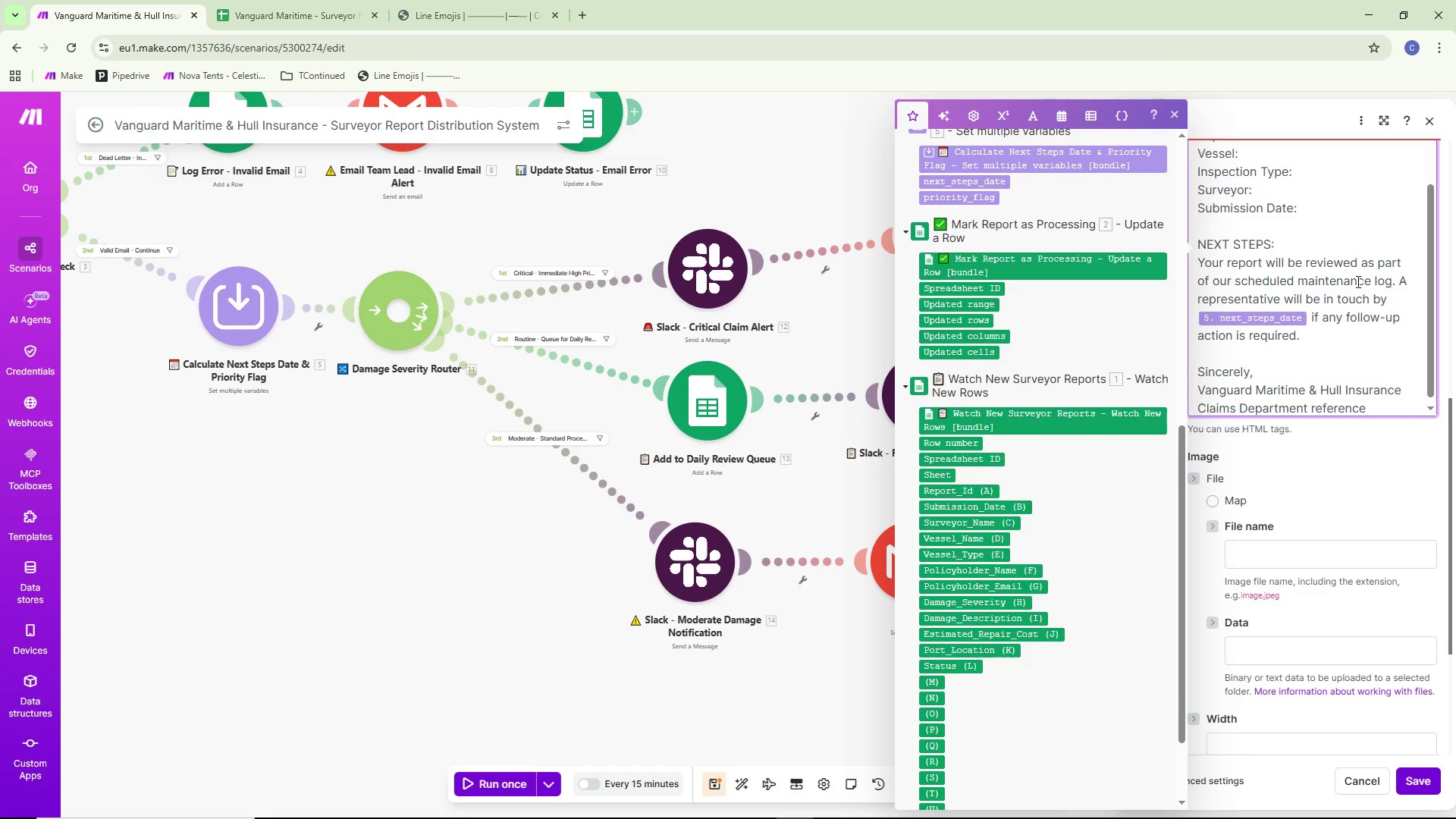 
key(Control+ControlLeft)
 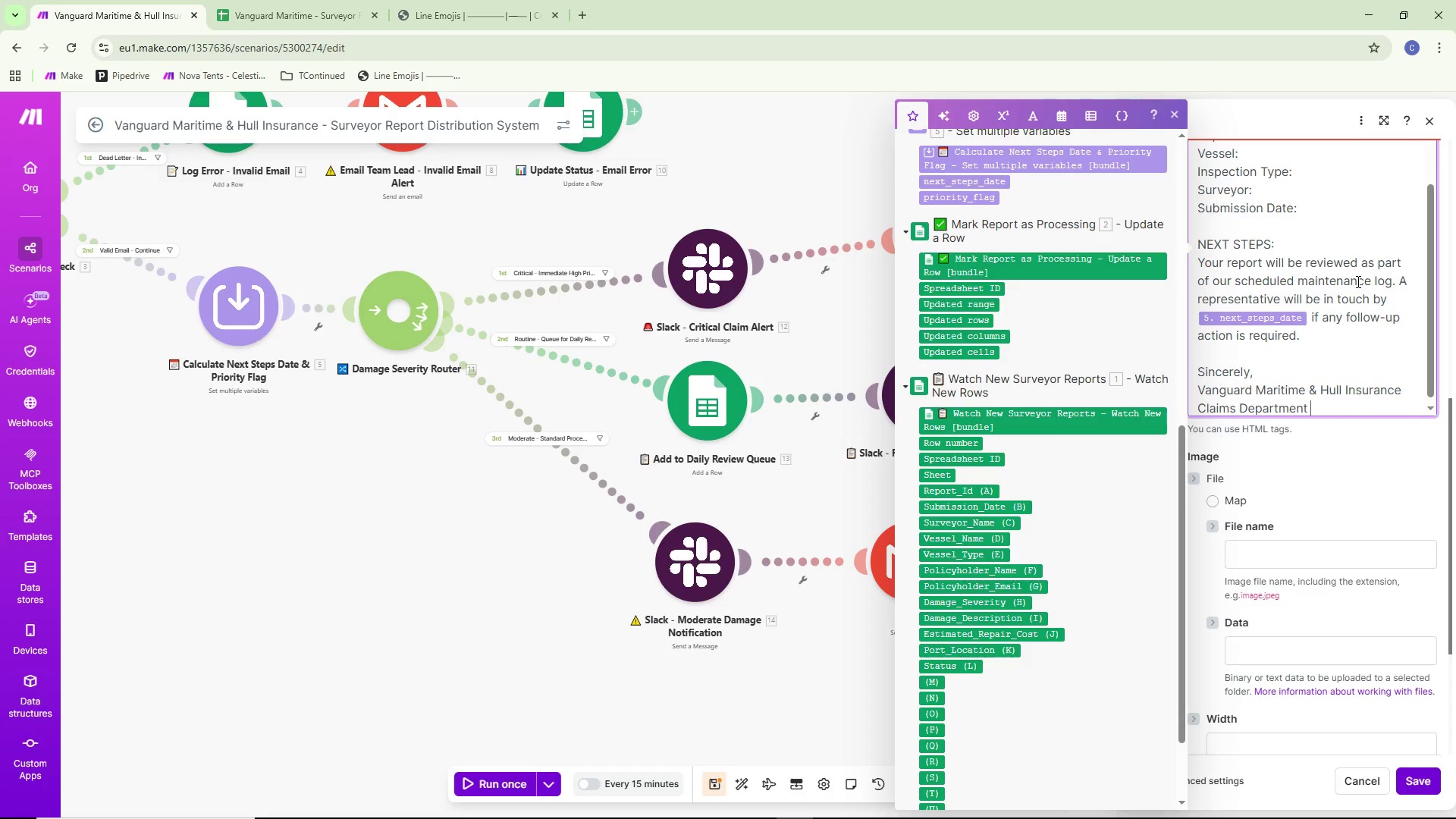 
key(Control+Backspace)
 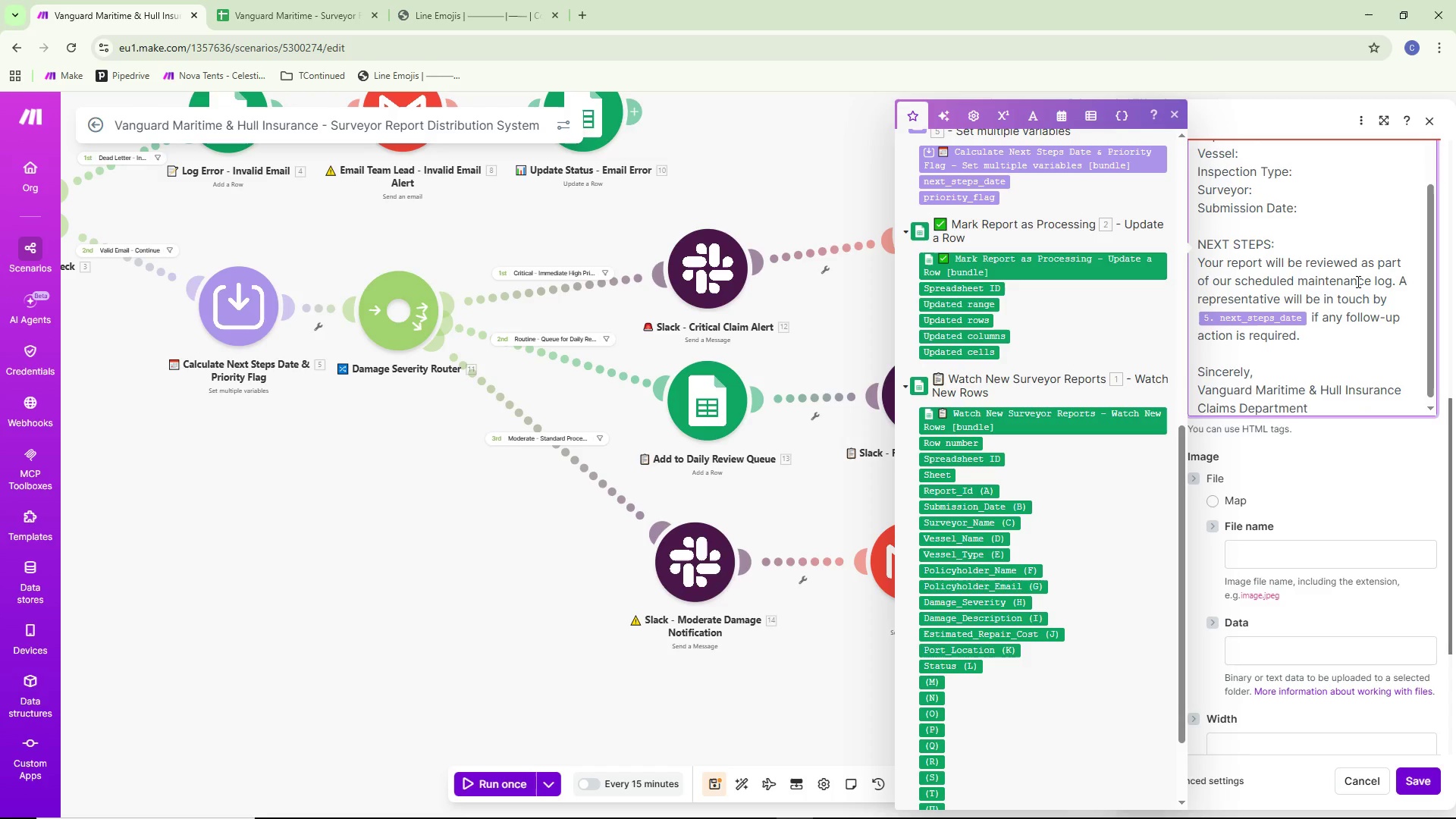 
type(Reference: )
 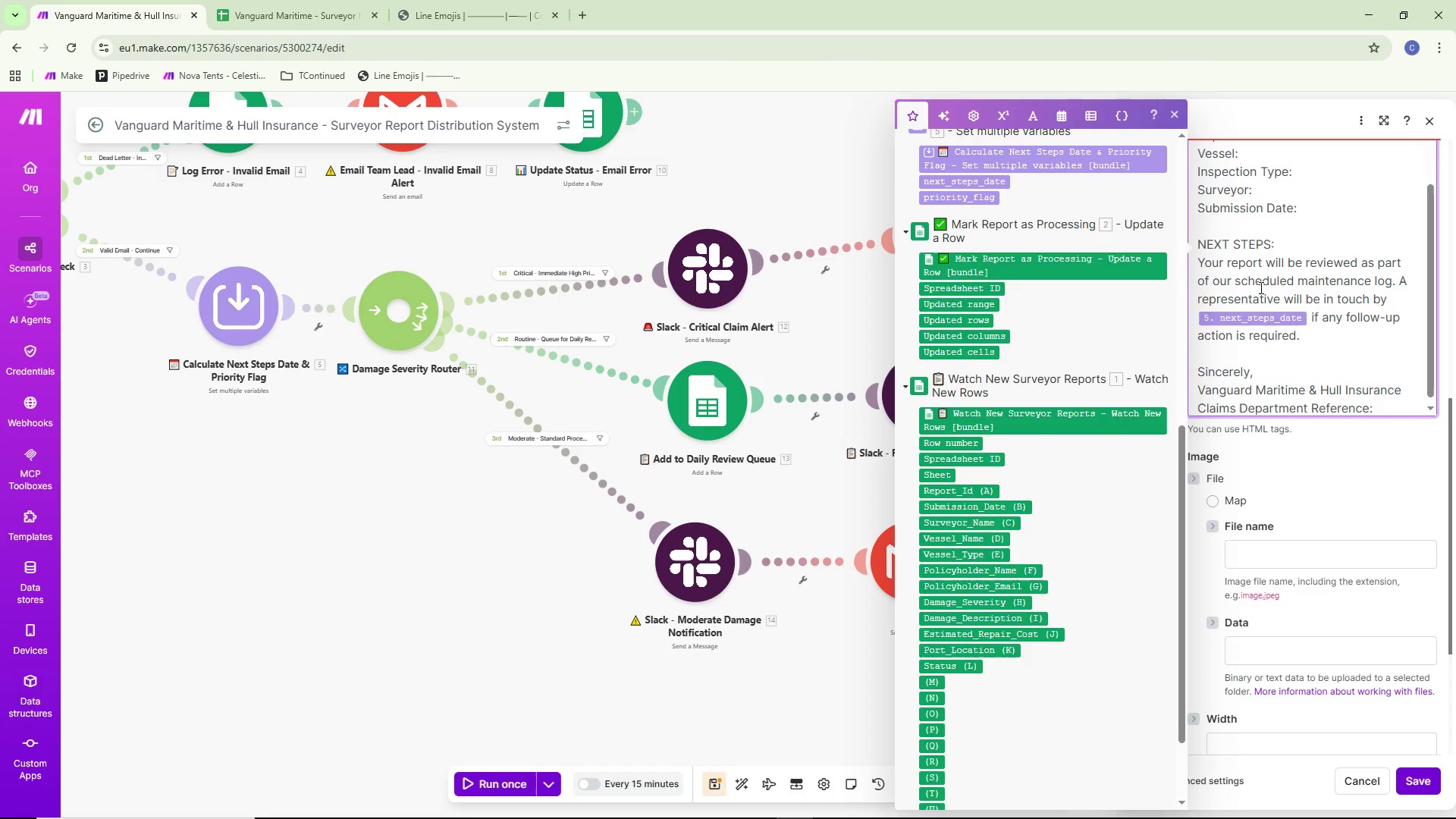 
mouse_move([1030, 491])
 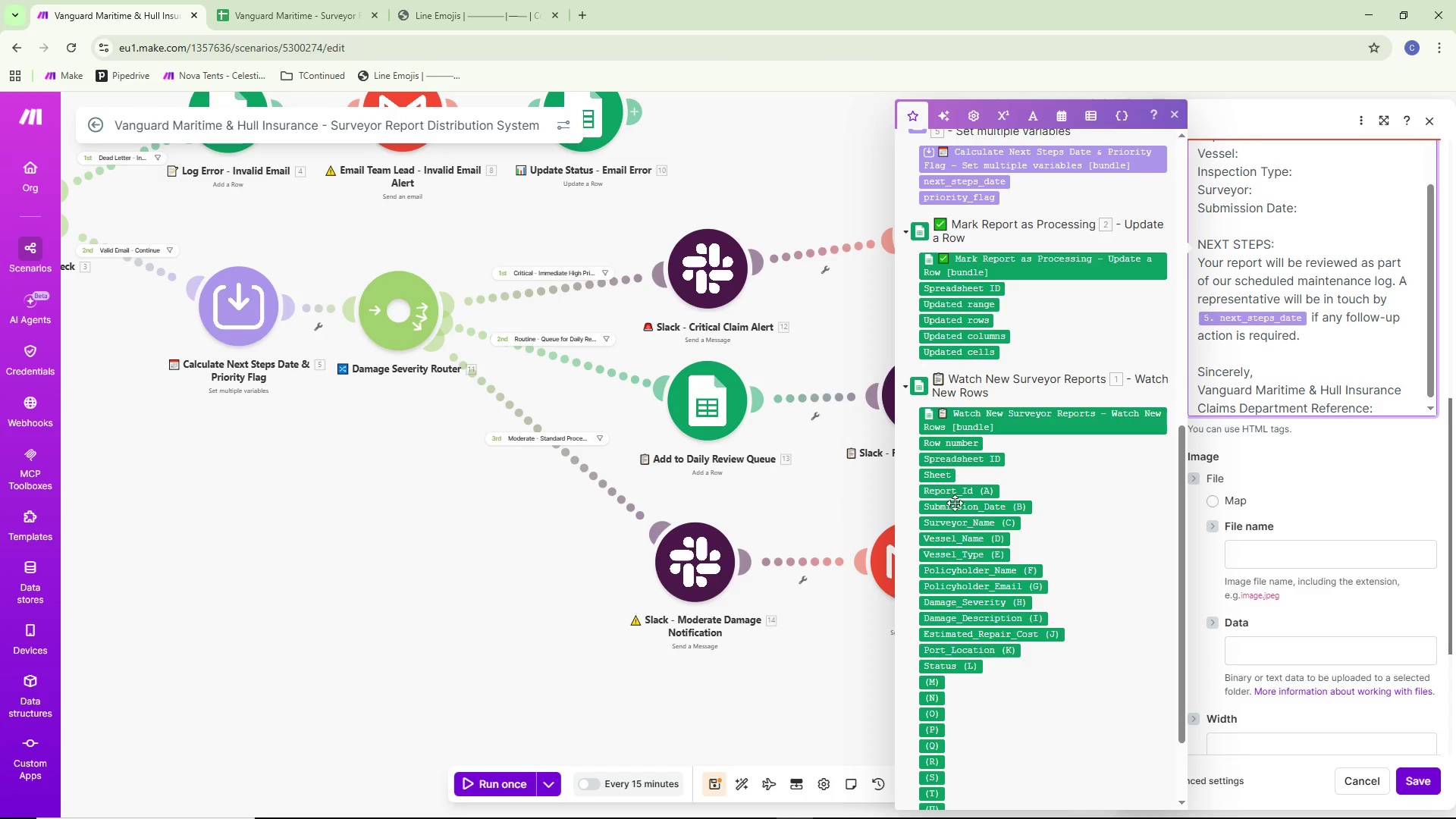 
left_click([955, 493])
 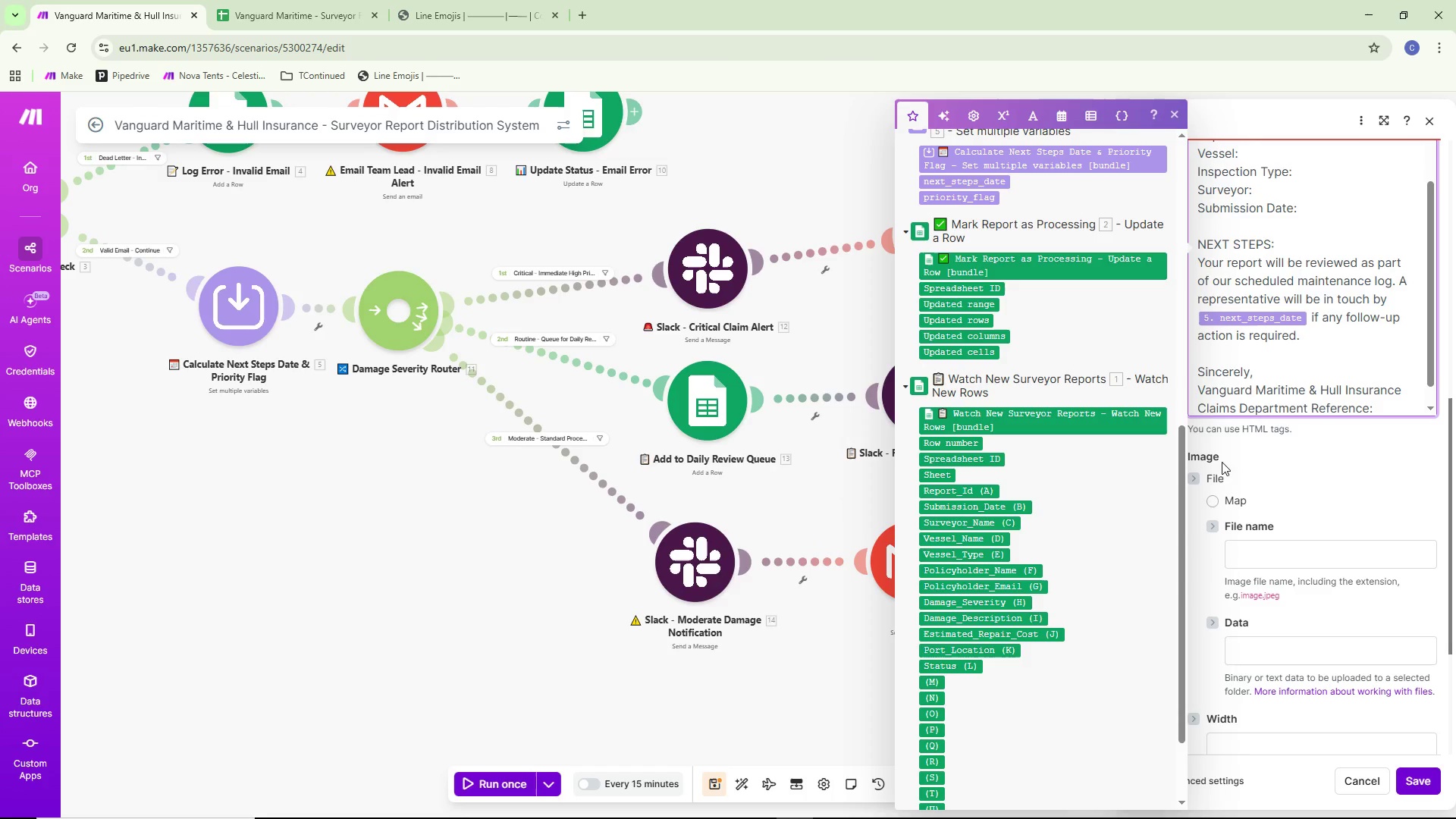 
scroll: coordinate [1389, 387], scroll_direction: down, amount: 6.0
 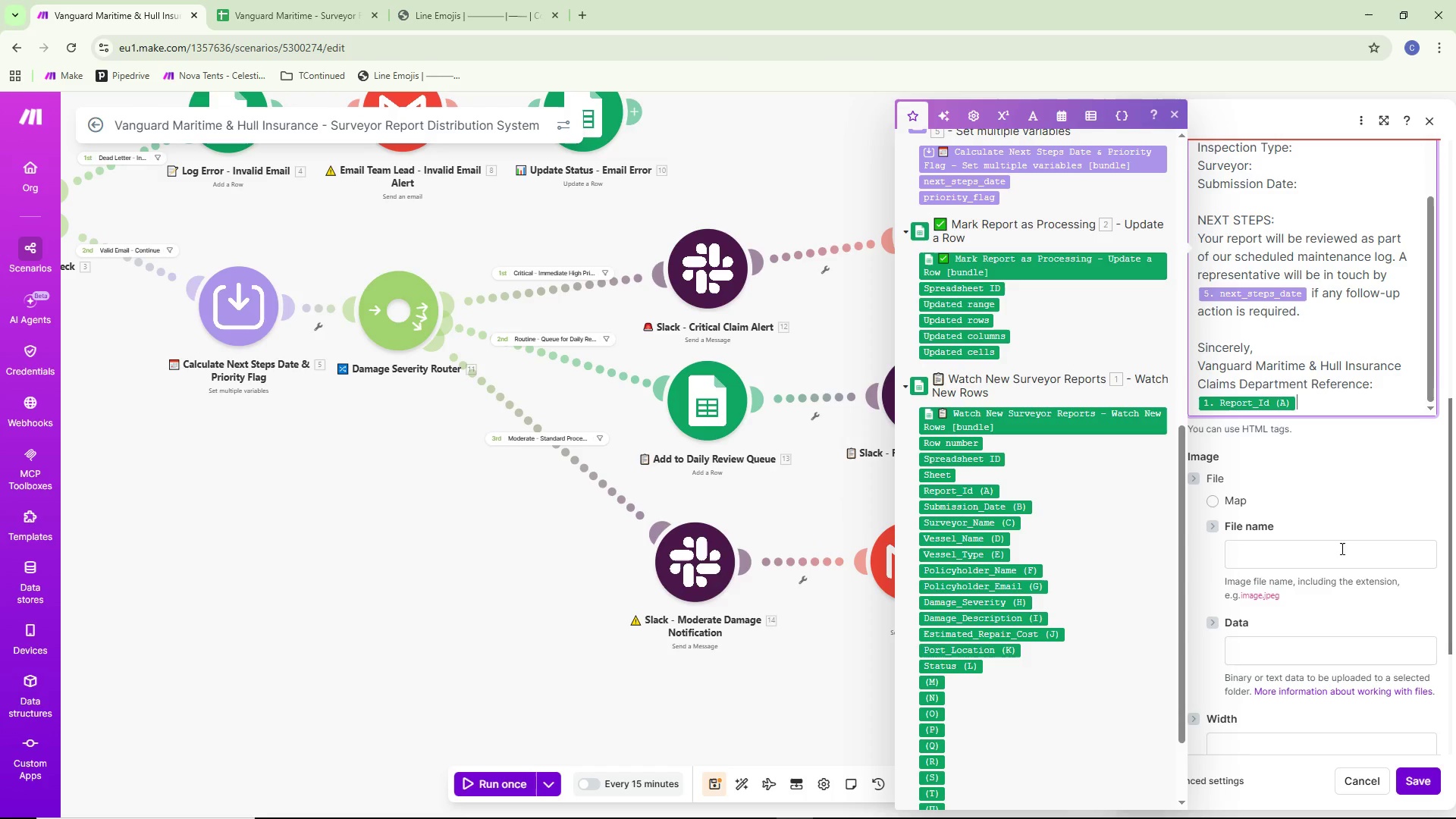 
left_click([1420, 774])
 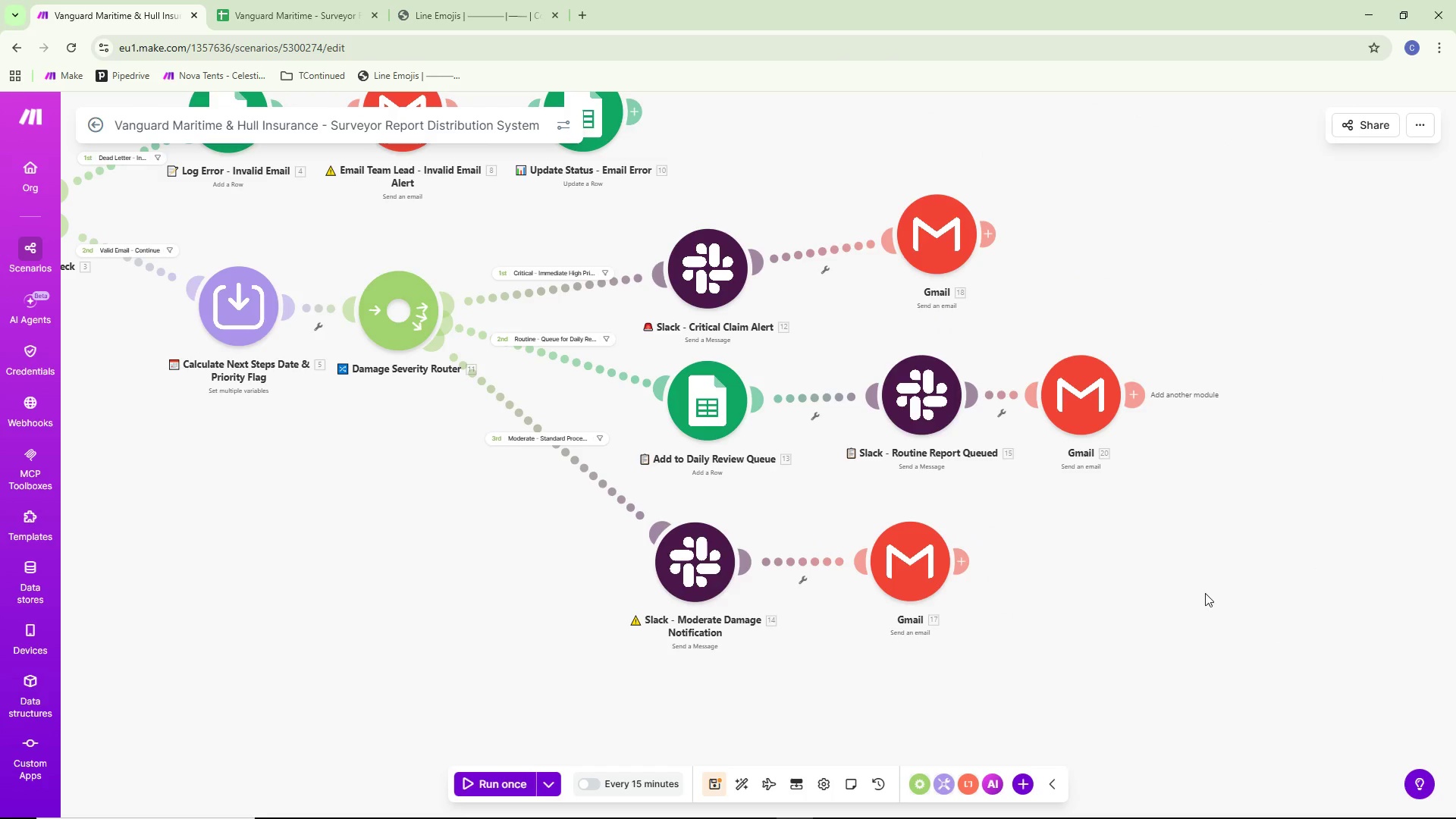 
scroll: coordinate [1202, 590], scroll_direction: down, amount: 1.0
 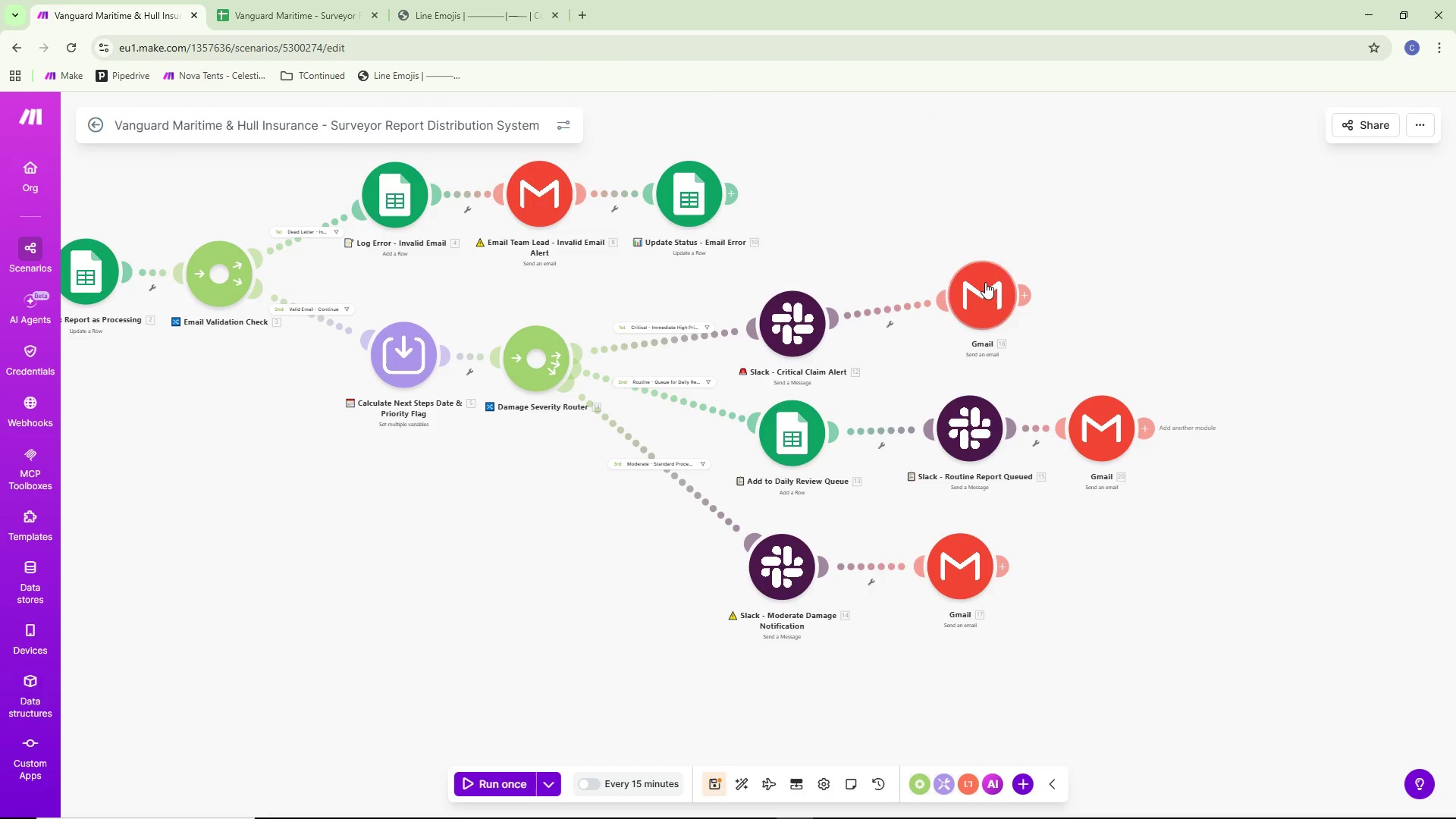 
left_click_drag(start_coordinate=[985, 281], to_coordinate=[993, 300])
 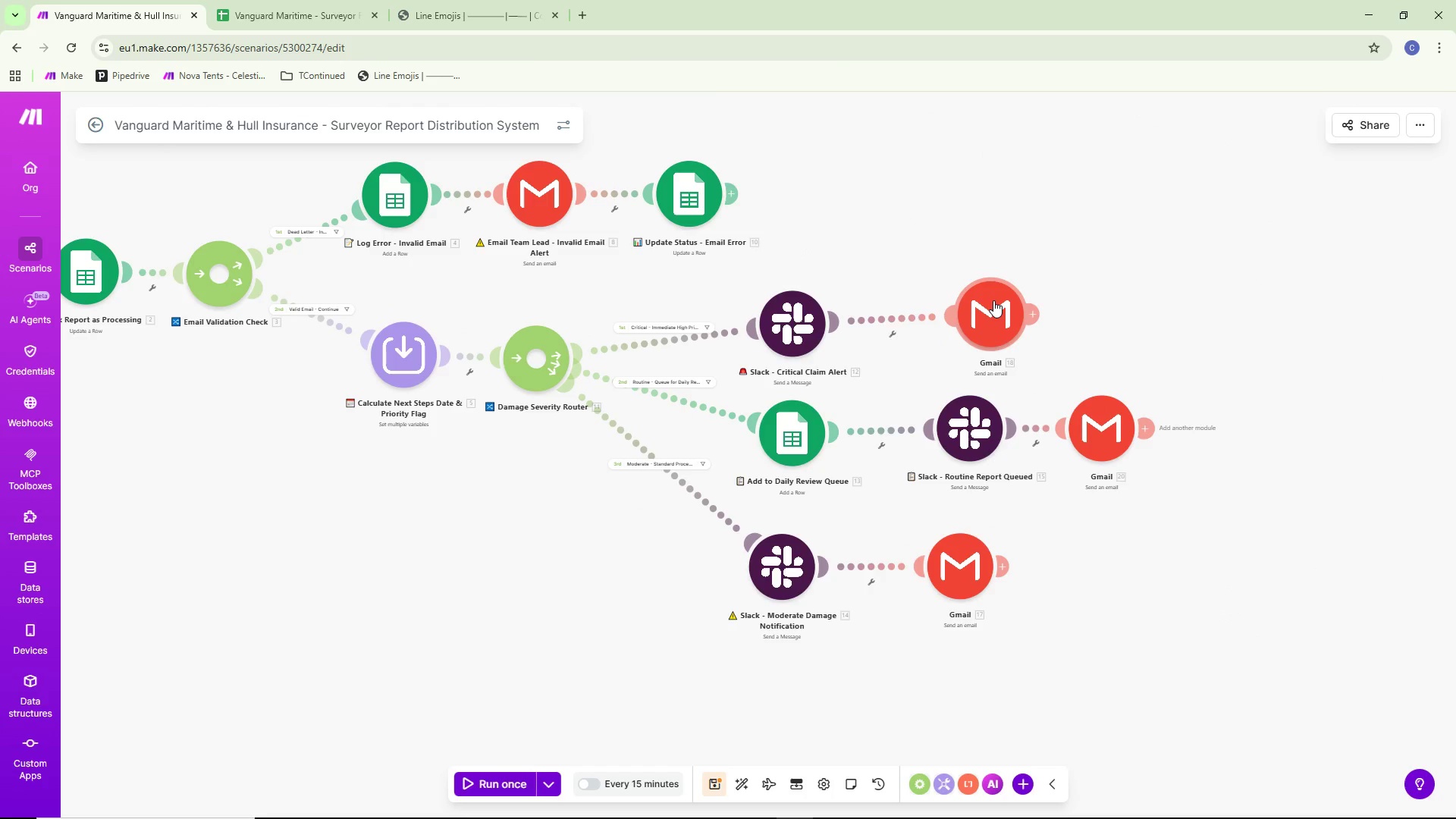 
left_click_drag(start_coordinate=[993, 300], to_coordinate=[961, 309])
 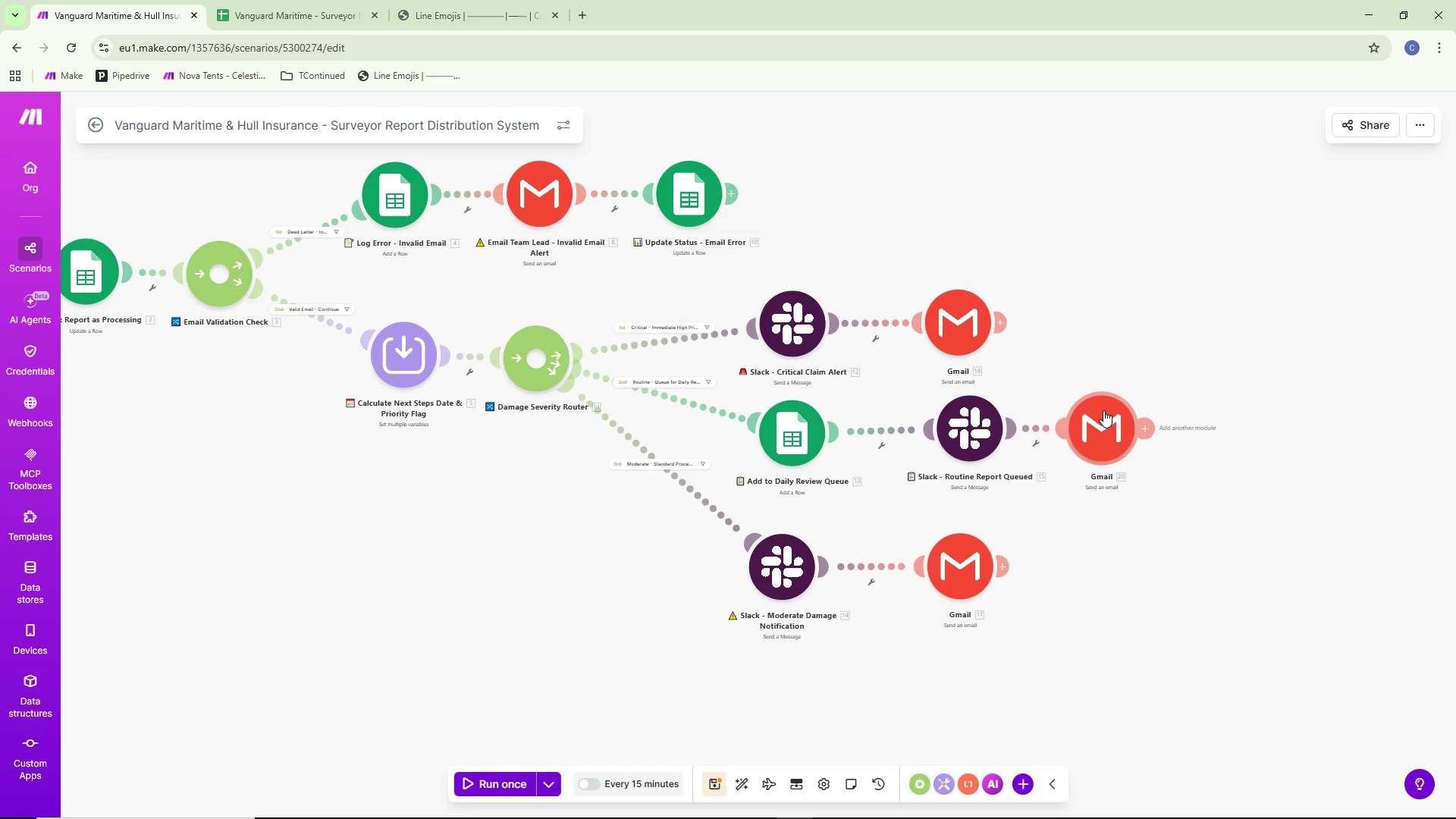 
left_click_drag(start_coordinate=[1103, 410], to_coordinate=[1115, 410])
 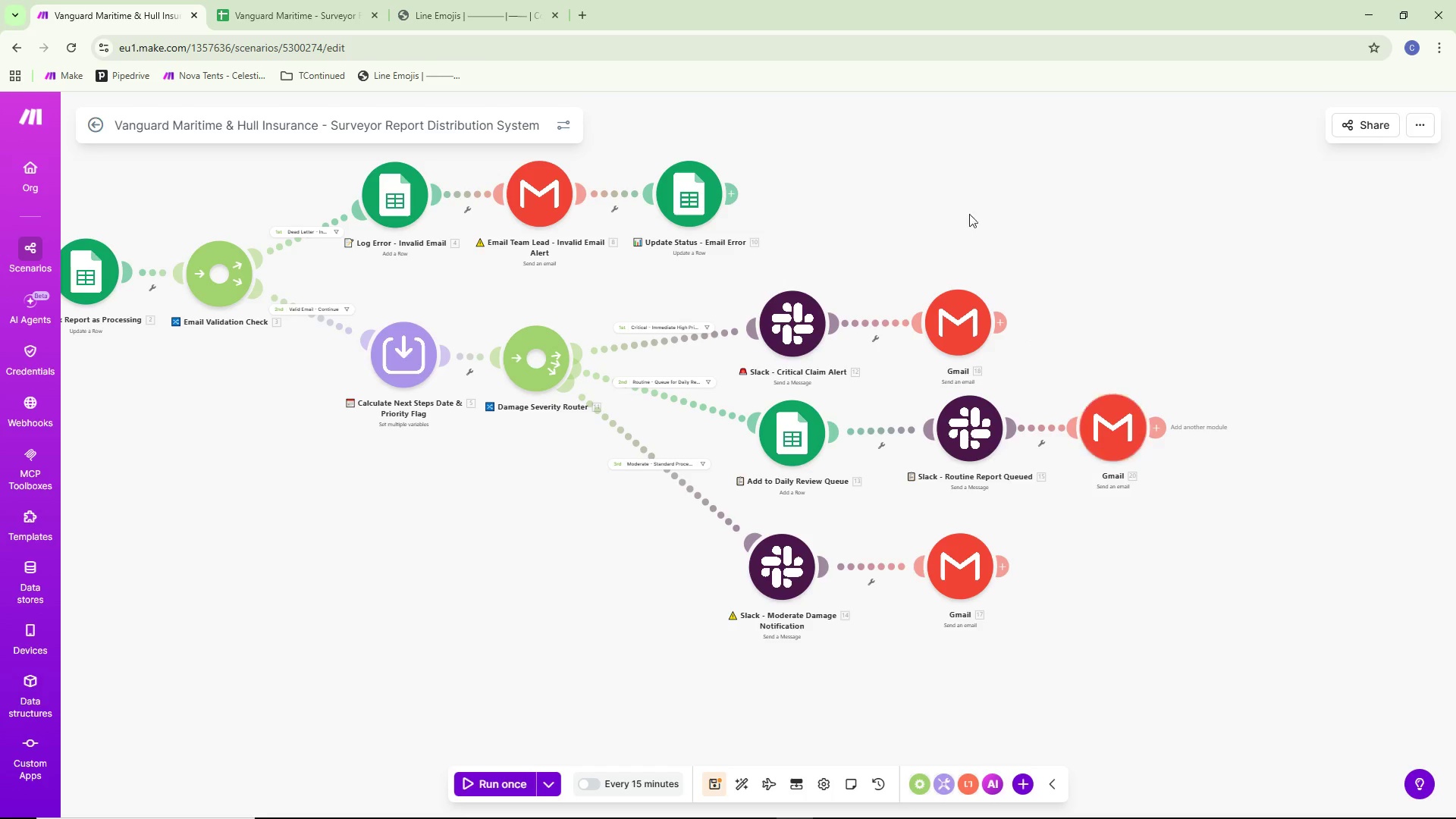 
left_click([447, 0])
 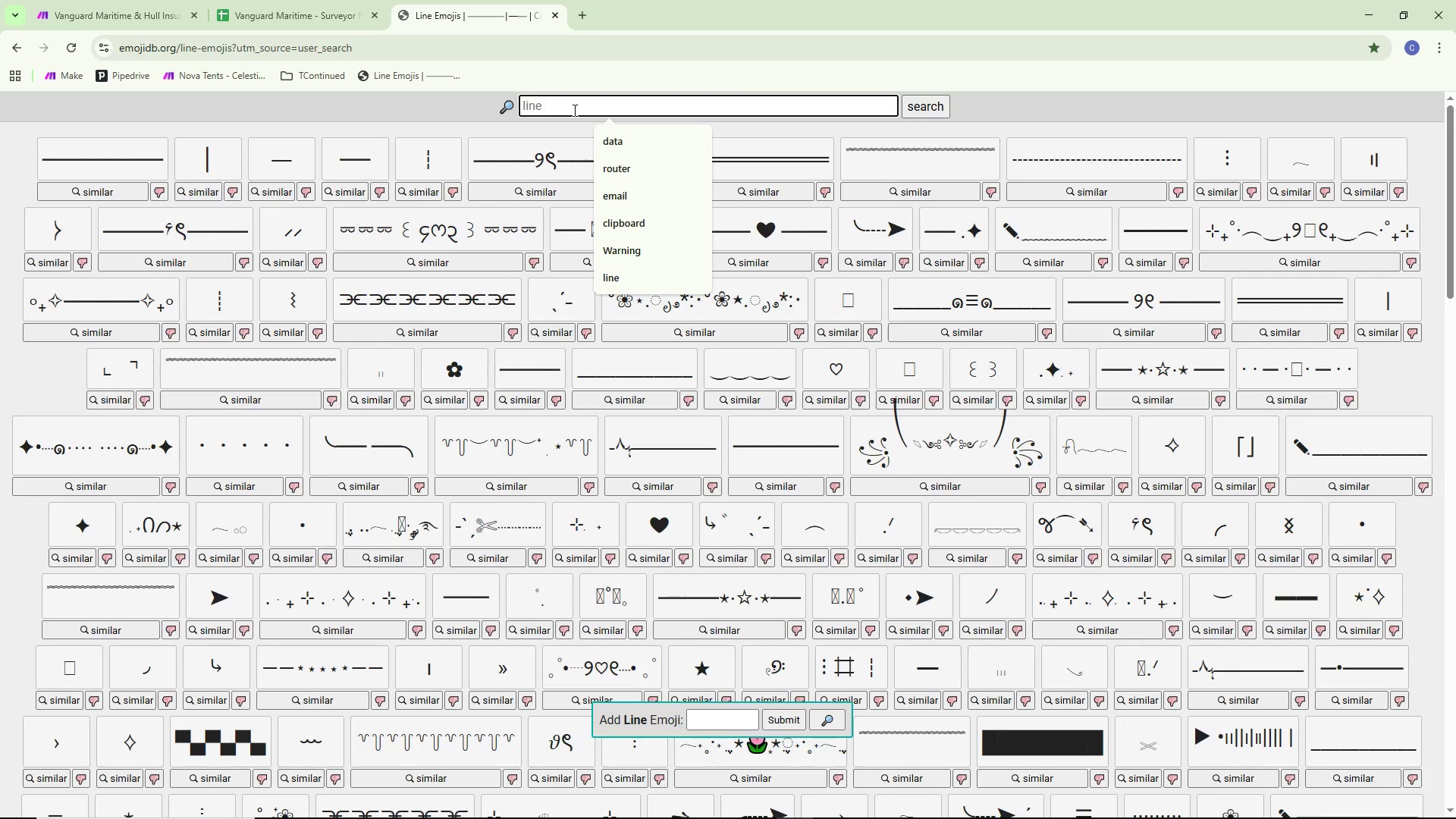 
type(email)
key(NumpadEnter)
 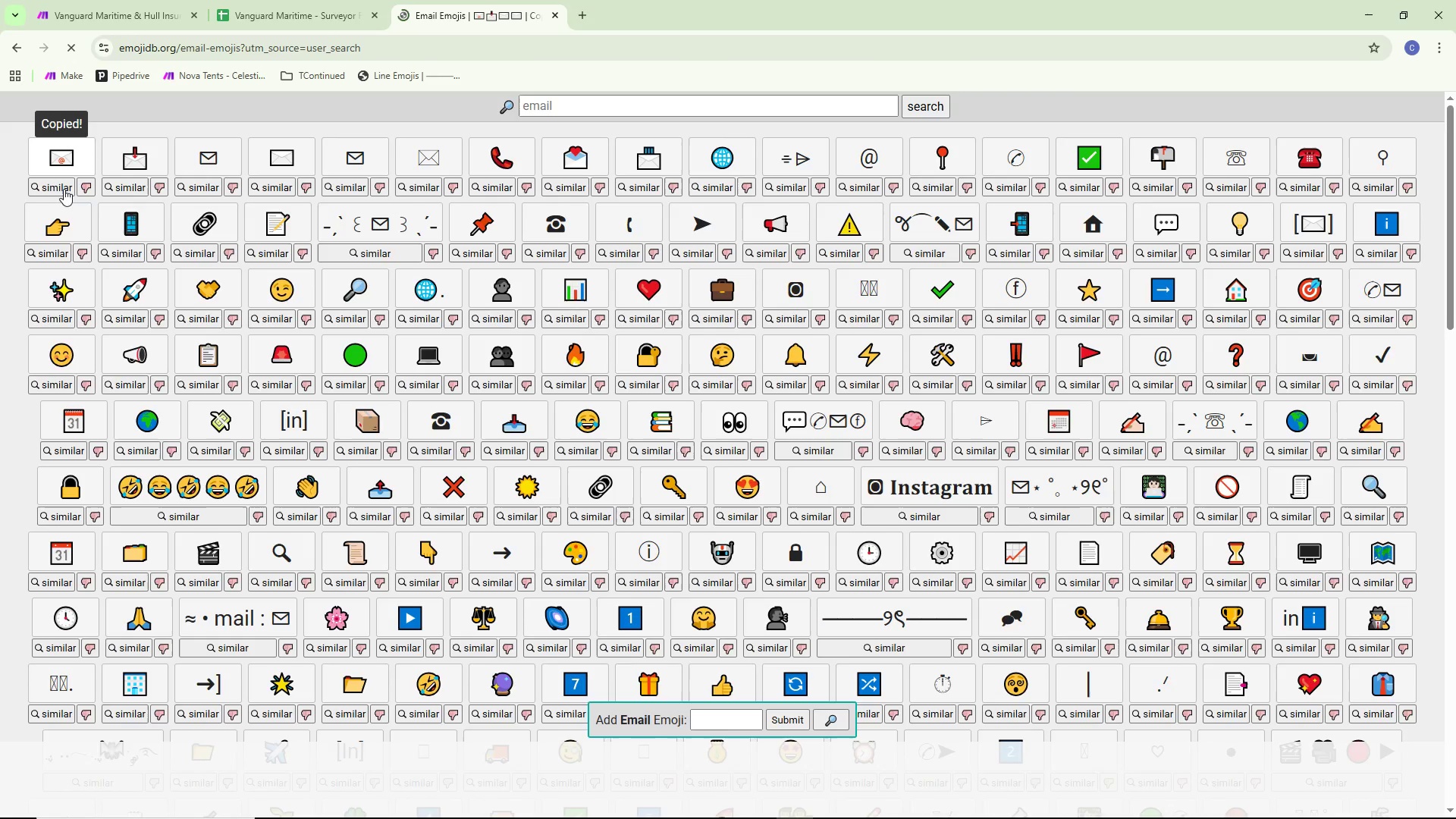 
left_click([94, 28])
 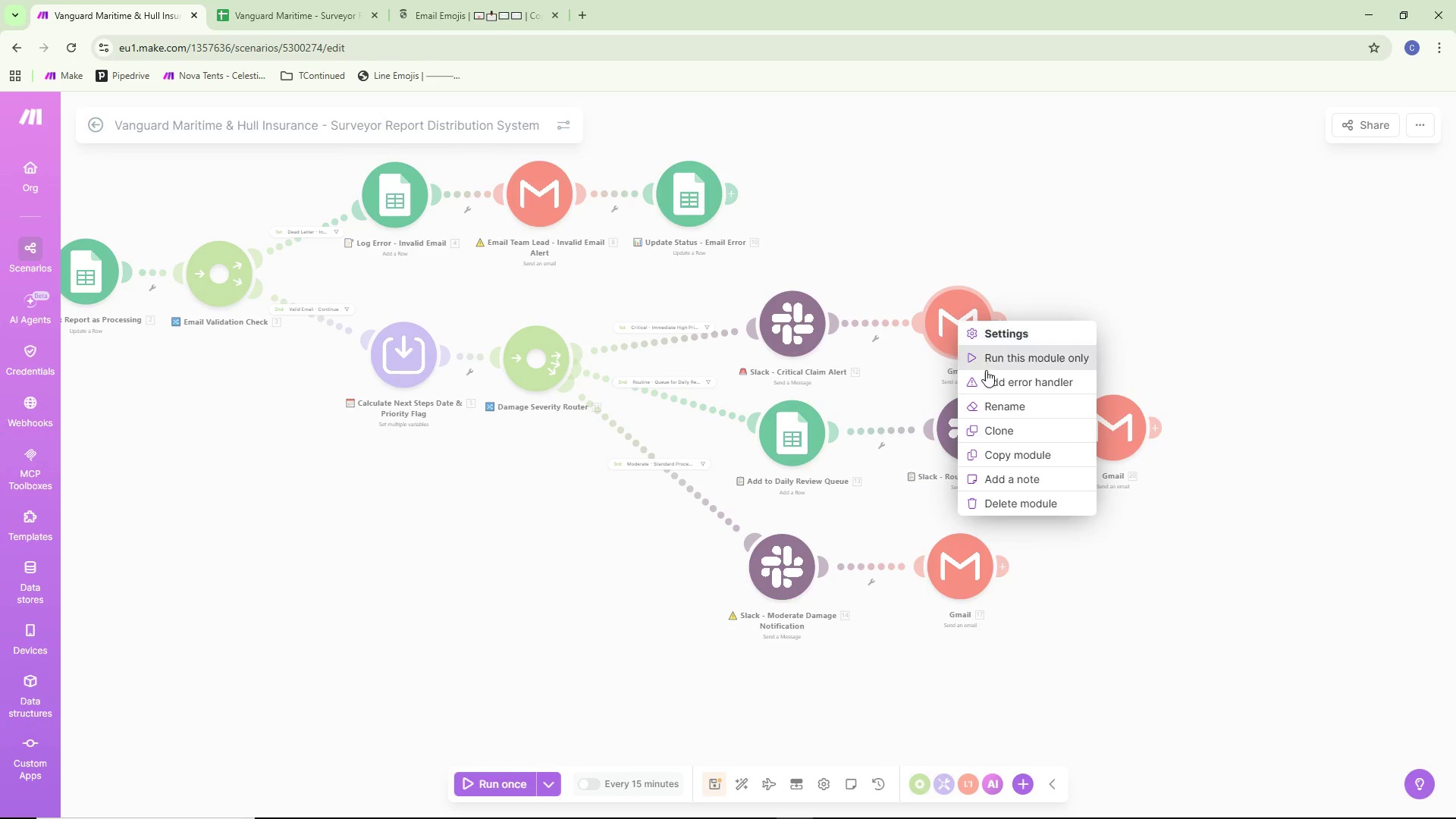 
left_click([1009, 406])
 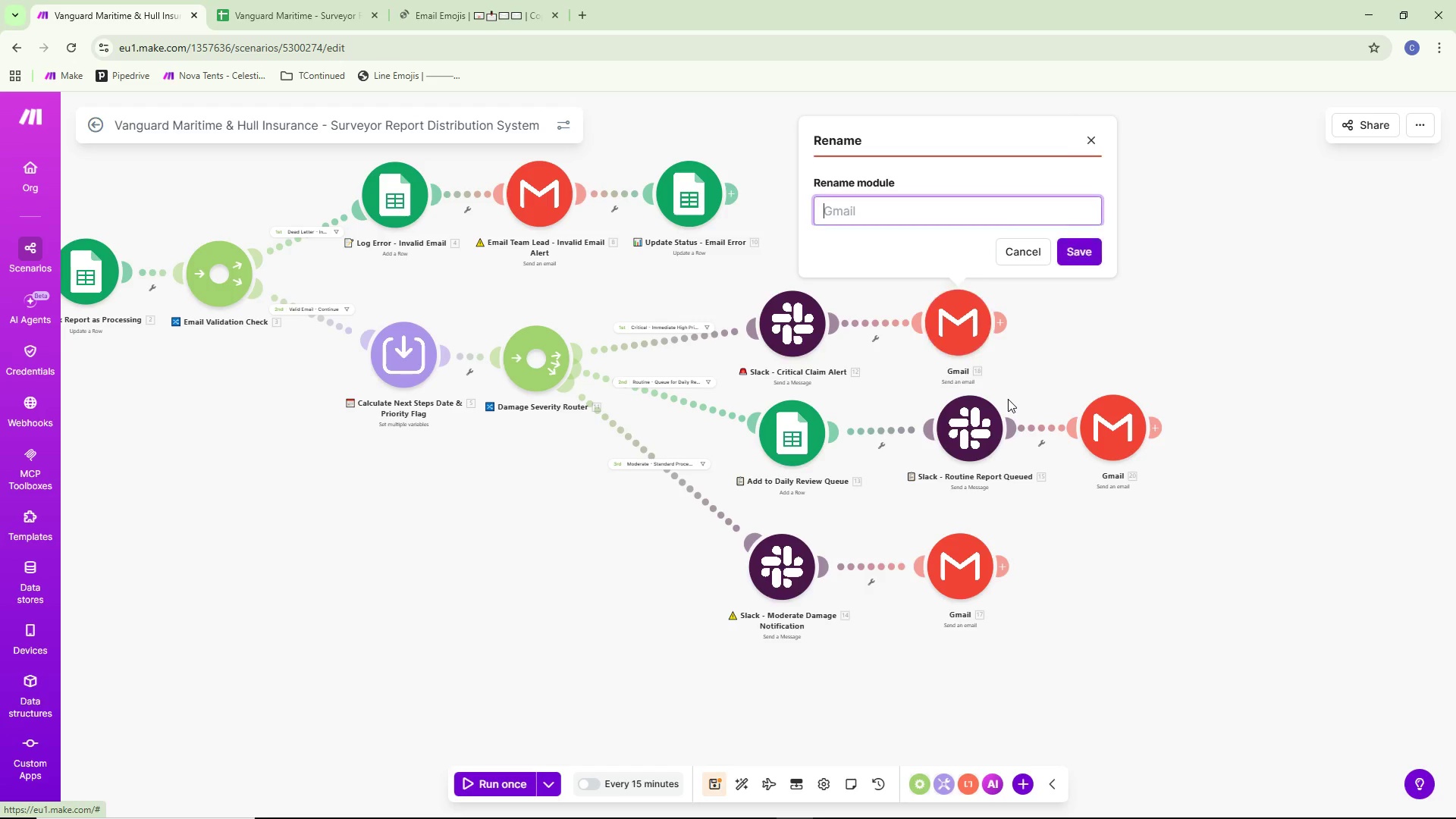 
key(Control+ControlLeft)
 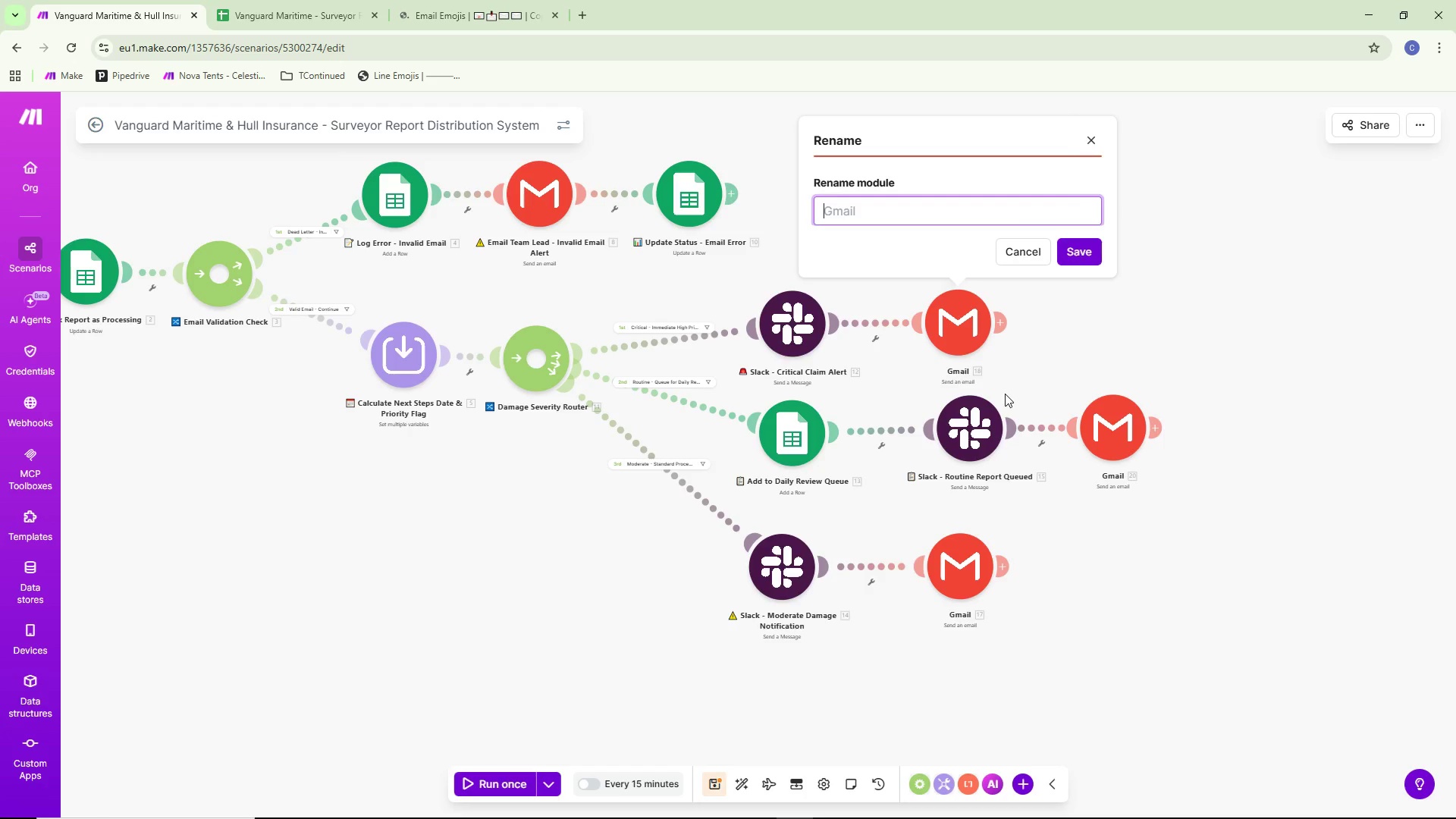 
key(Control+V)
 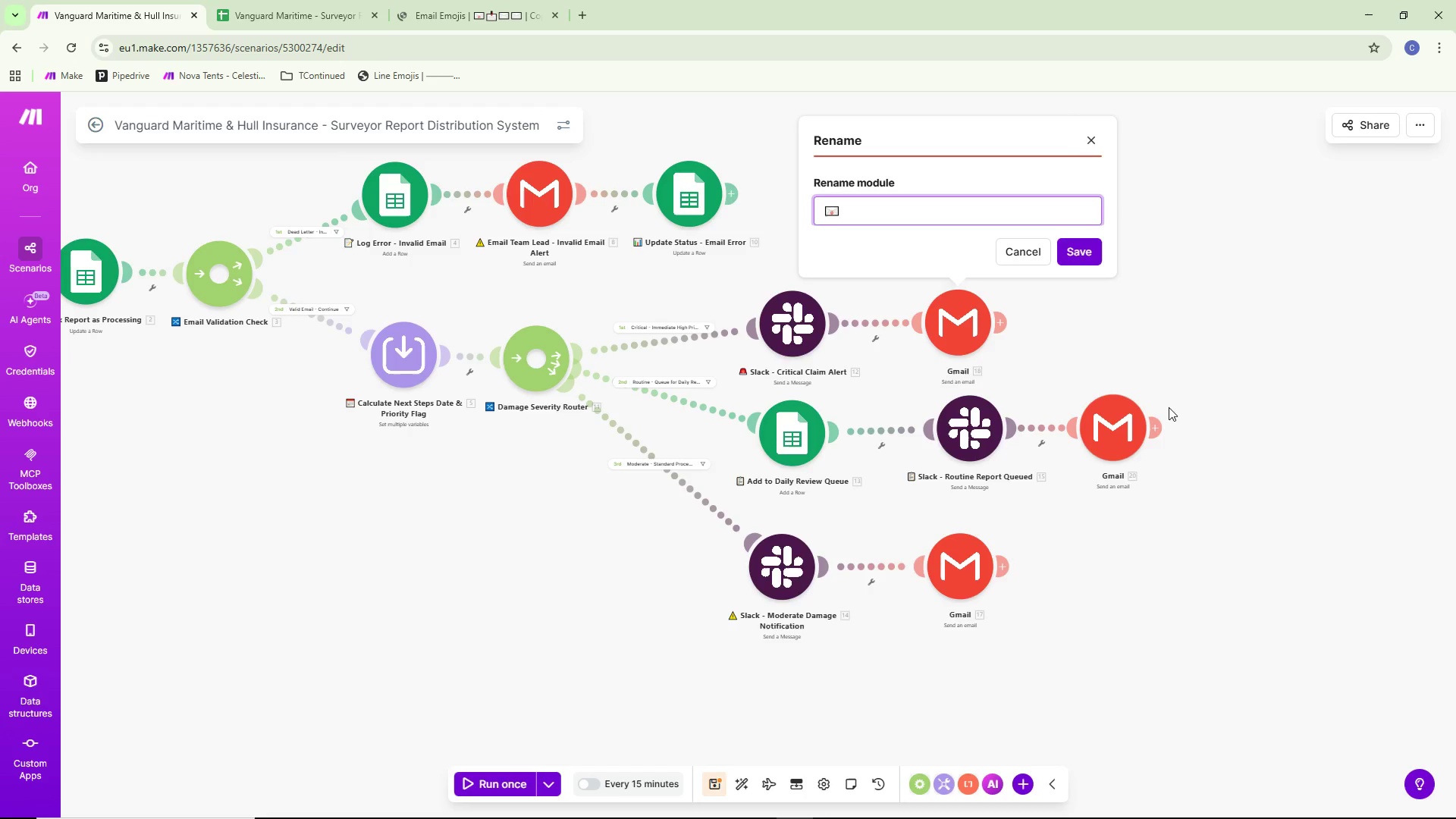 
type( Email Policyholder - Critical claim)
 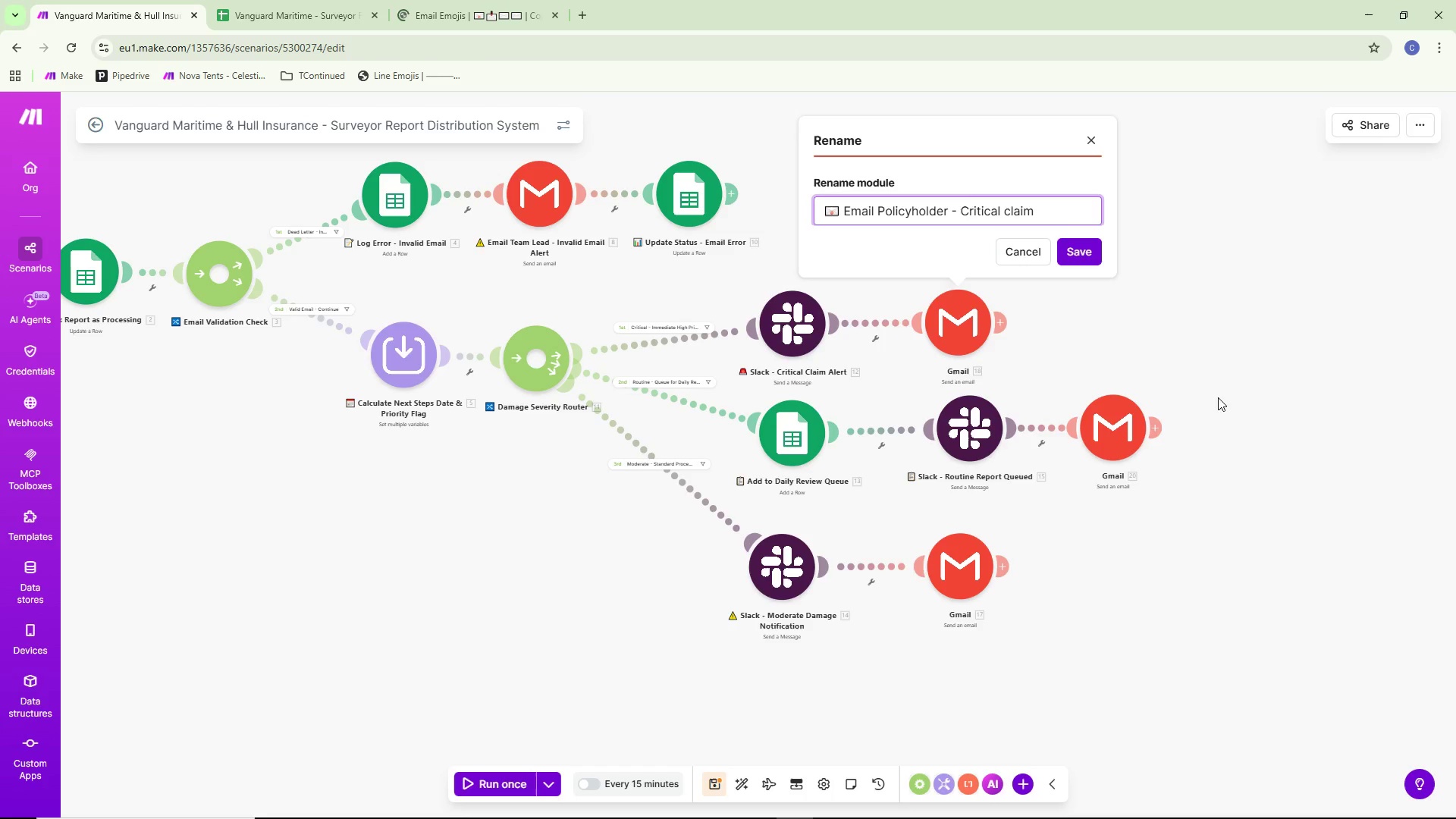 
key(Control+Backspace)
 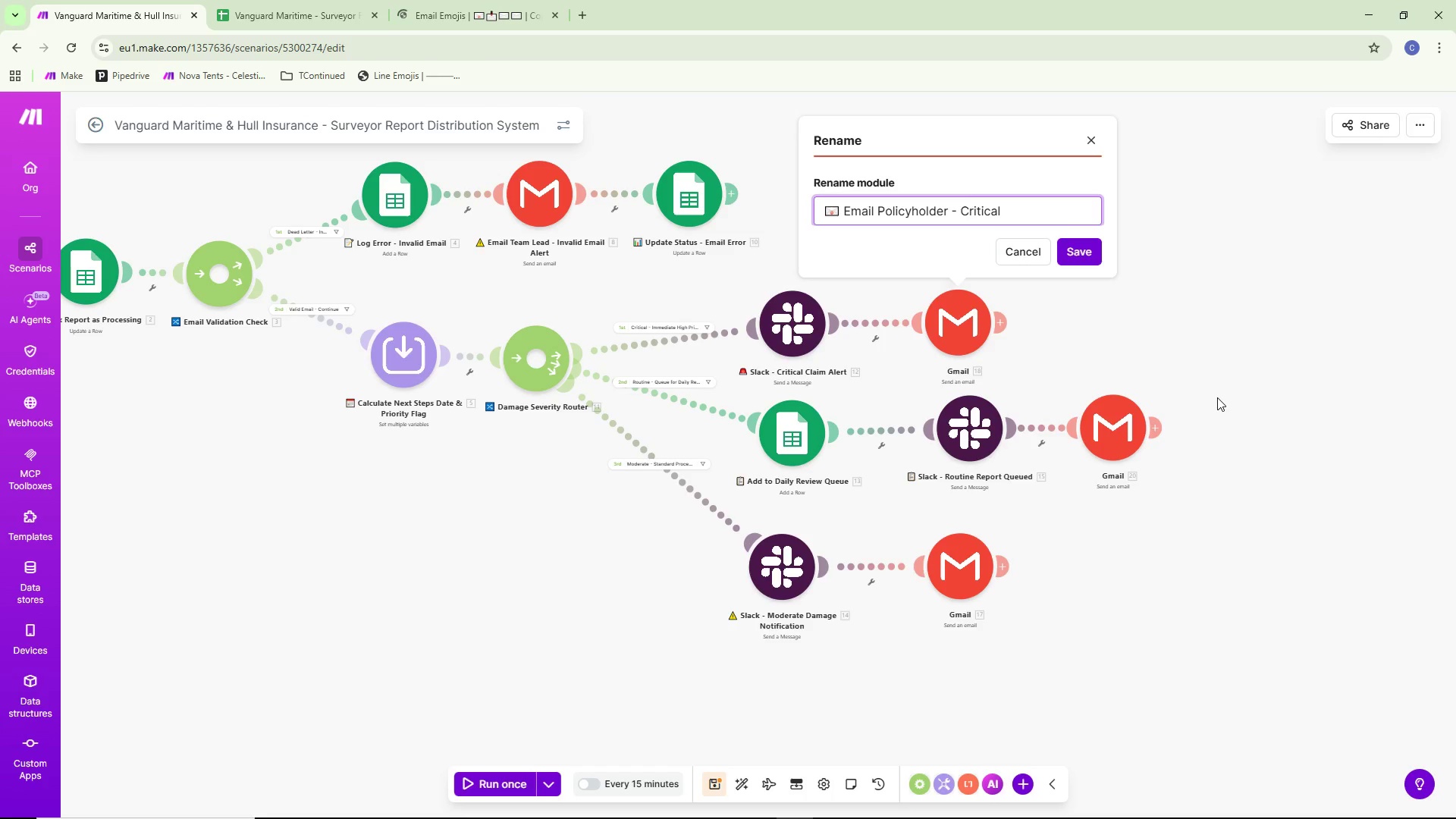 
type(Claim)
 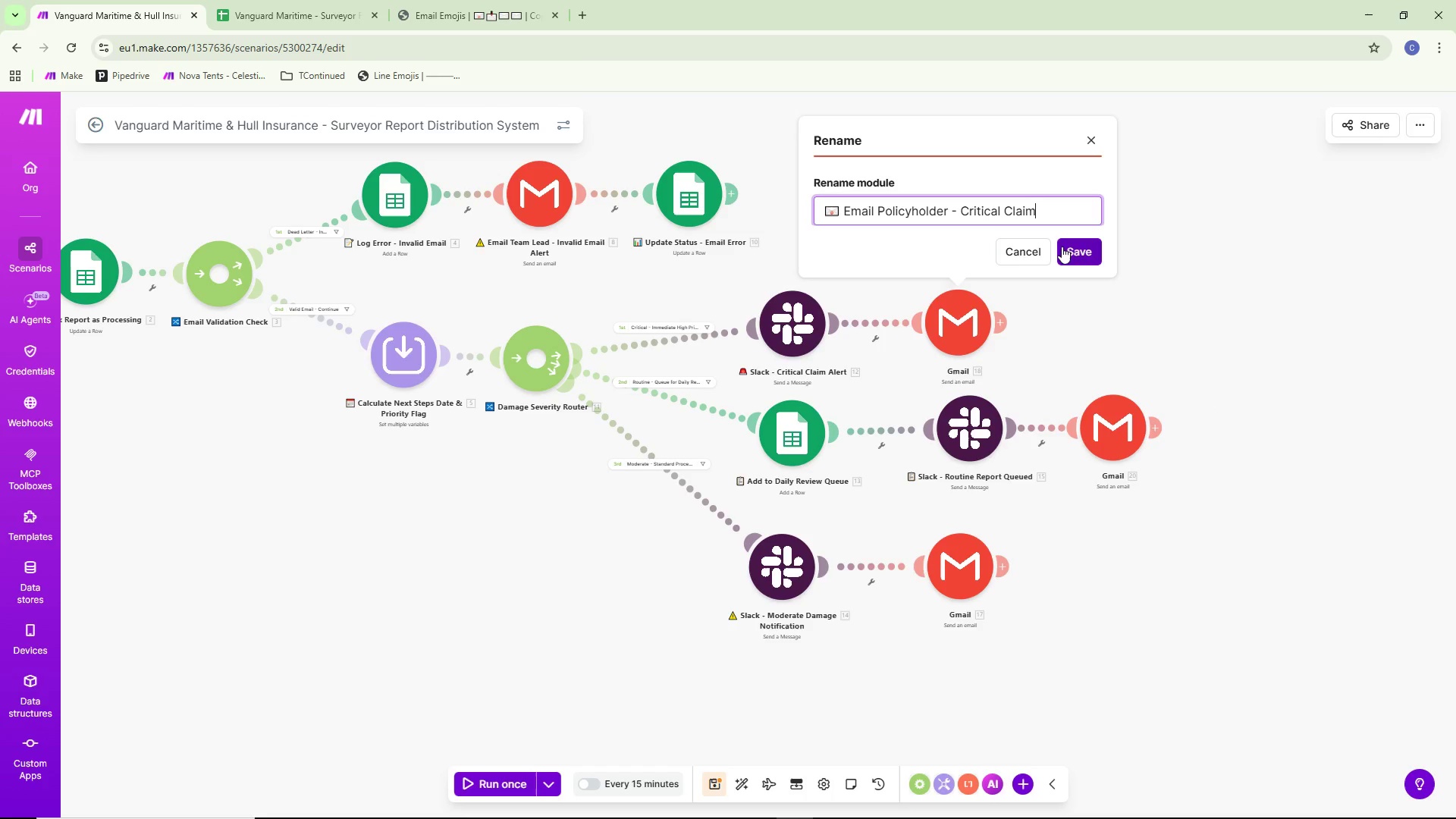 
left_click_drag(start_coordinate=[1085, 300], to_coordinate=[1103, 268])
 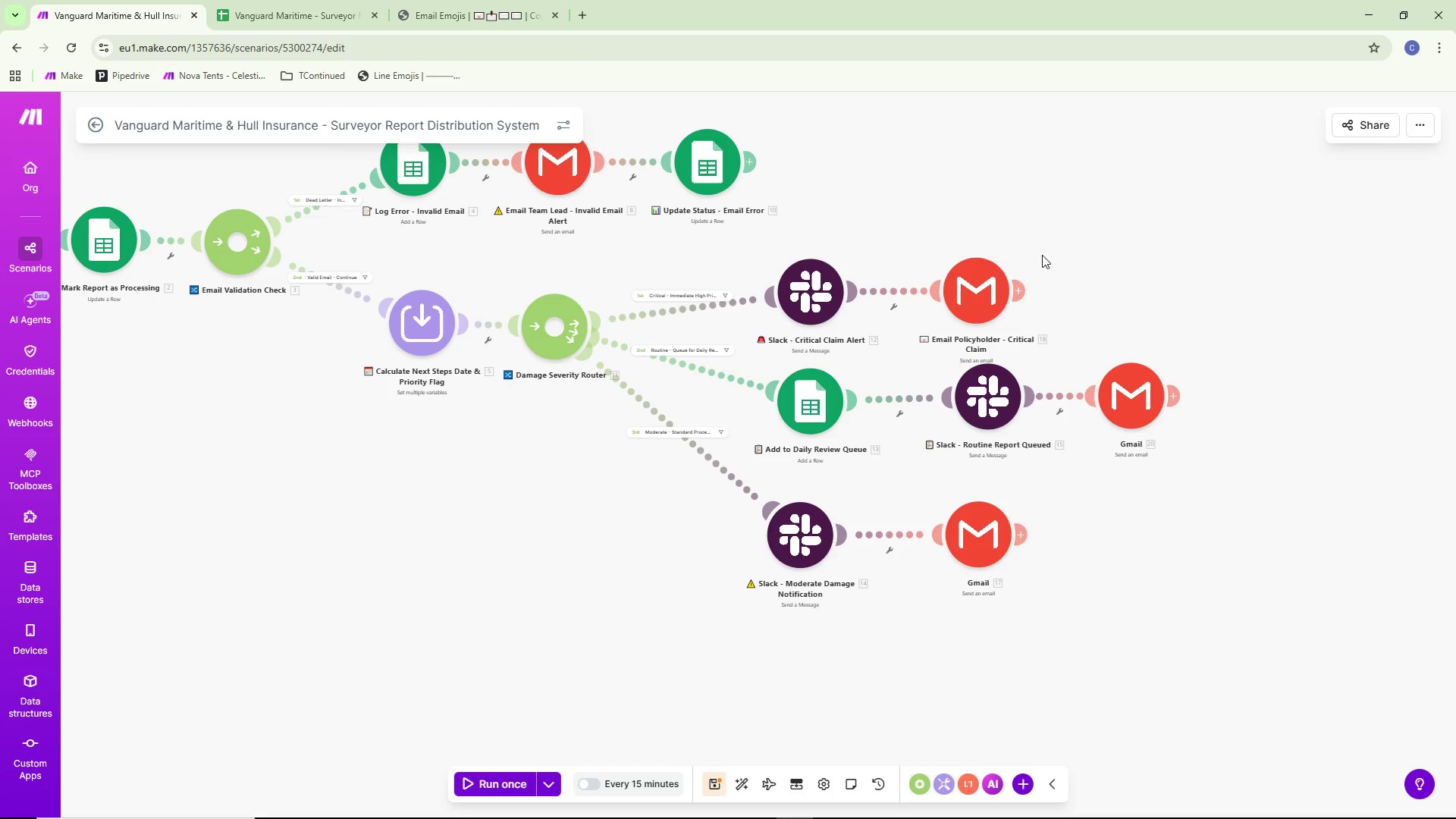 
scroll: coordinate [1043, 255], scroll_direction: down, amount: 1.0
 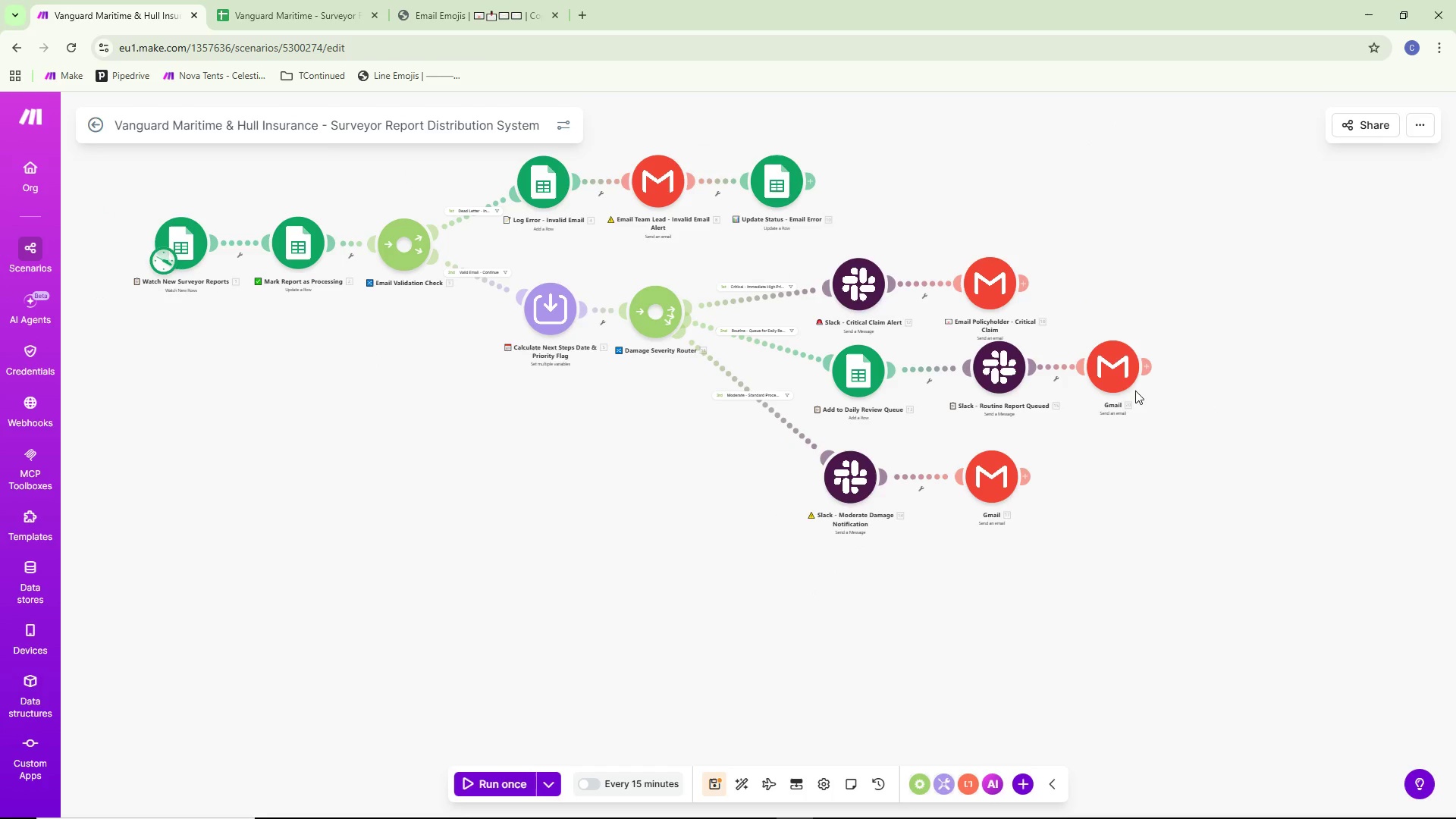 
right_click([1125, 370])
 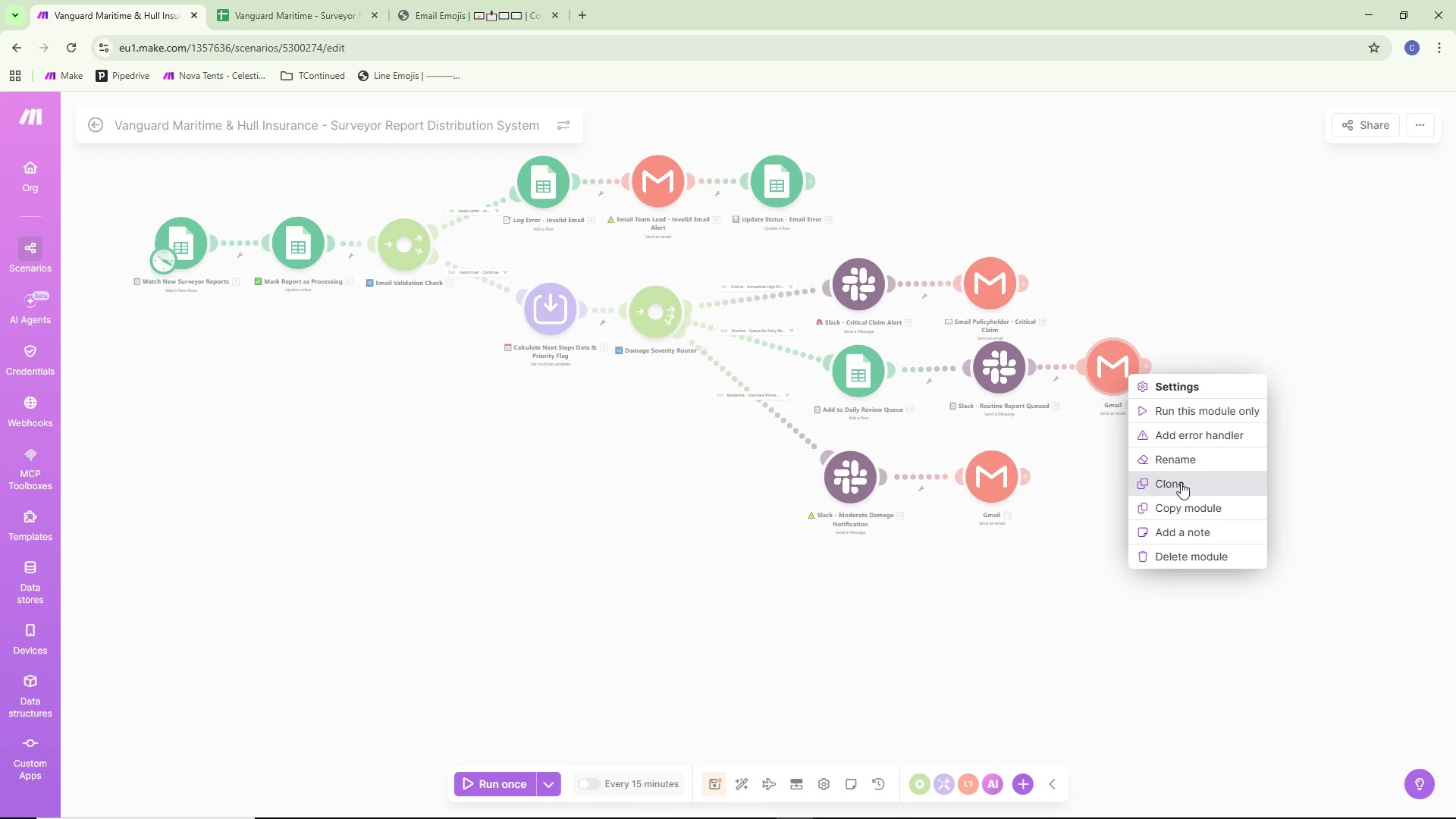 
left_click([1188, 463])
 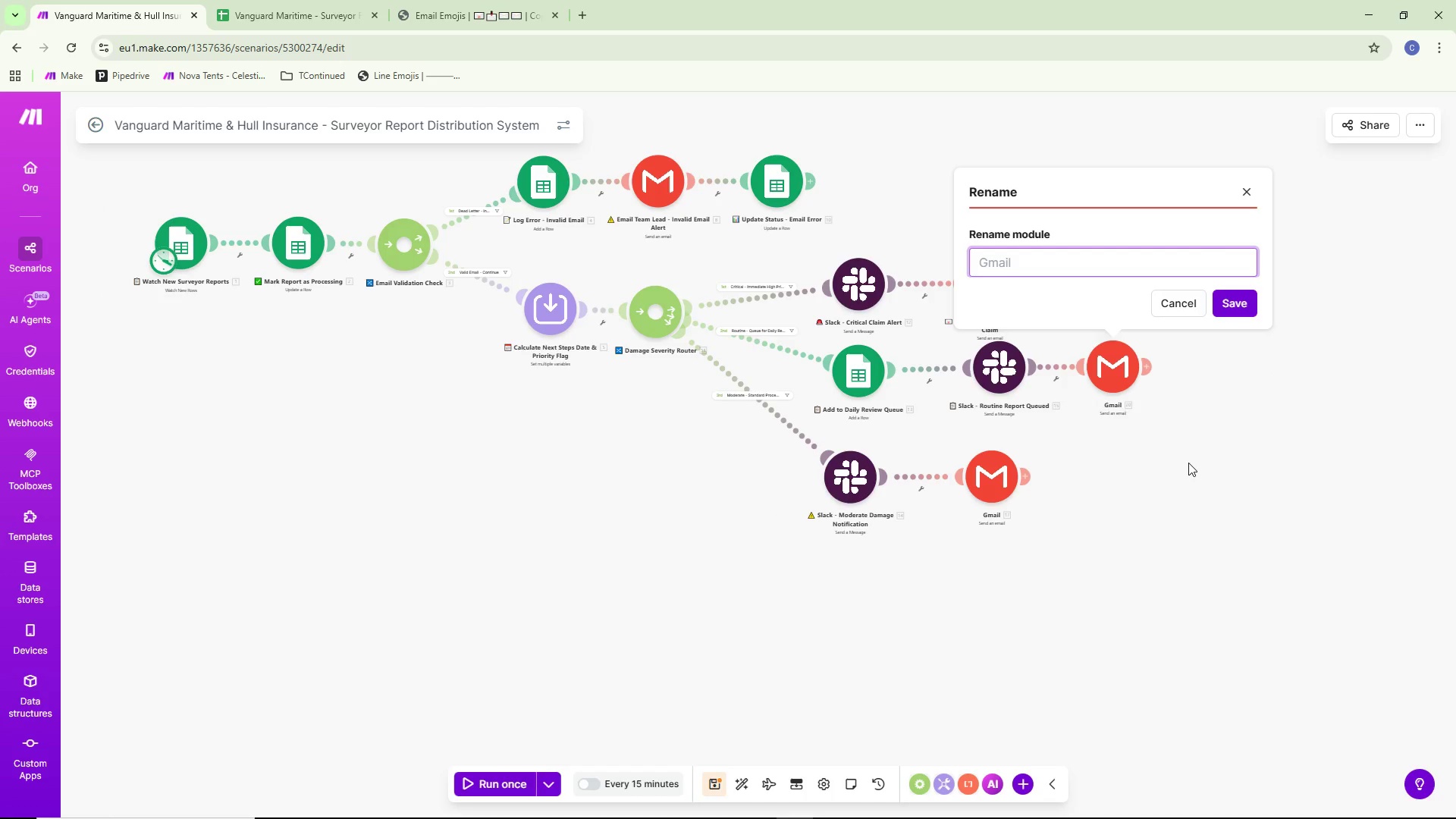 
key(Control+ControlLeft)
 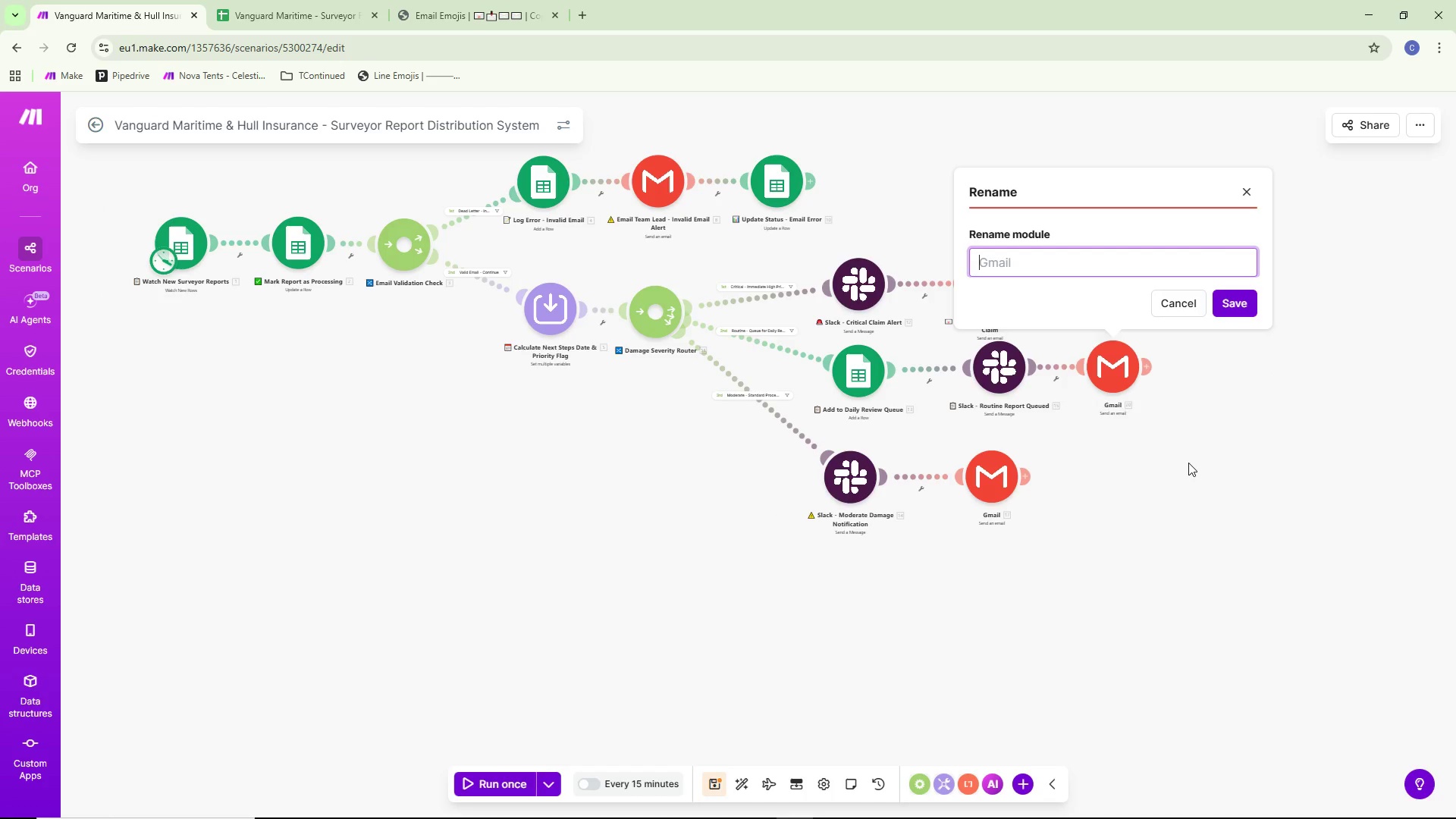 
key(Control+V)
 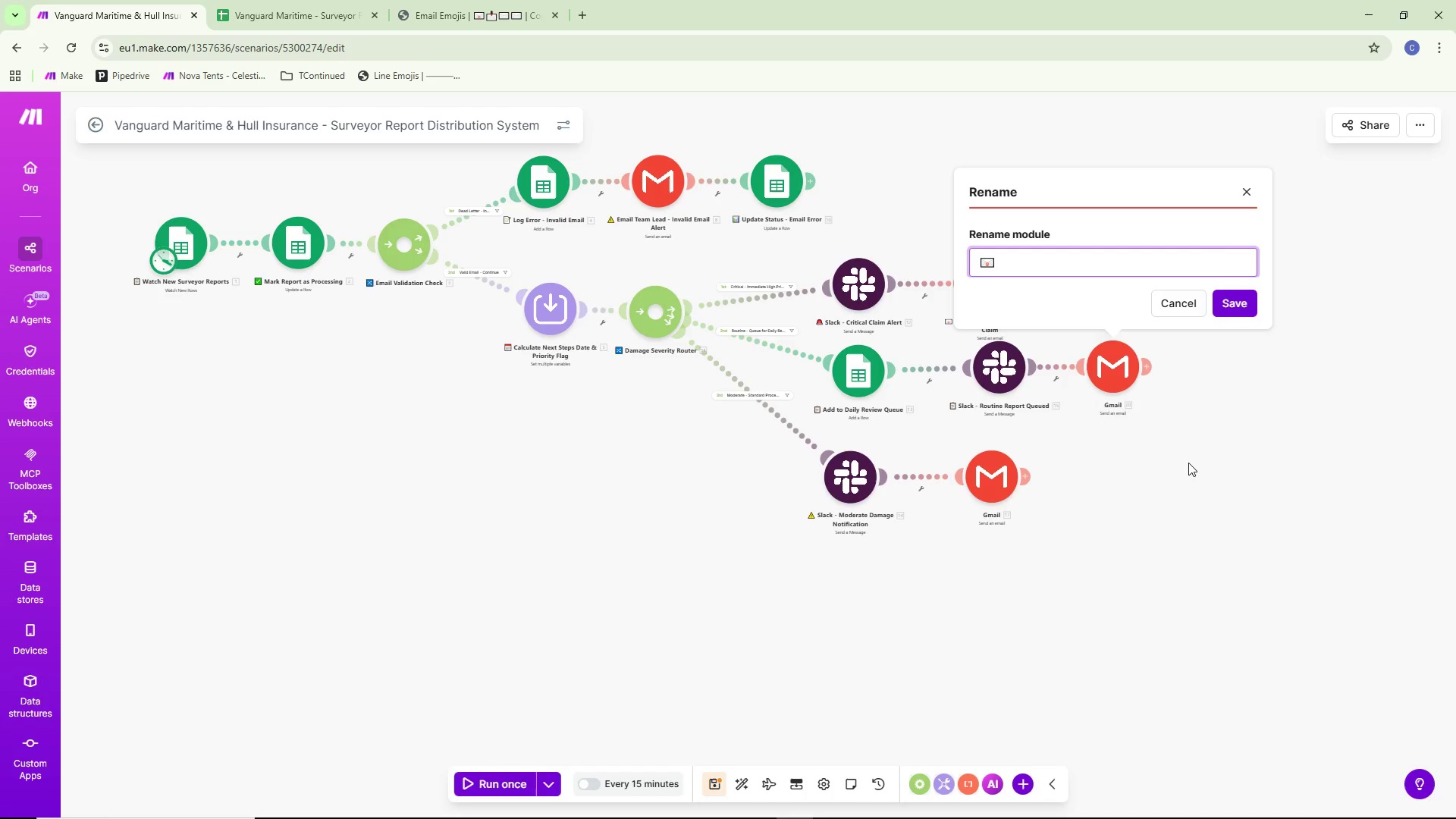 
type( Email)
 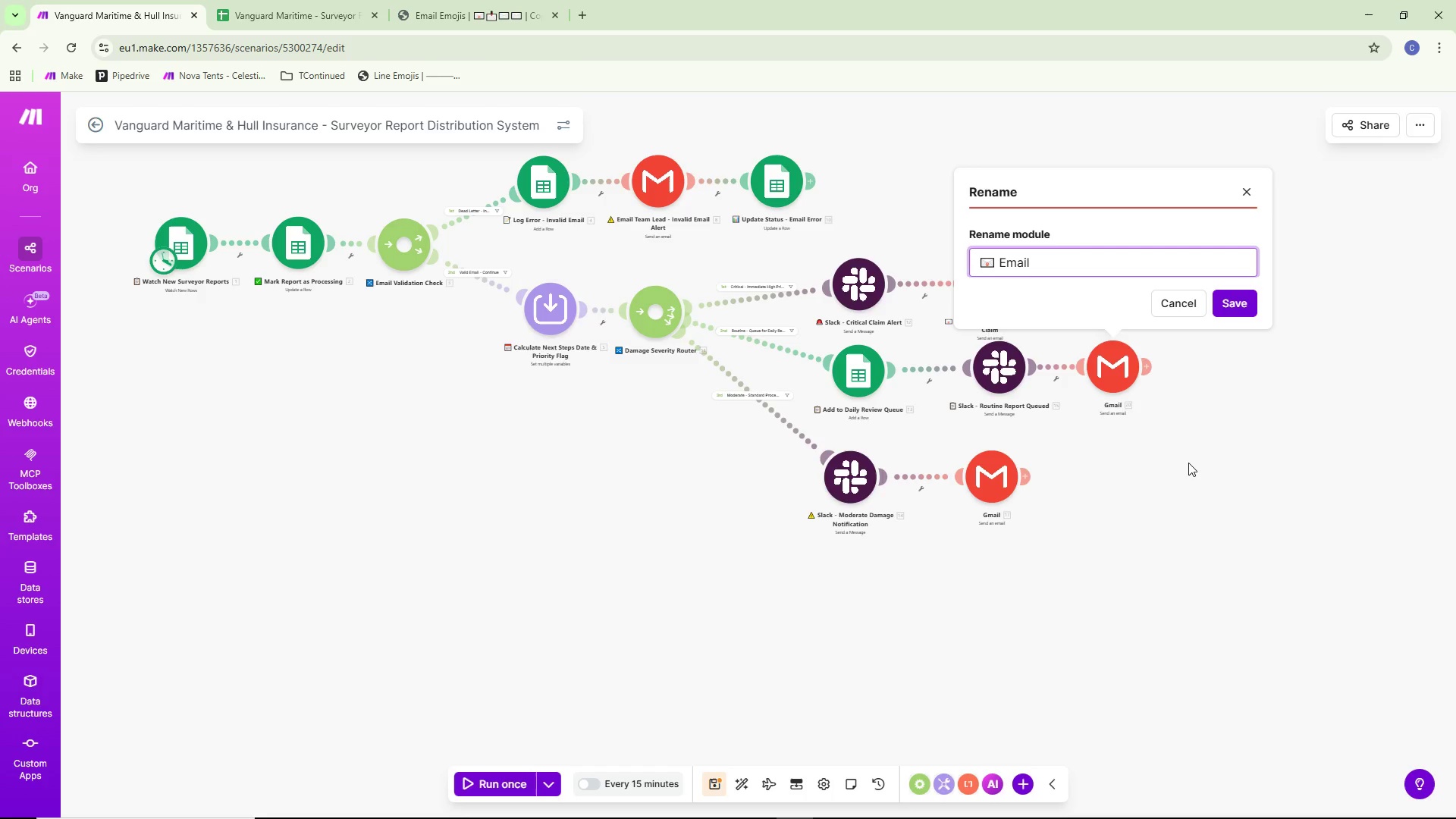 
type( Policyholder - Moderate Claim)
 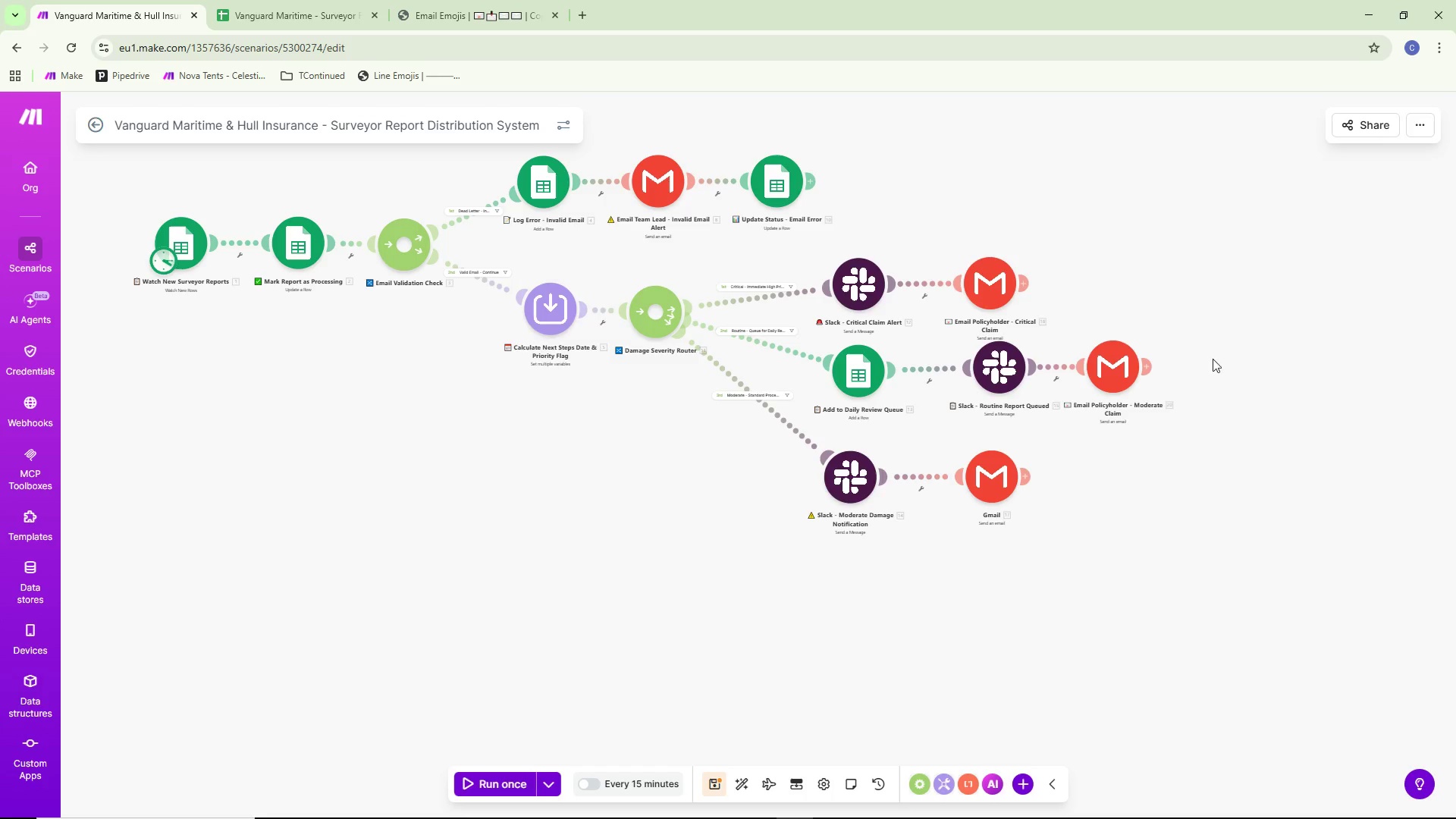 
left_click_drag(start_coordinate=[1124, 385], to_coordinate=[1131, 385])
 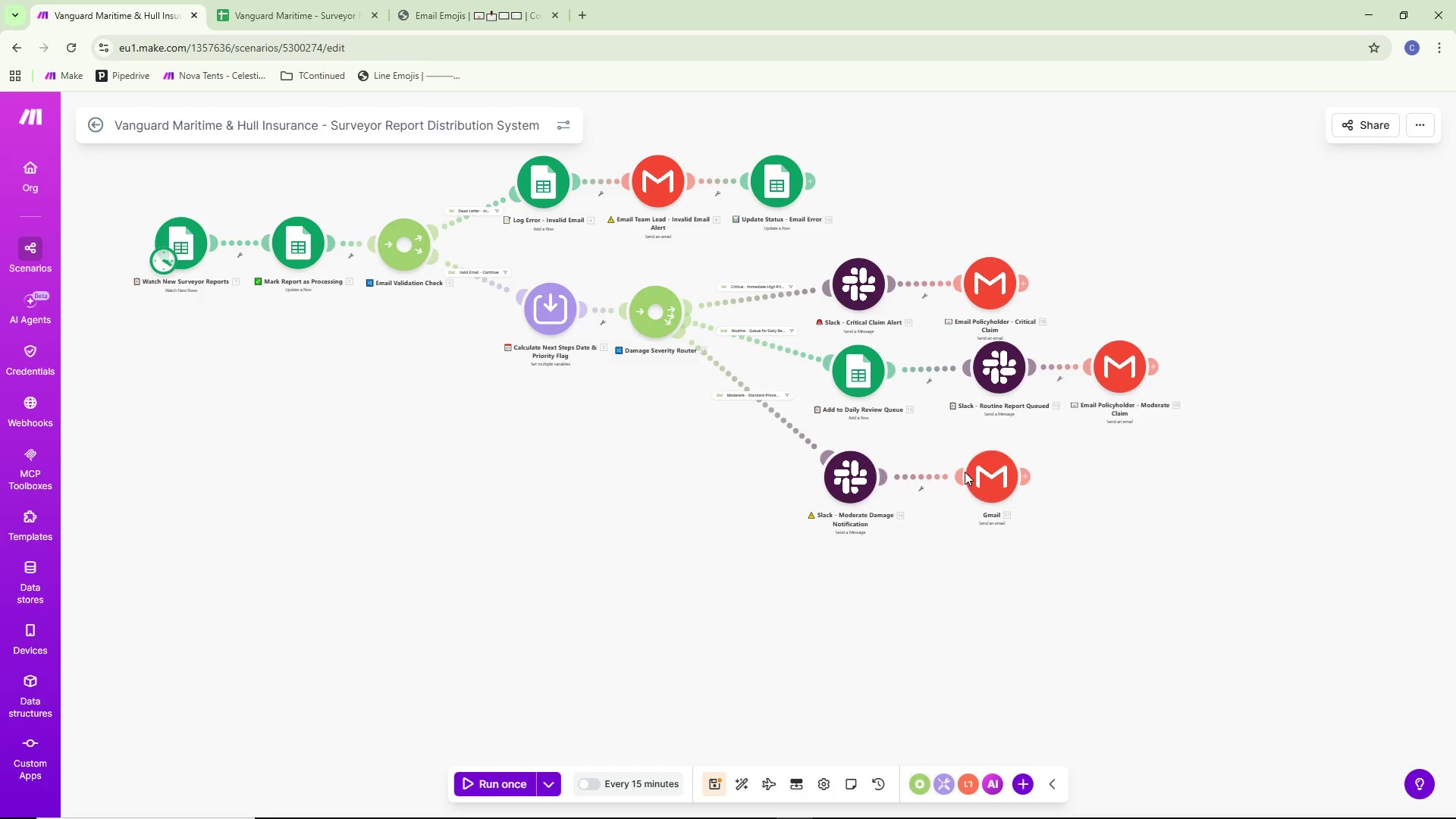 
right_click([976, 472])
 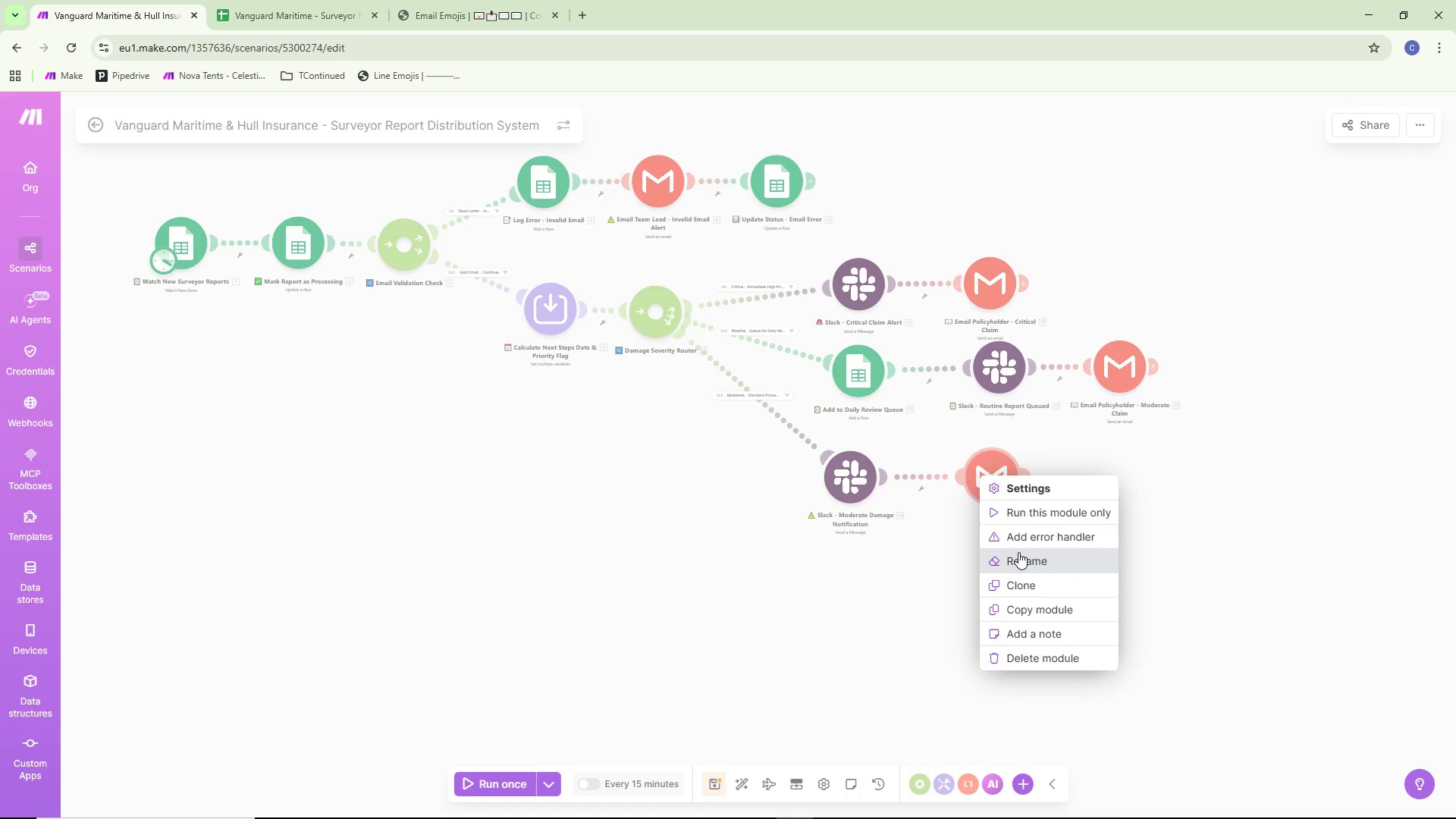 
left_click([1021, 555])
 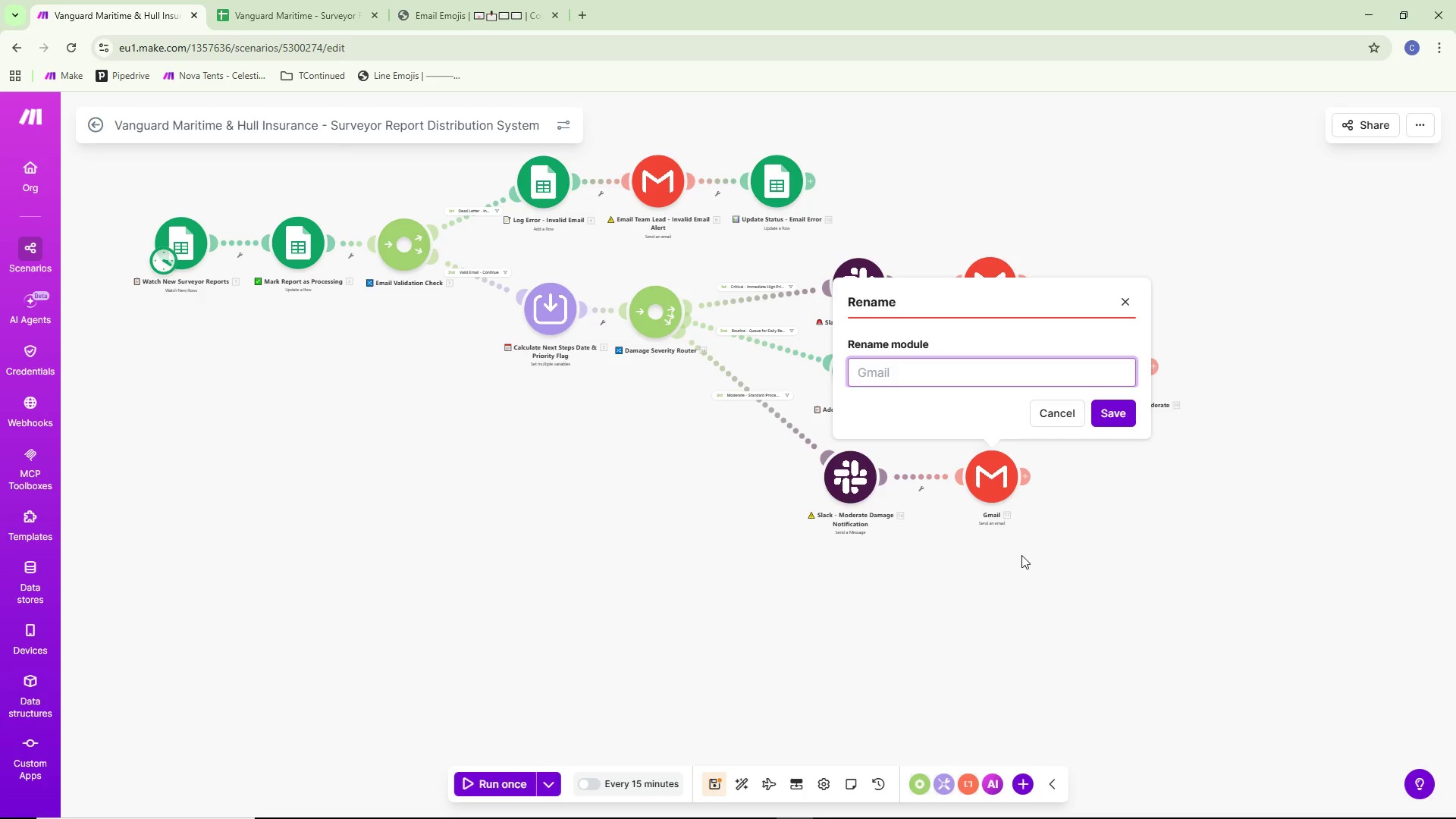 
key(Control+ControlLeft)
 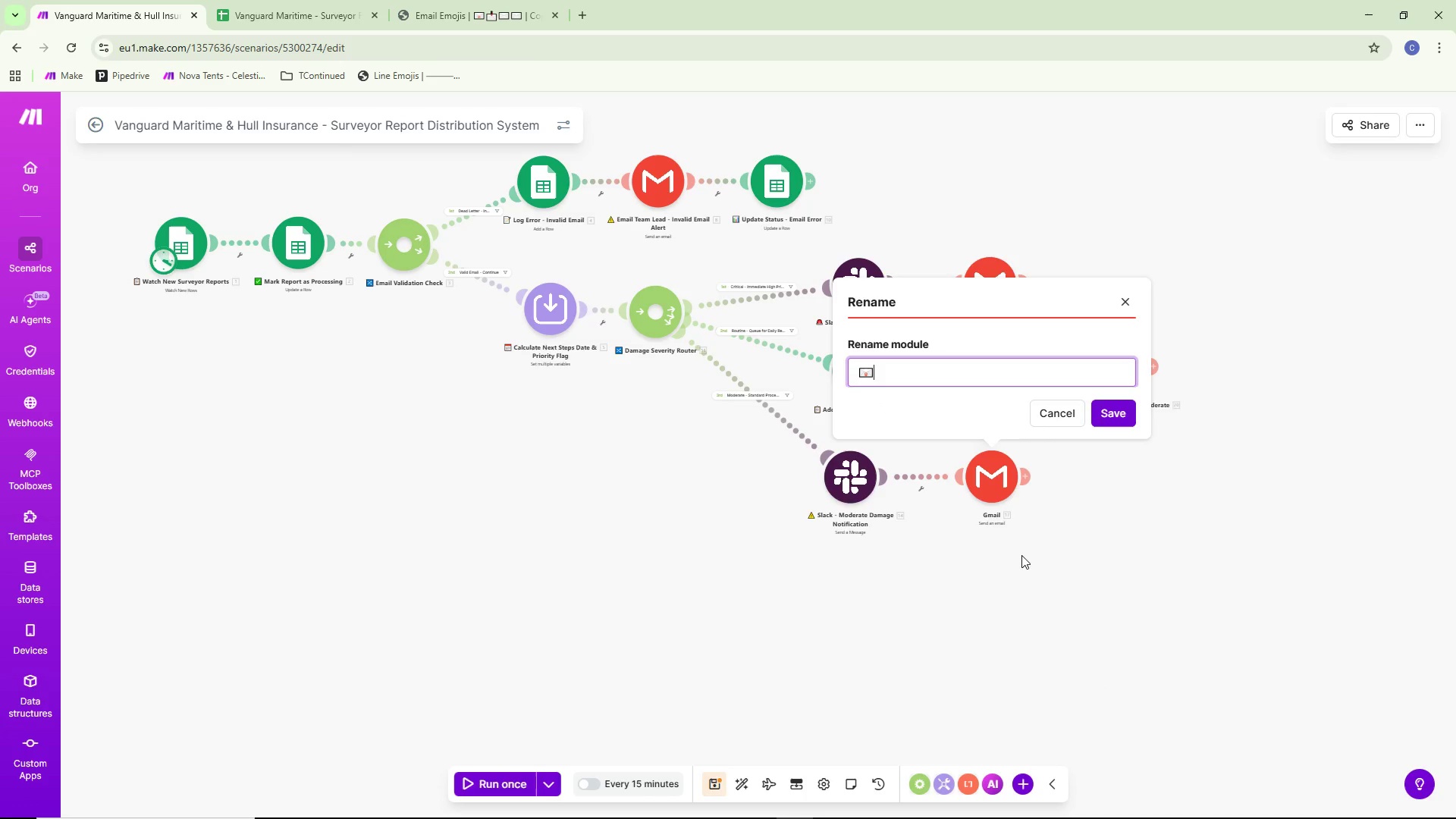 
key(Control+V)
 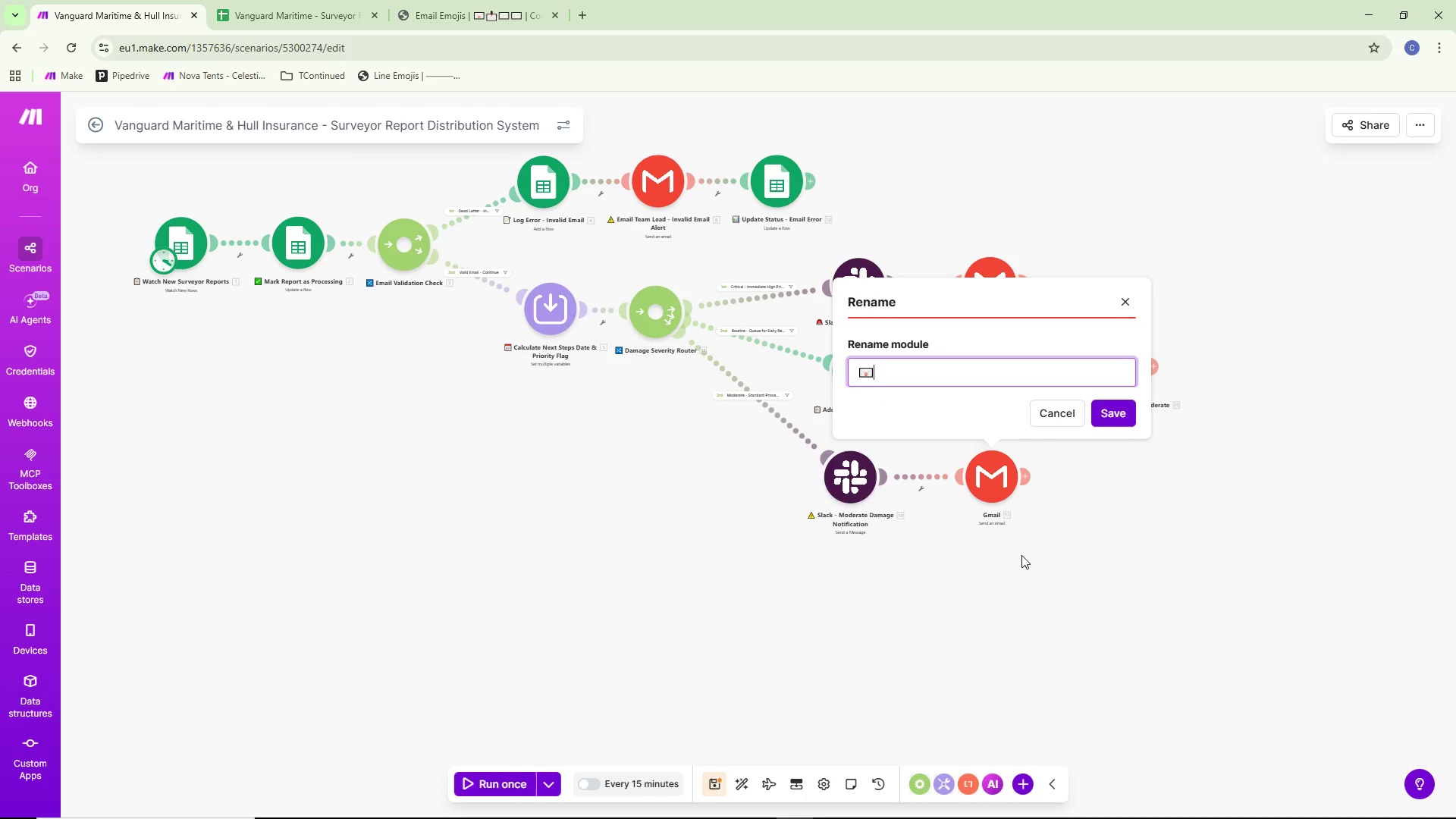 
type( Email policy)
 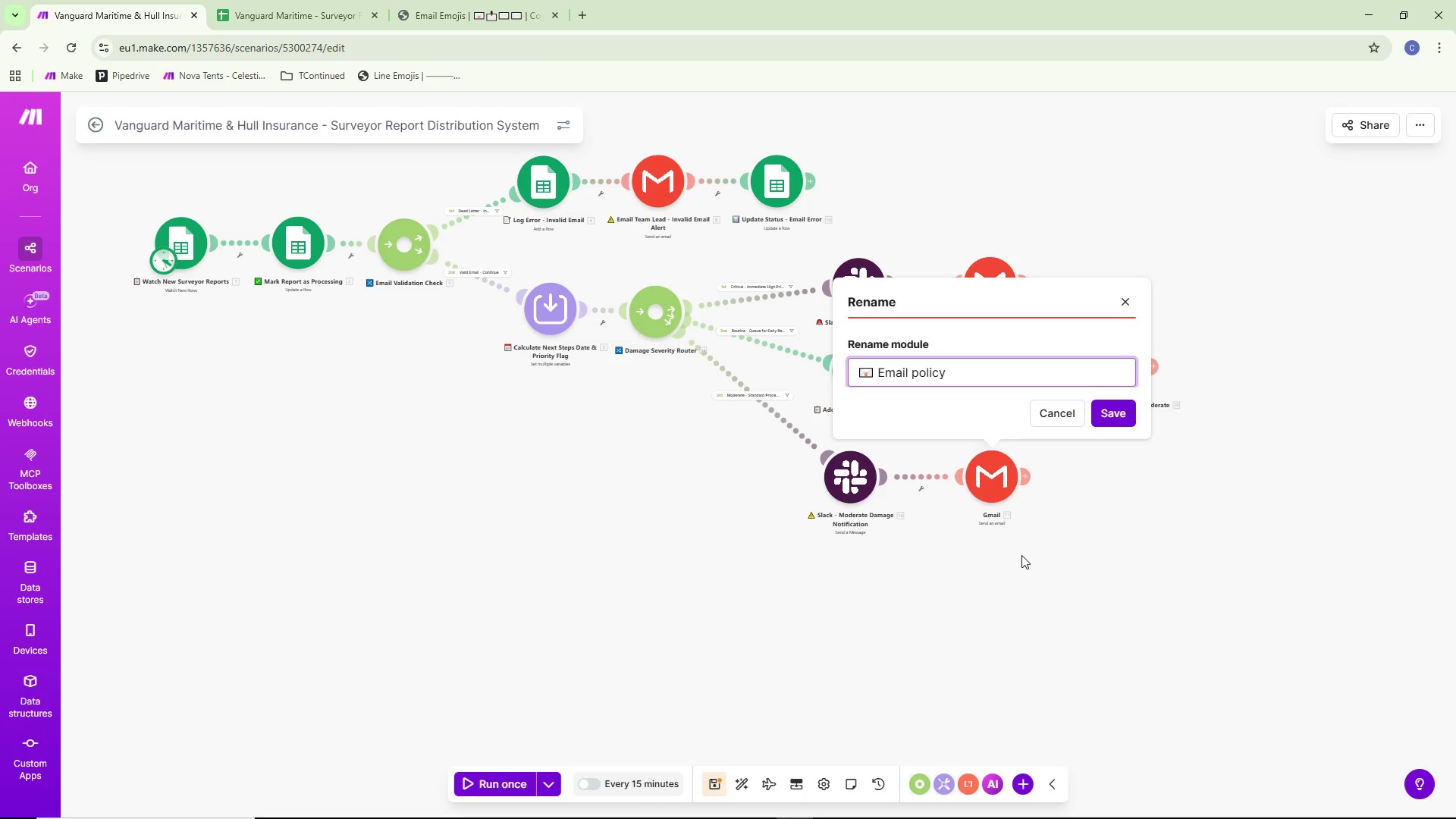 
key(Control+ControlLeft)
 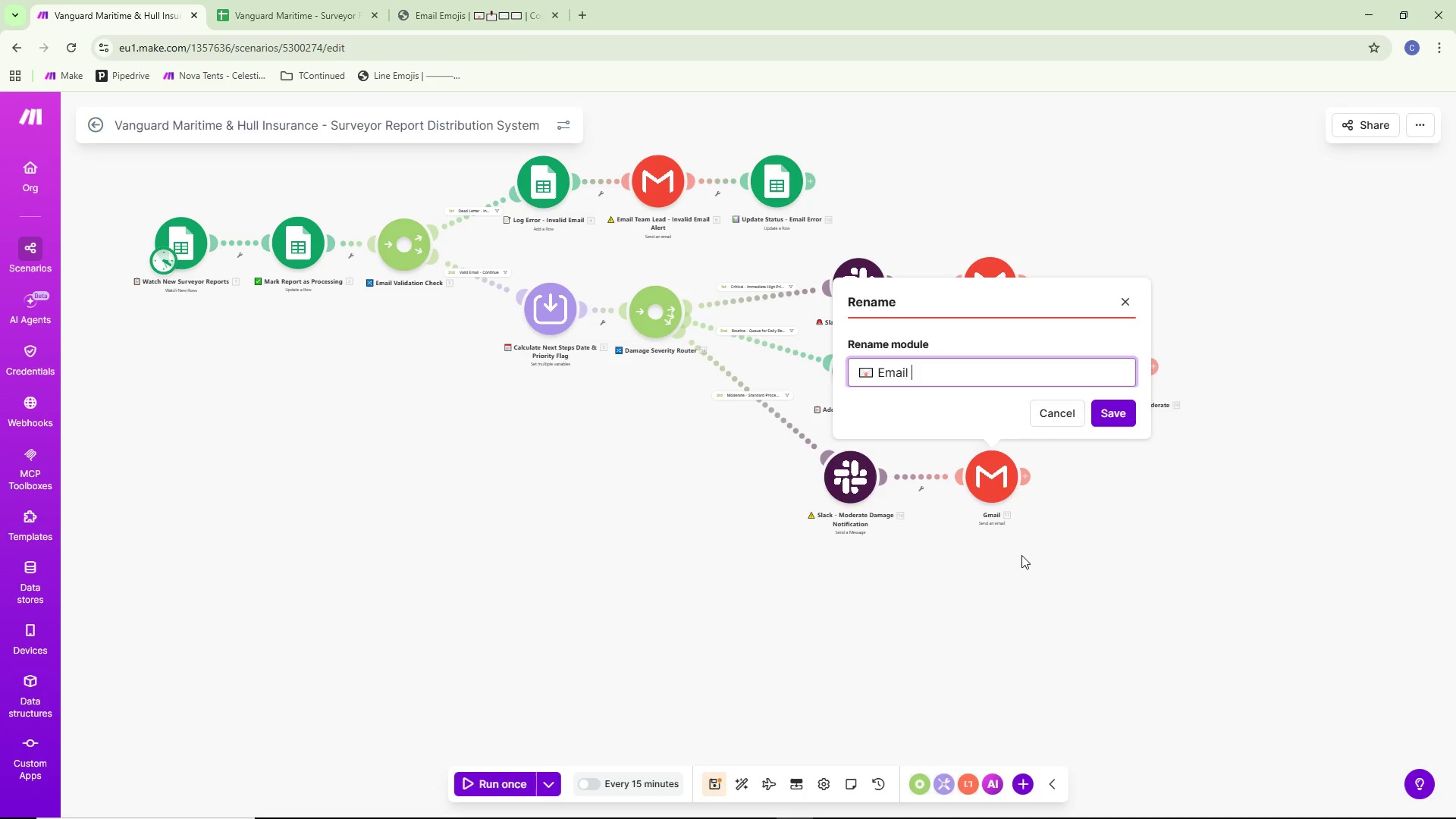 
key(Control+Backspace)
 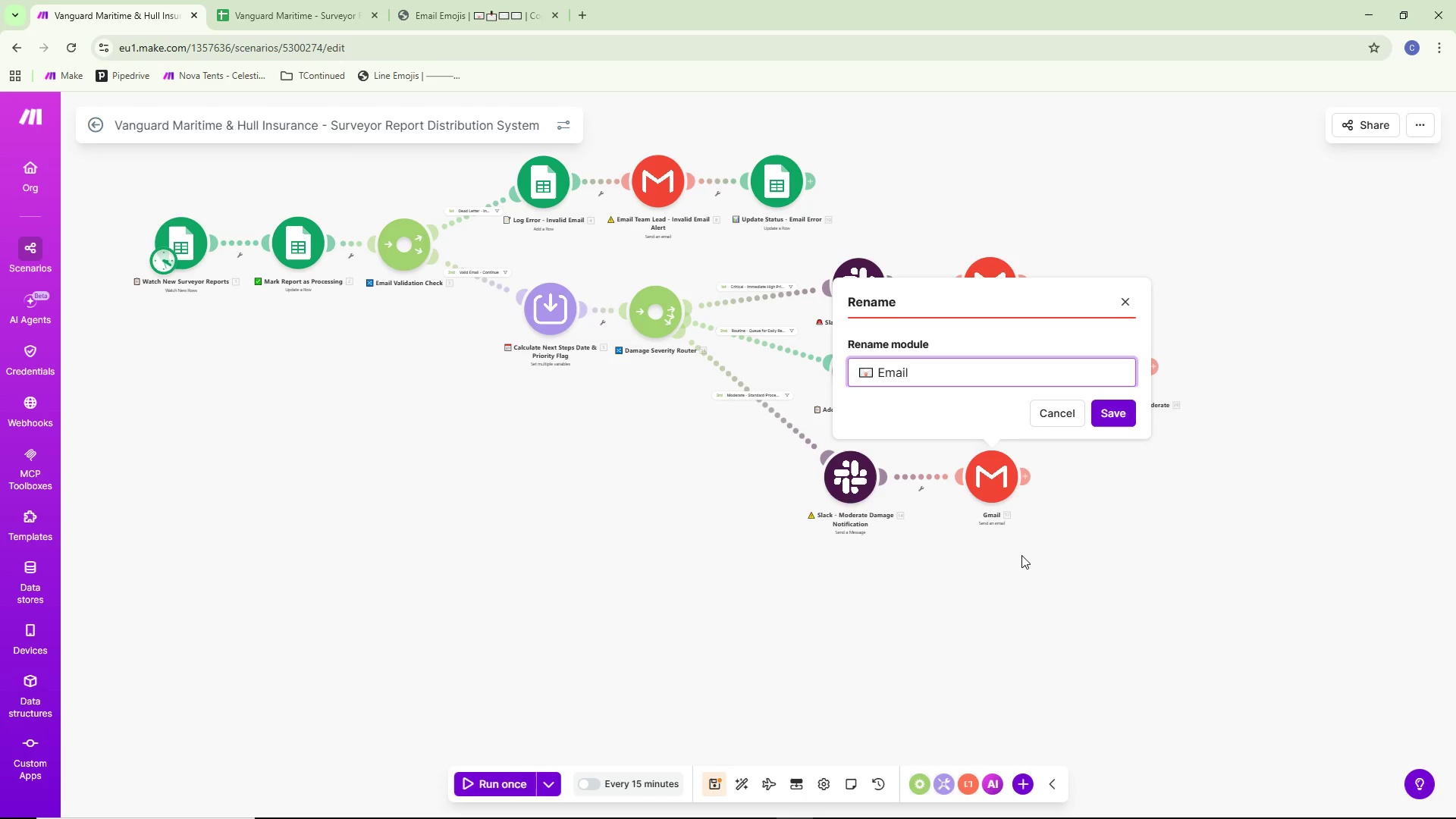 
type(Policyholder - Routine Report)
 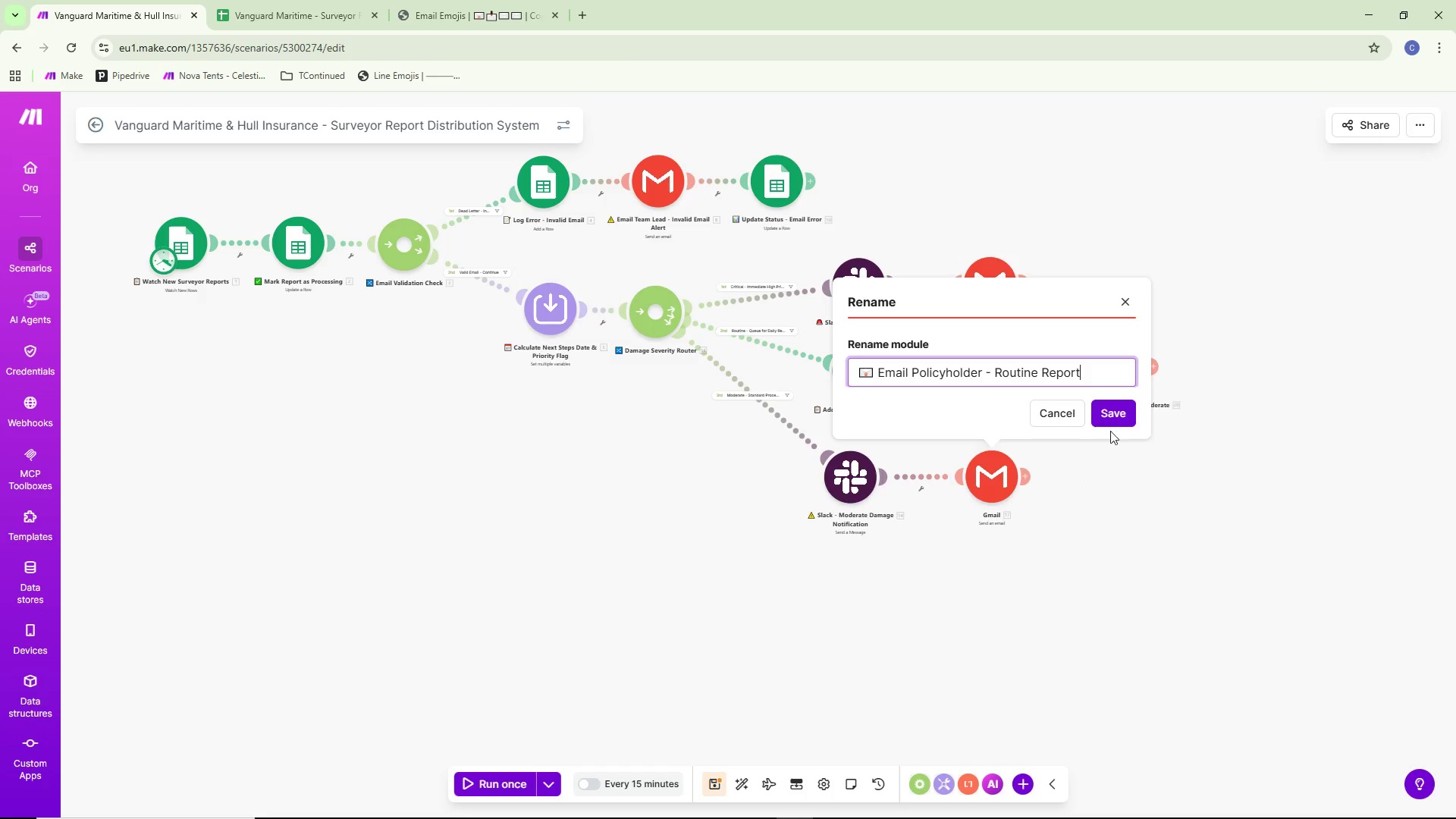 
left_click([1116, 407])
 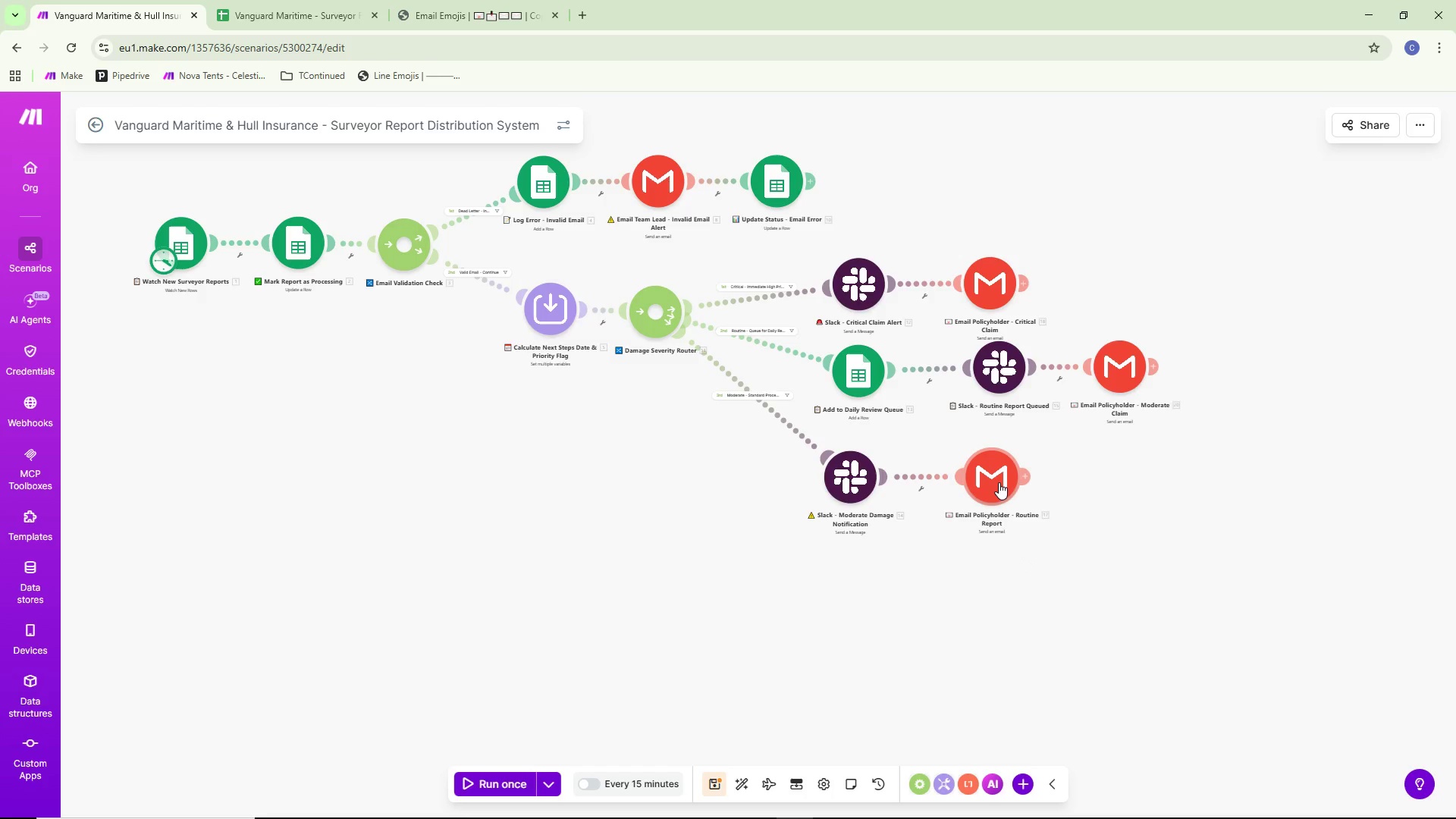 
wait(5.5)
 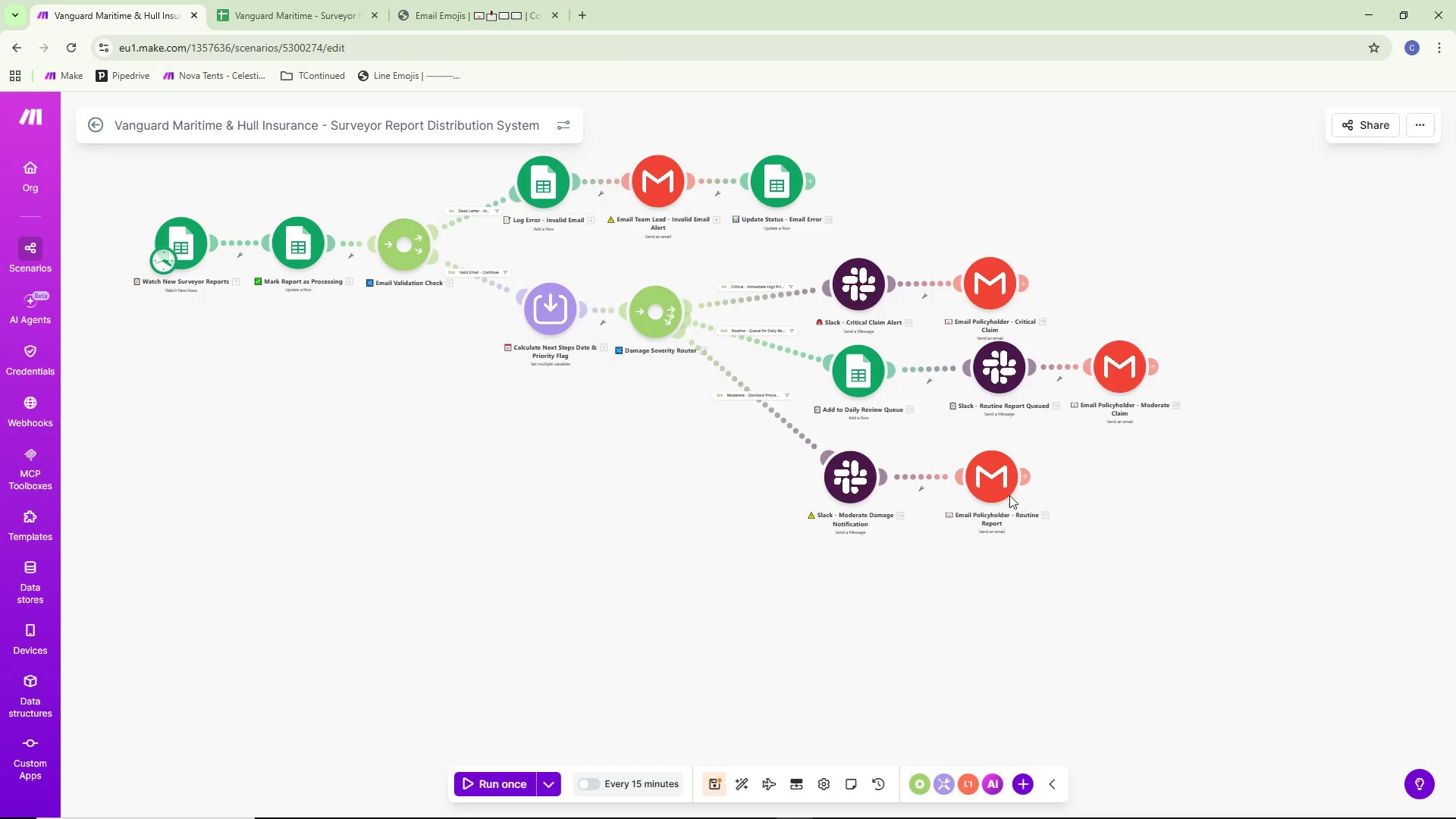 
double_click([999, 482])
 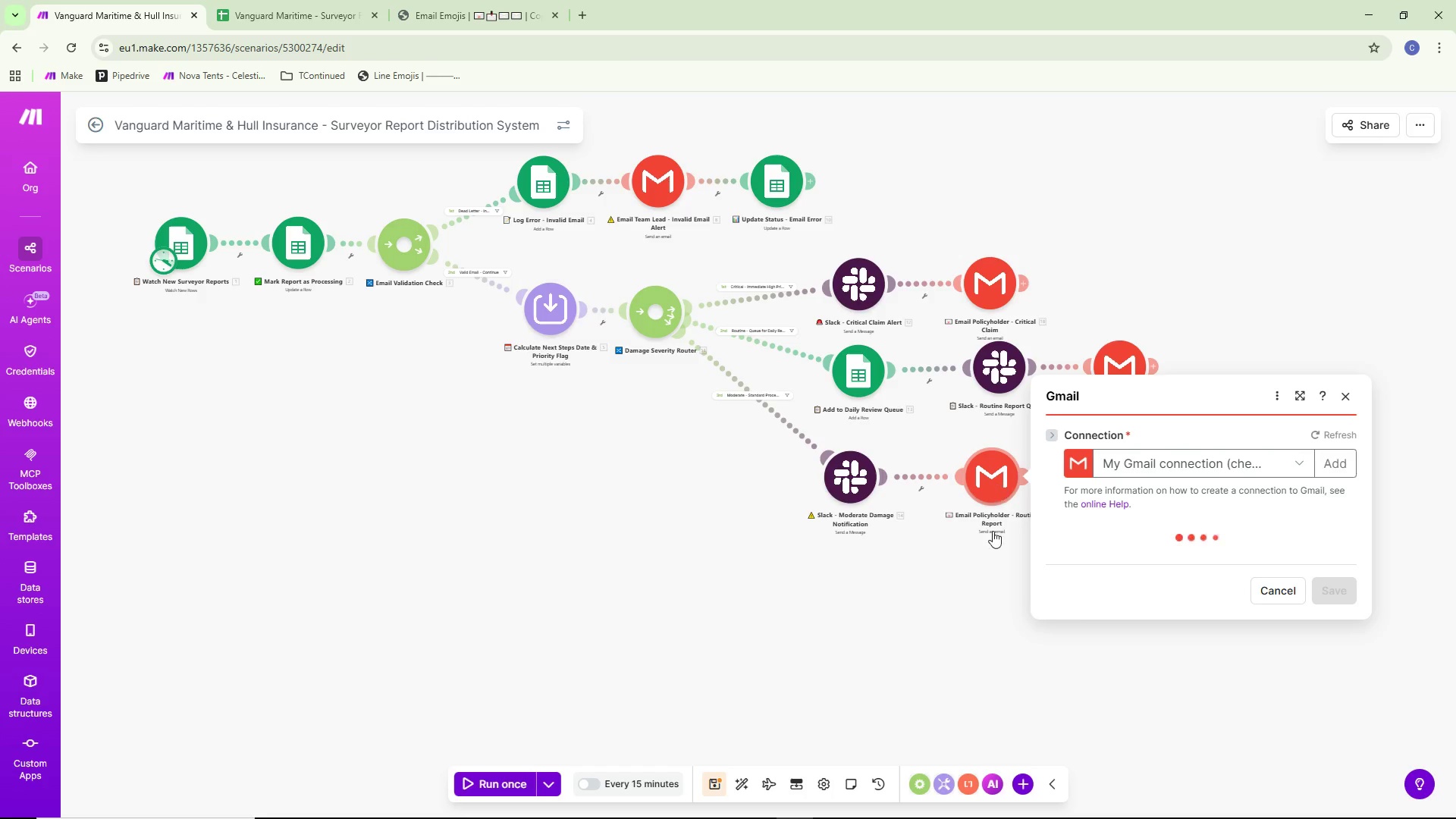 
left_click([993, 565])
 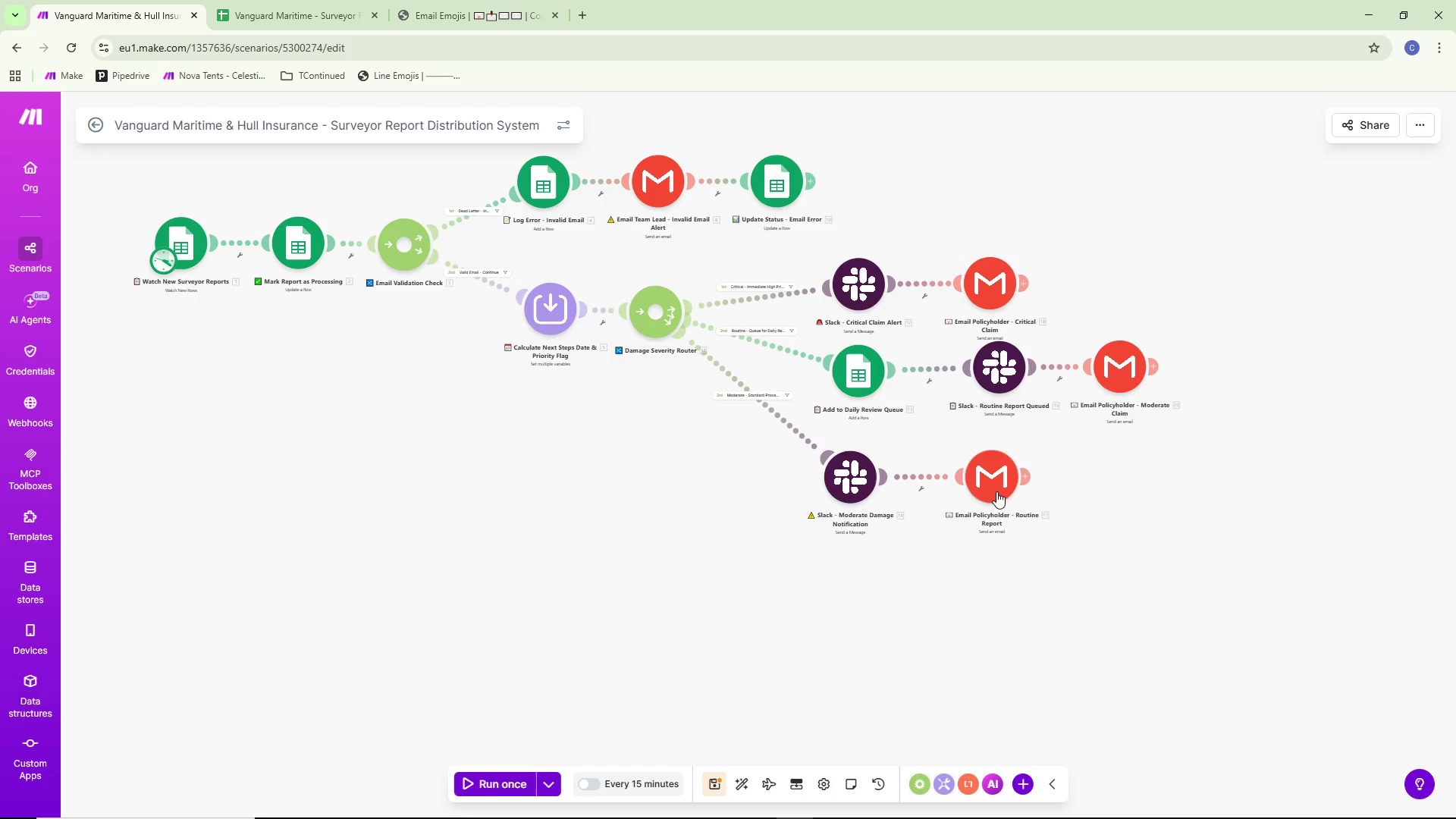 
double_click([996, 489])
 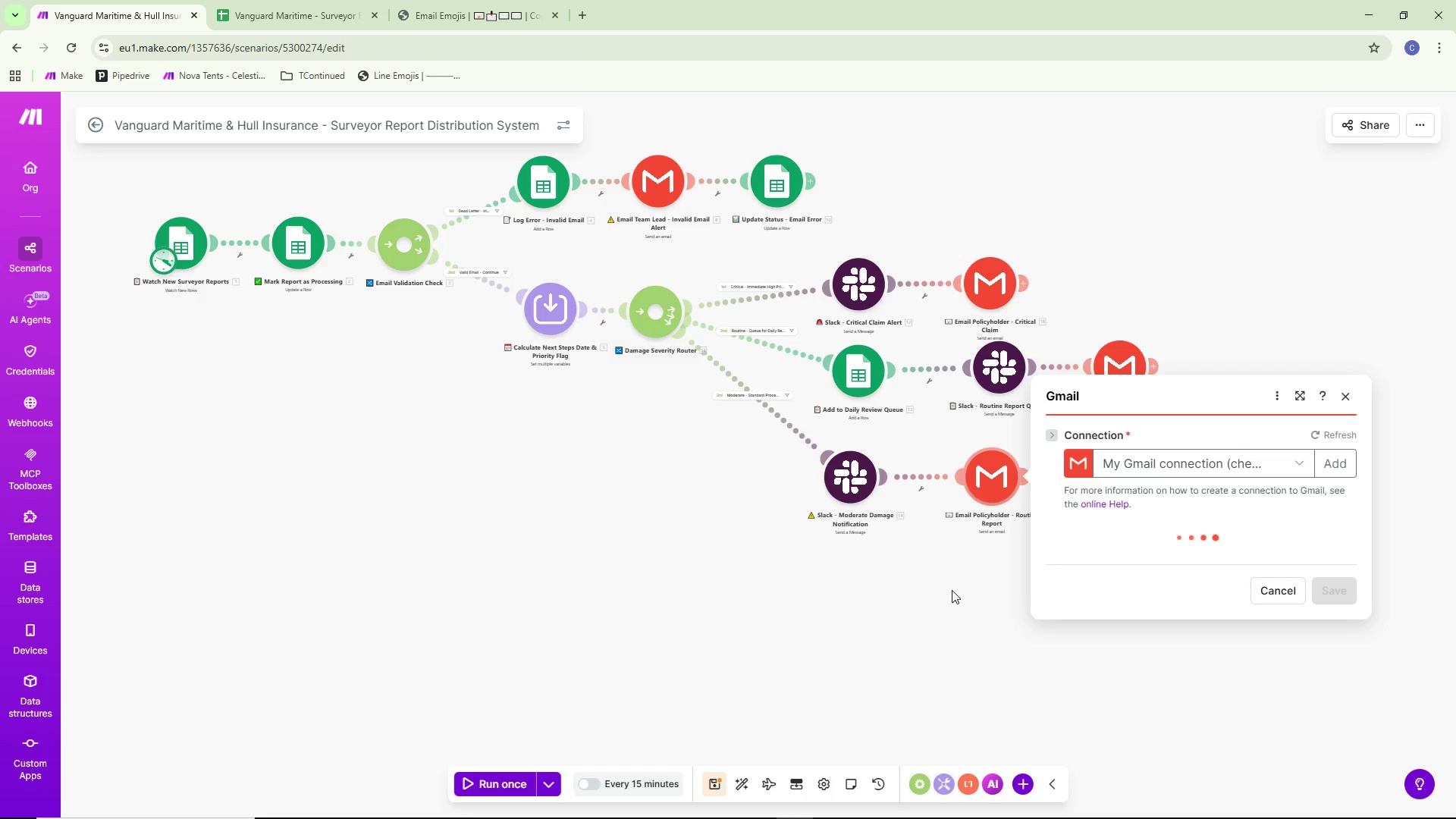 
right_click([998, 473])
 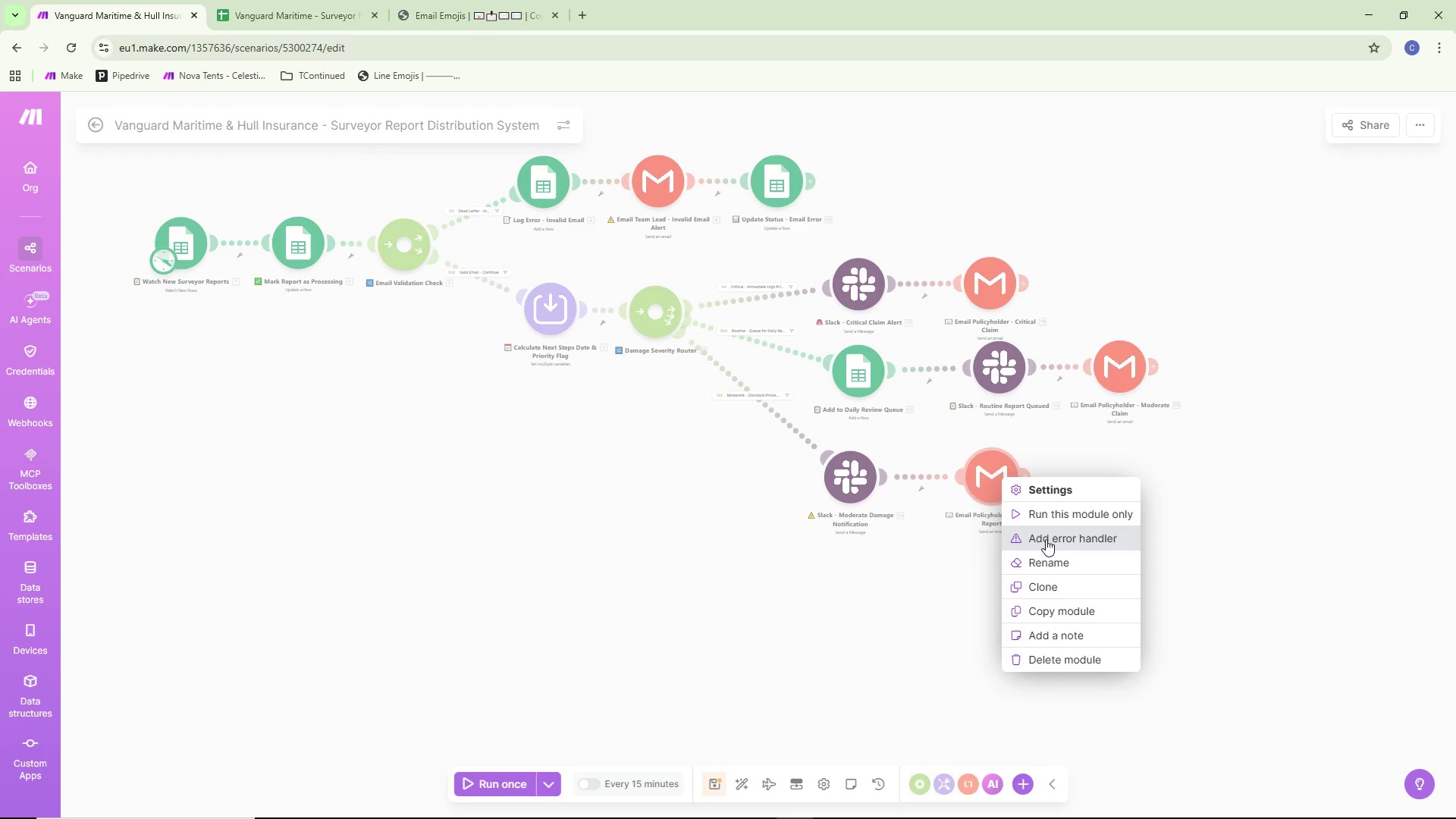 
left_click([1050, 557])
 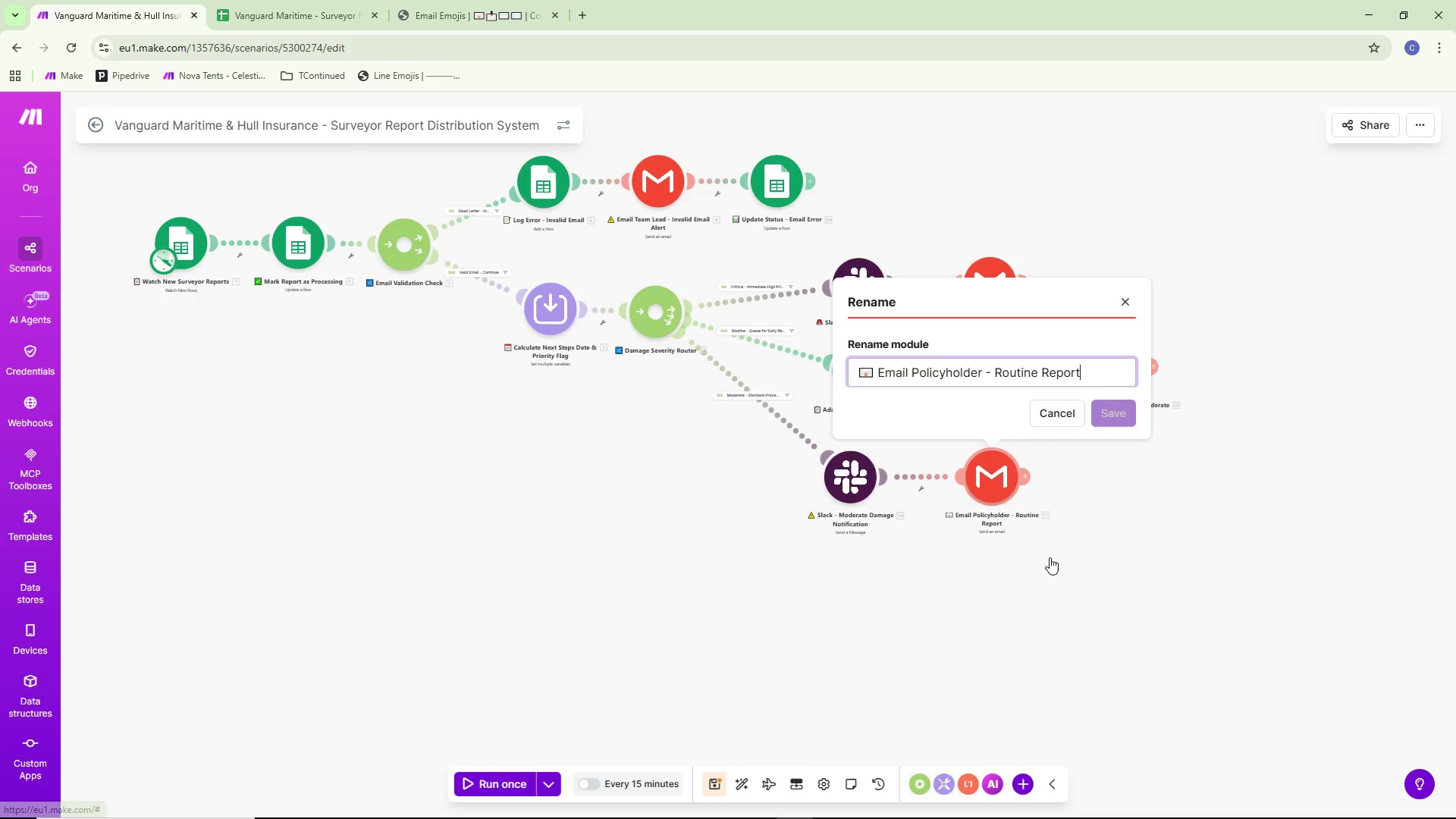 
key(Control+A)
 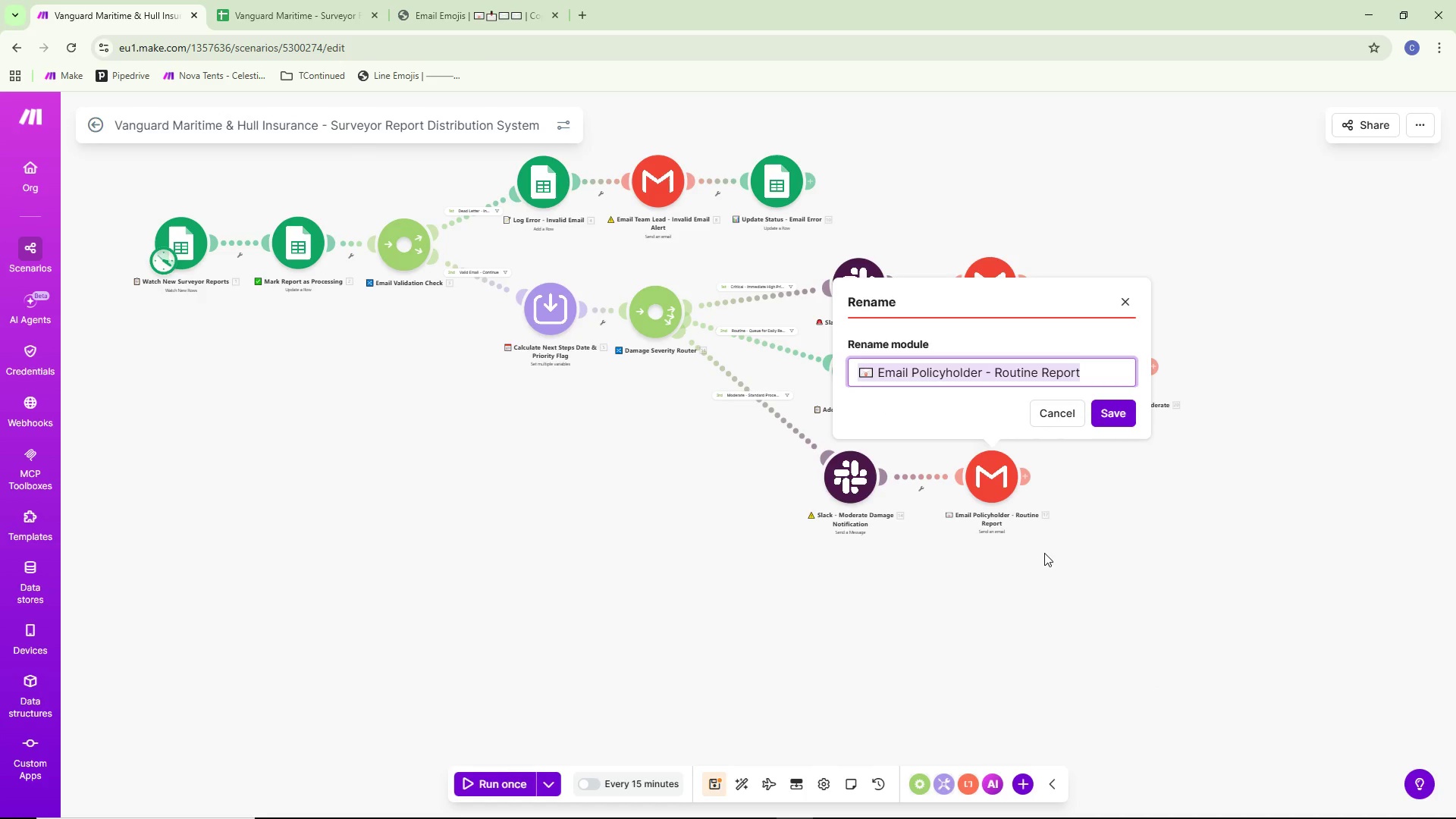 
key(Control+C)
 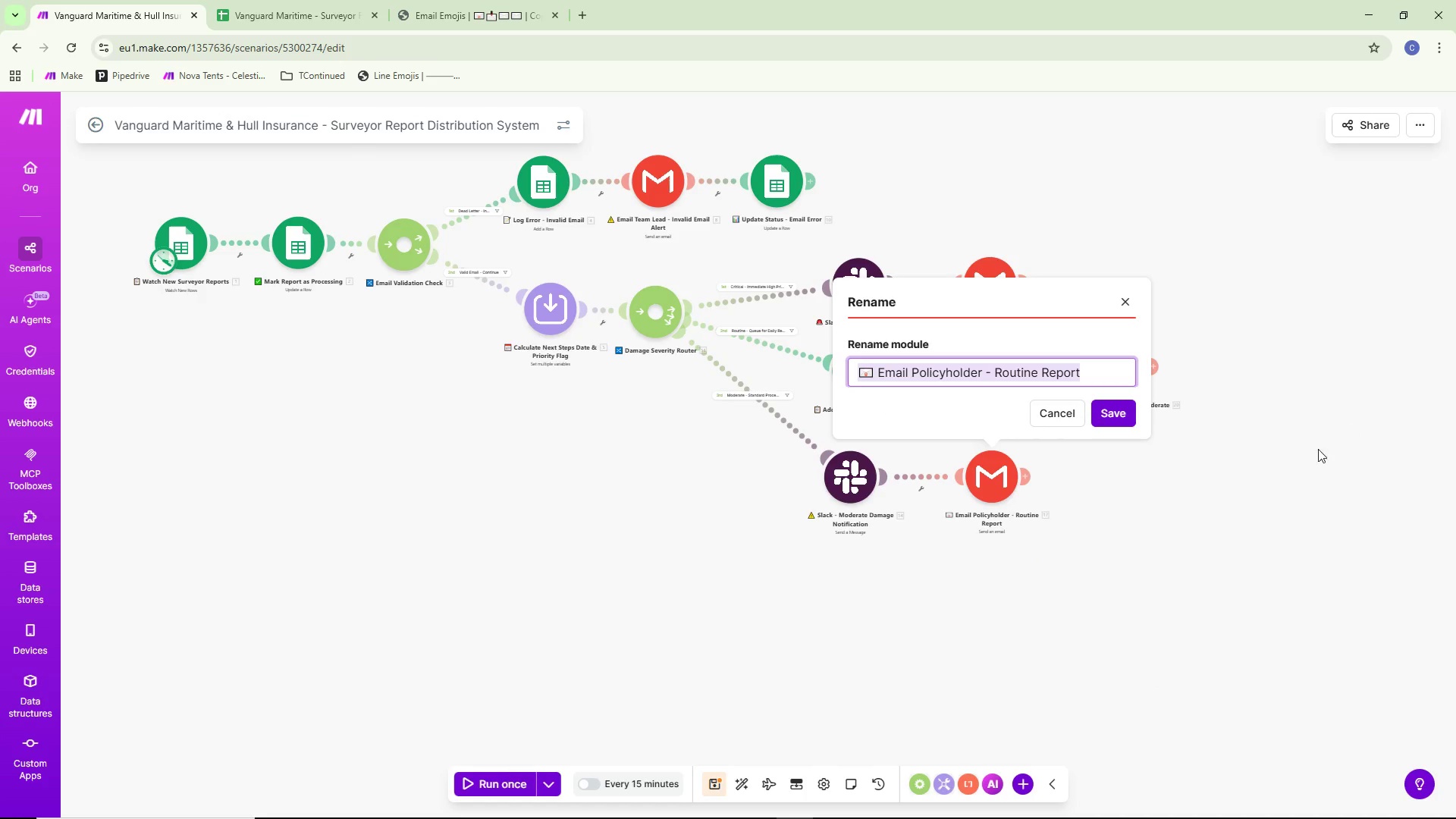 
left_click([1264, 468])
 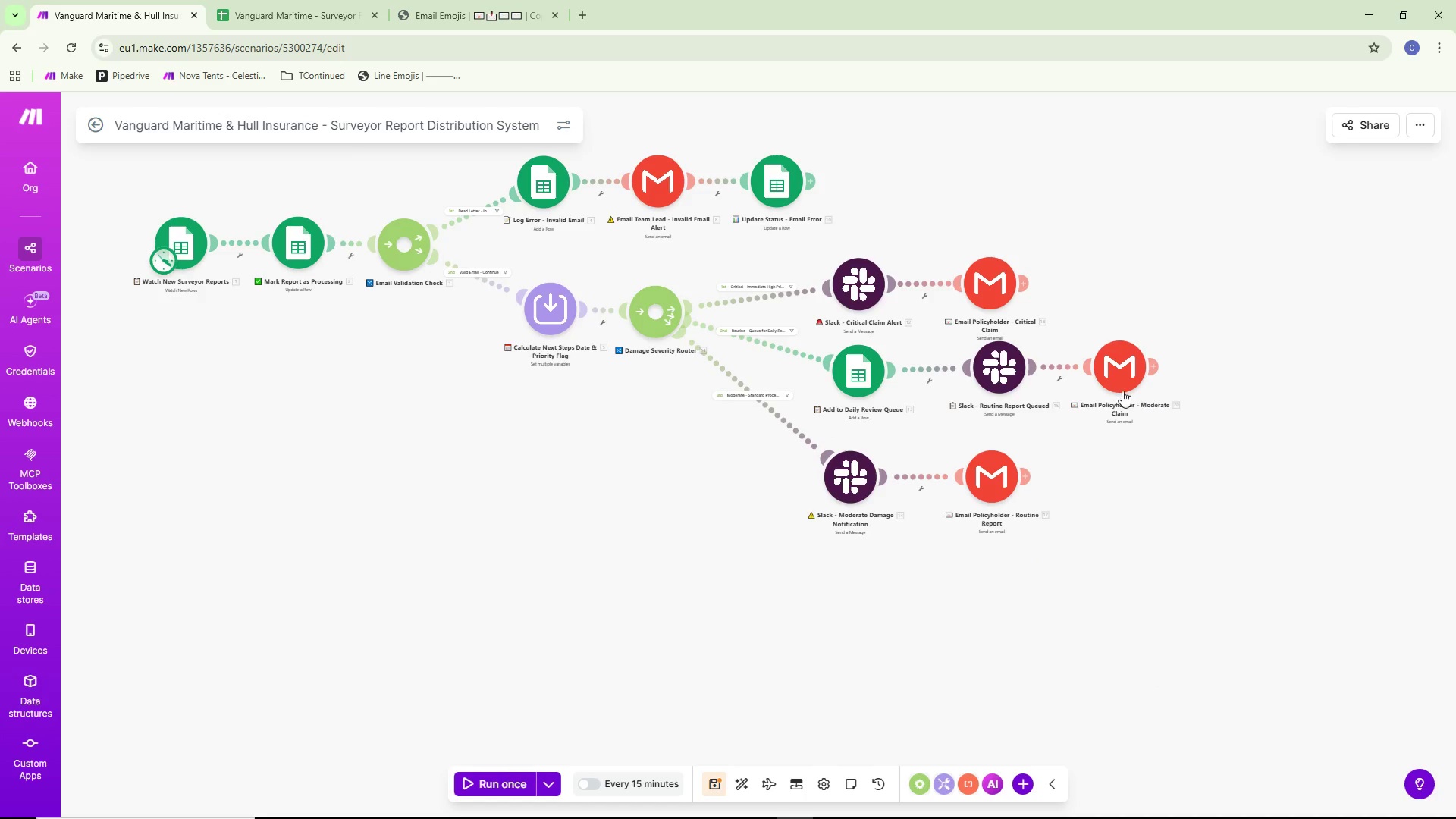 
double_click([1122, 386])
 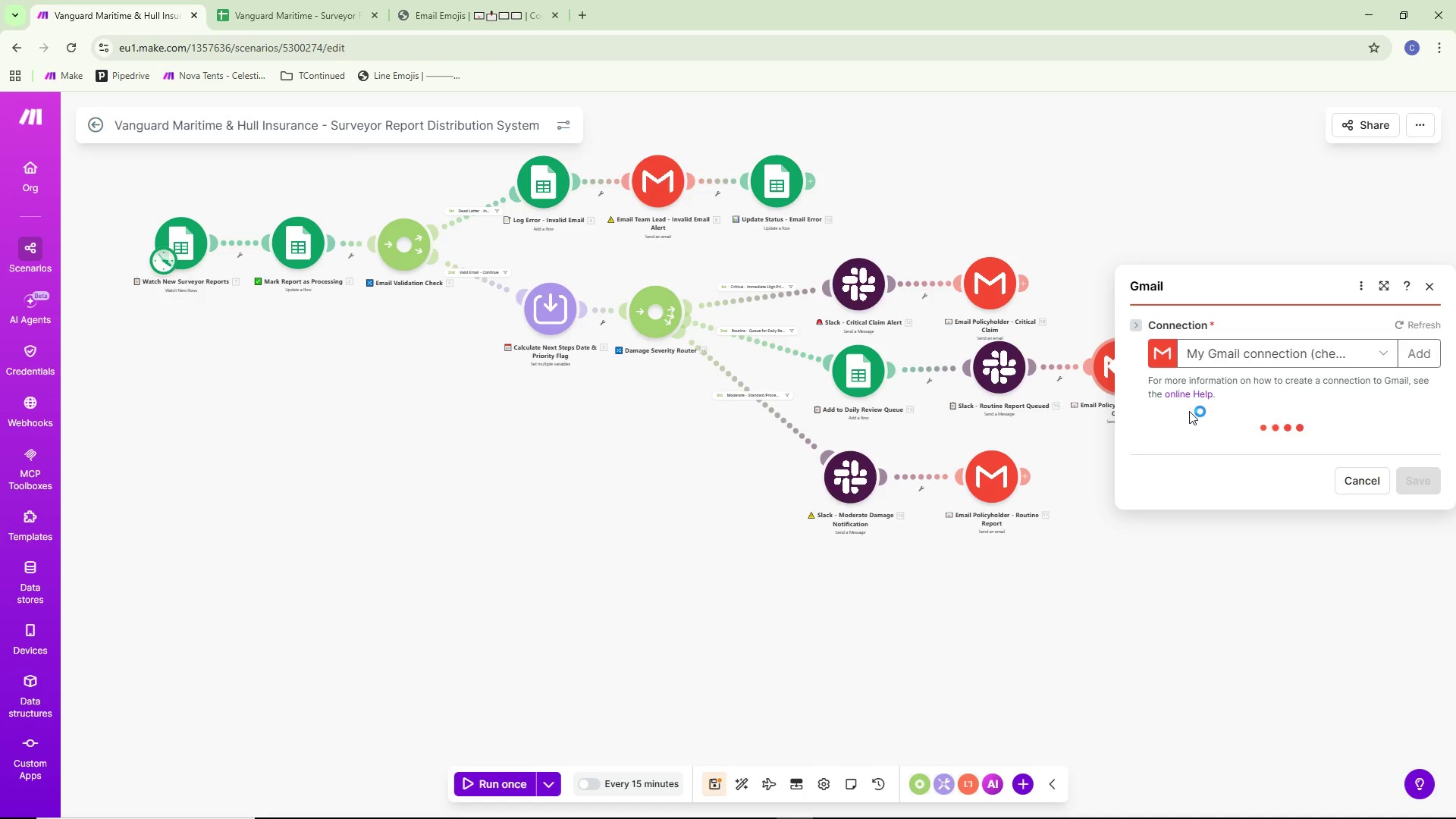 
left_click([1075, 460])
 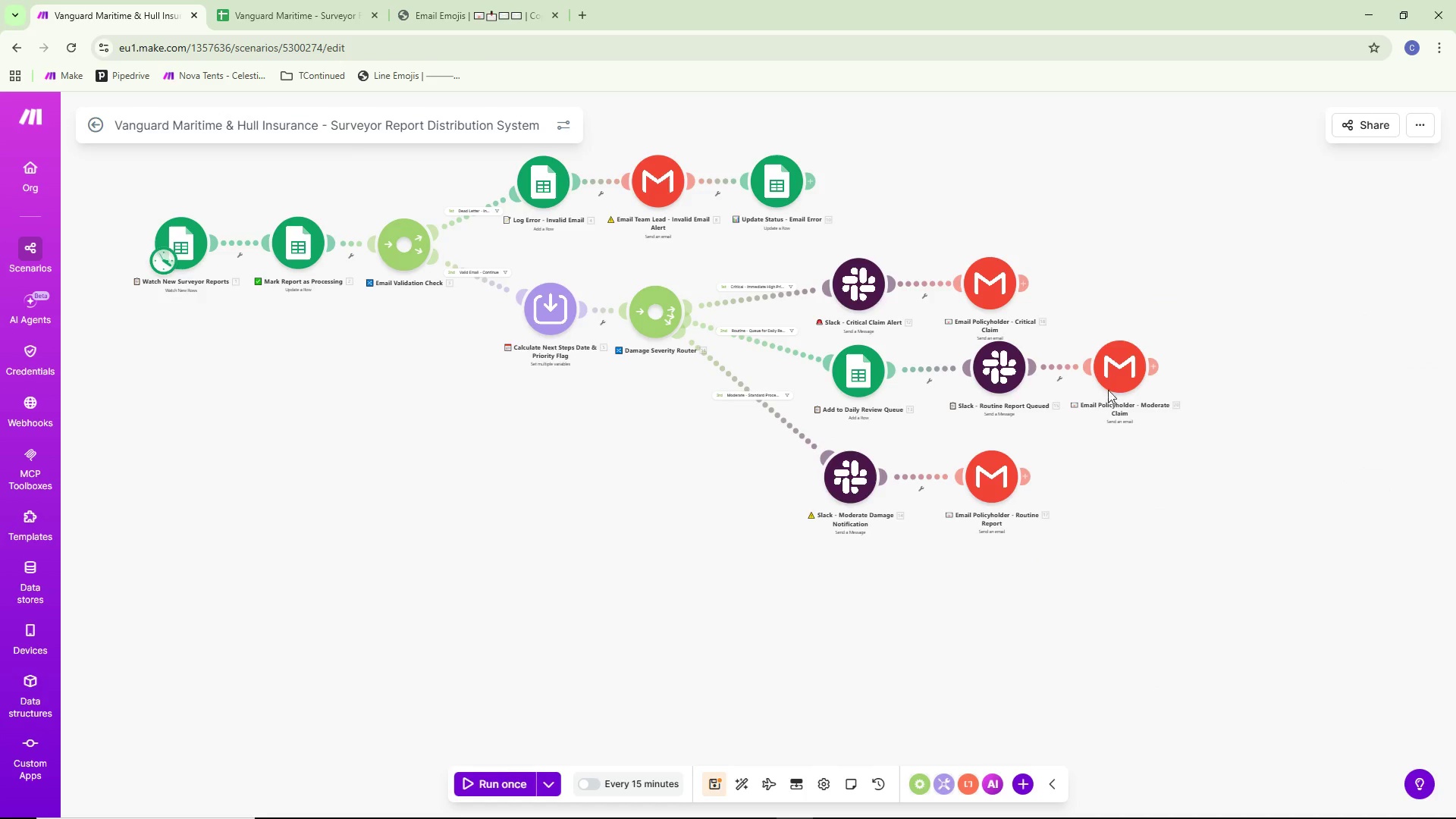 
right_click([1108, 388])
 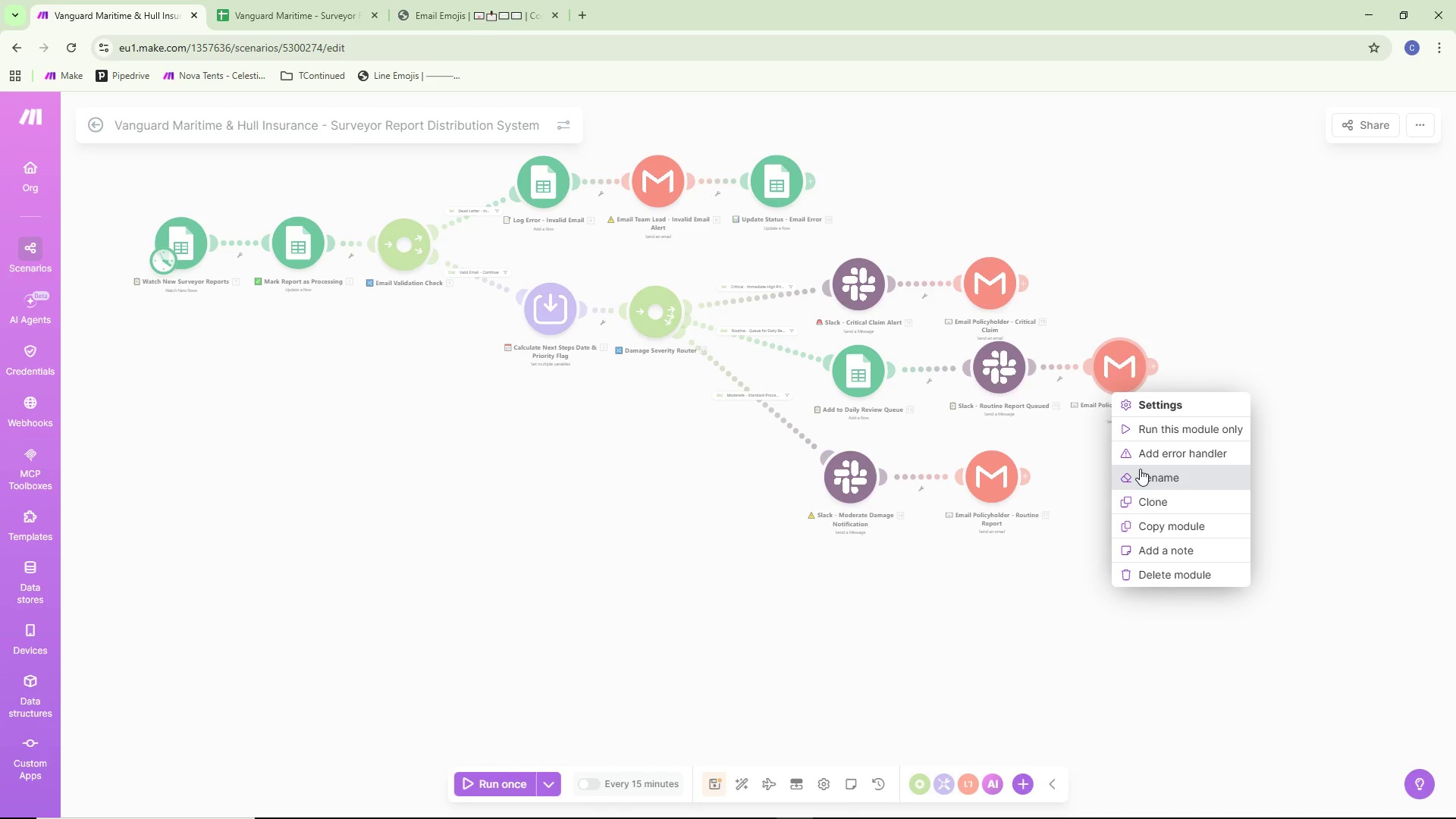 
left_click([1140, 469])
 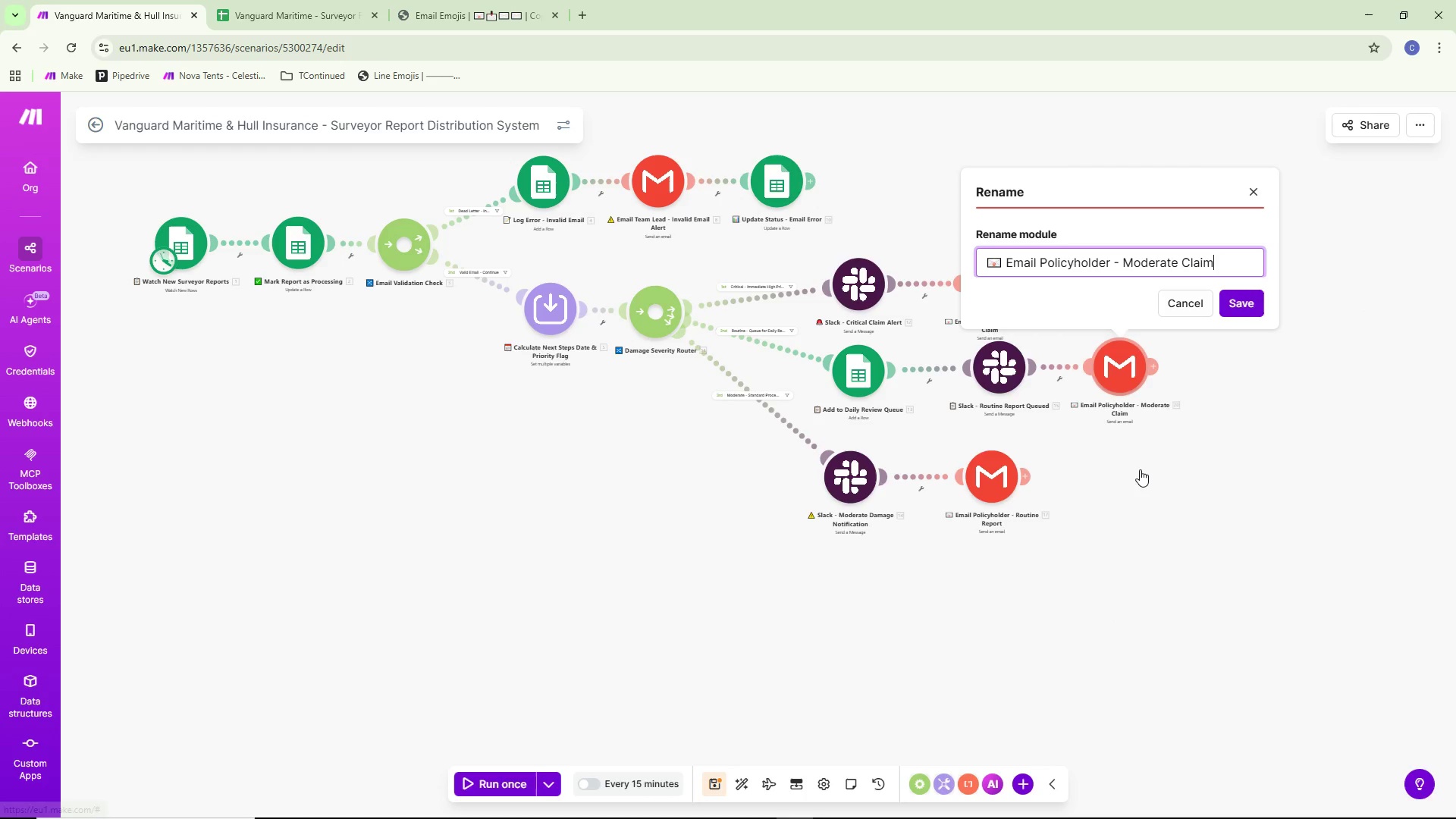 
key(Control+ControlLeft)
 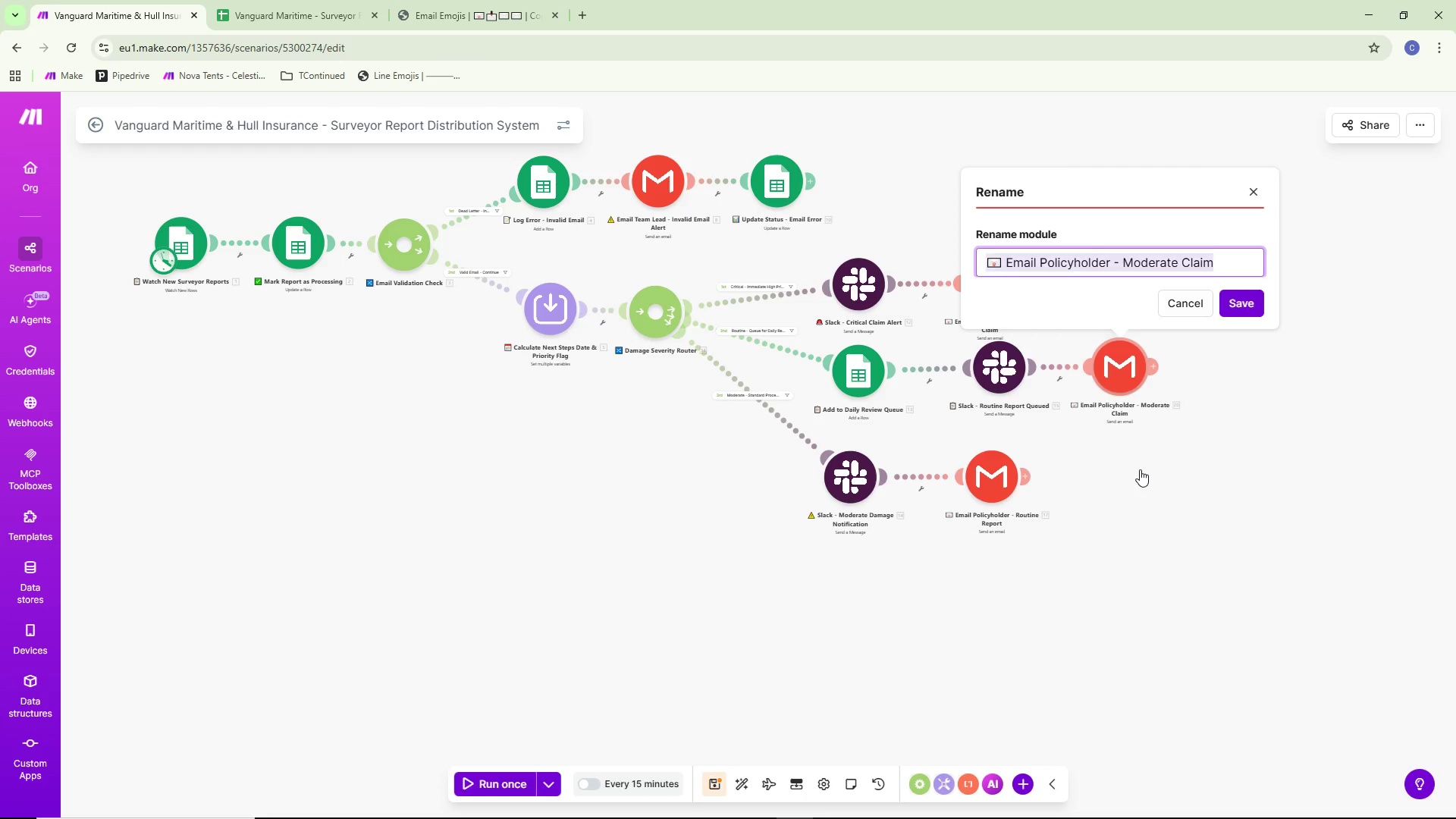 
key(Control+A)
 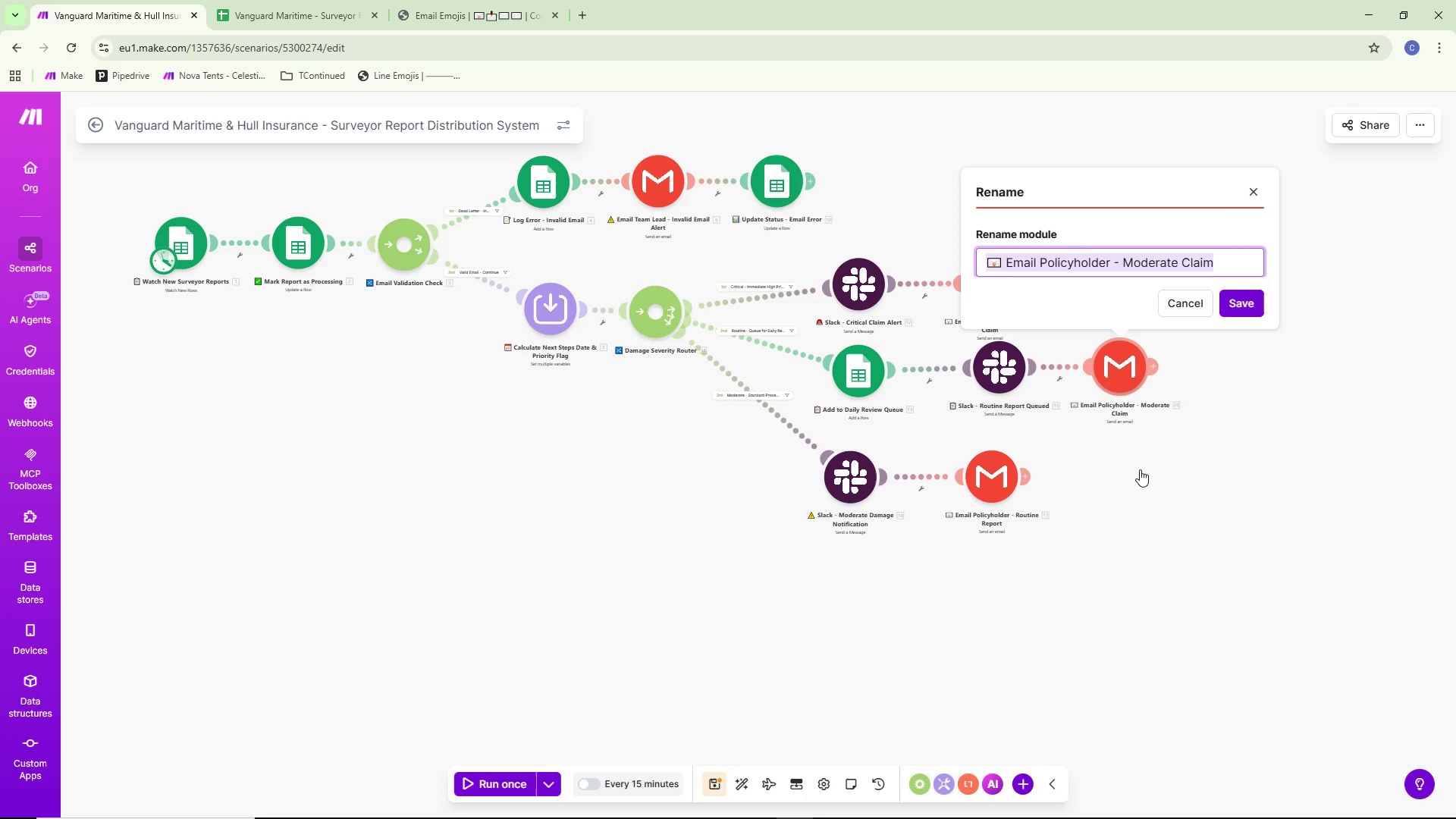 
key(Backspace)
 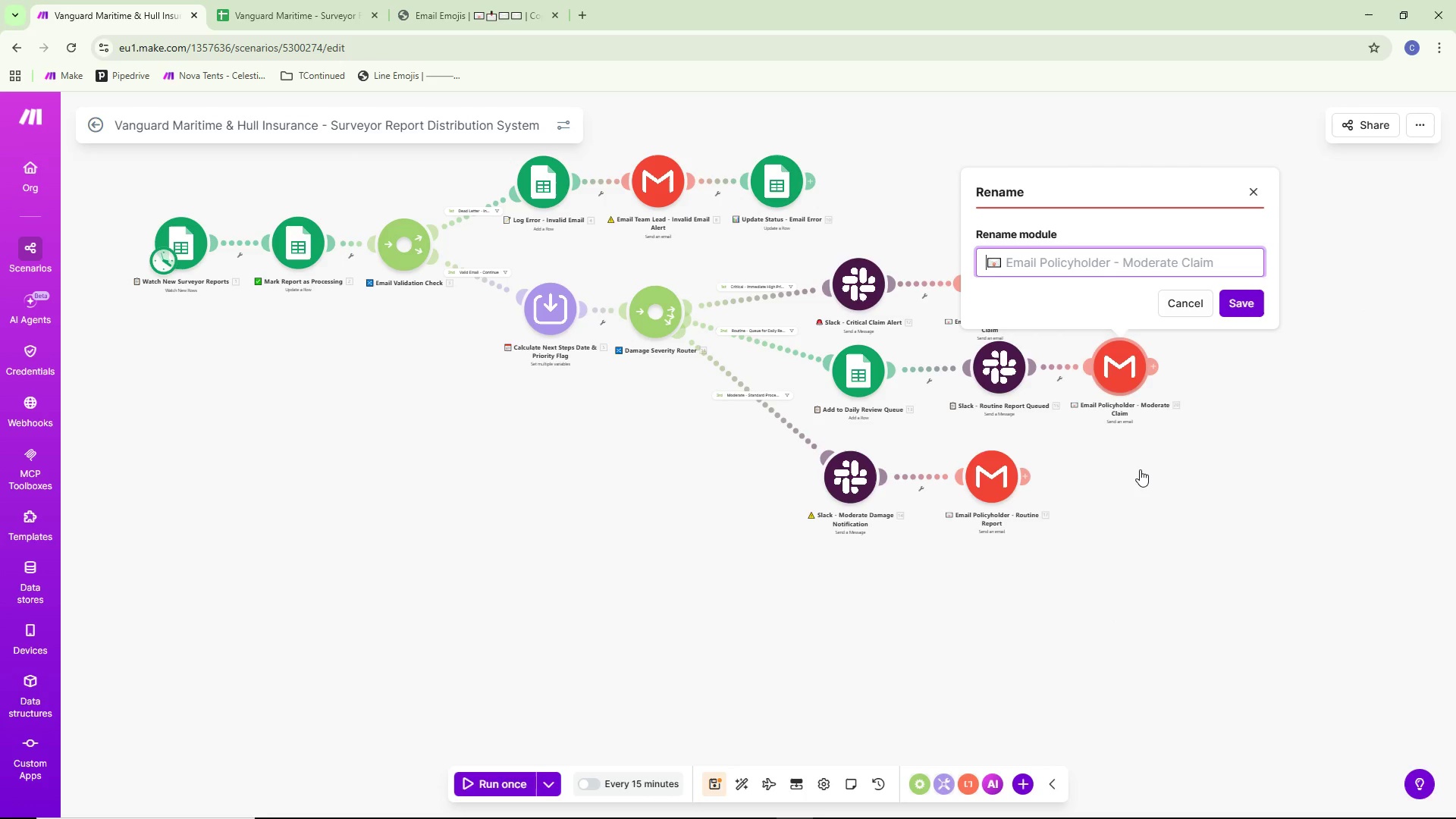 
key(Control+ControlLeft)
 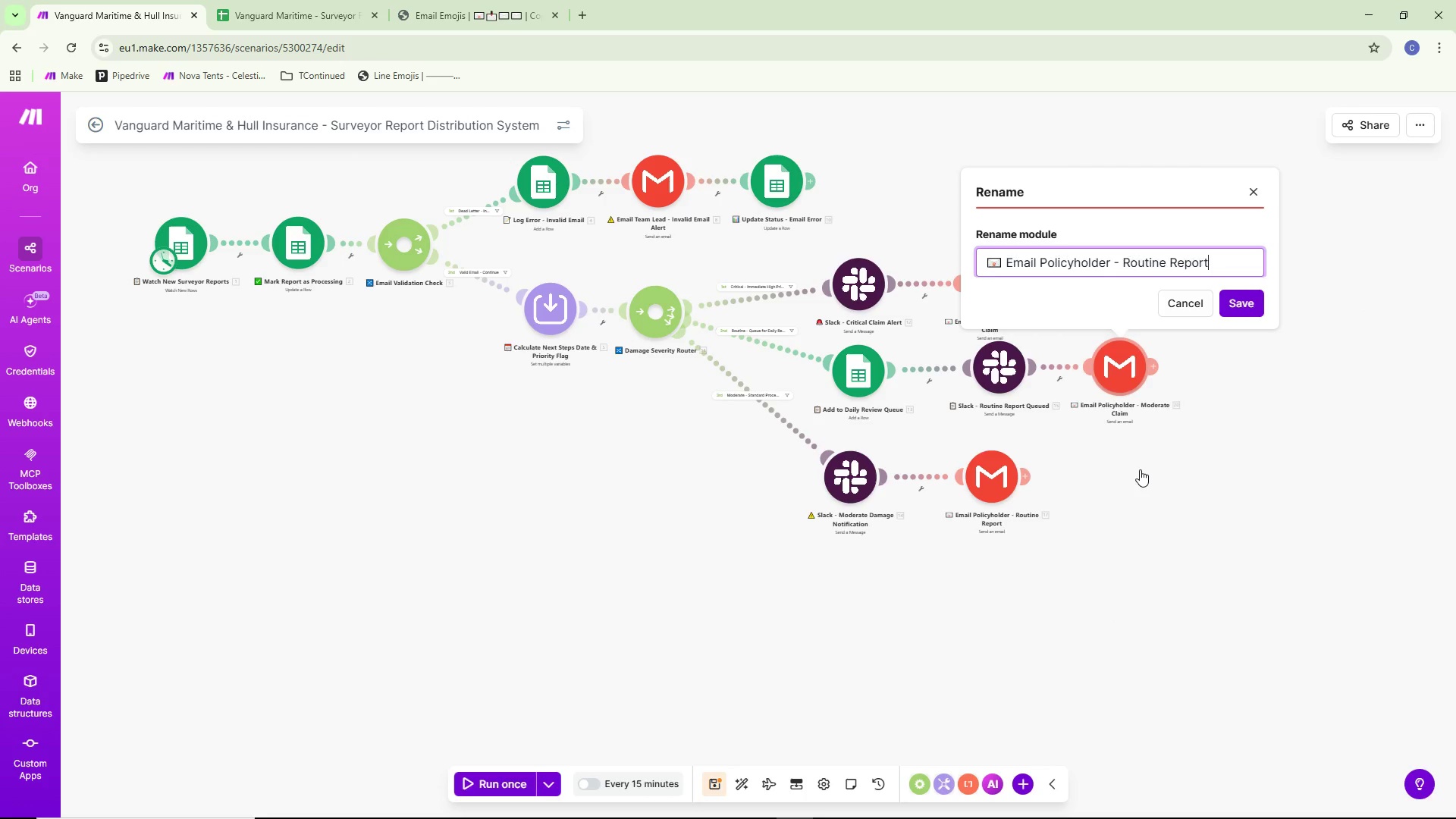 
key(Control+V)
 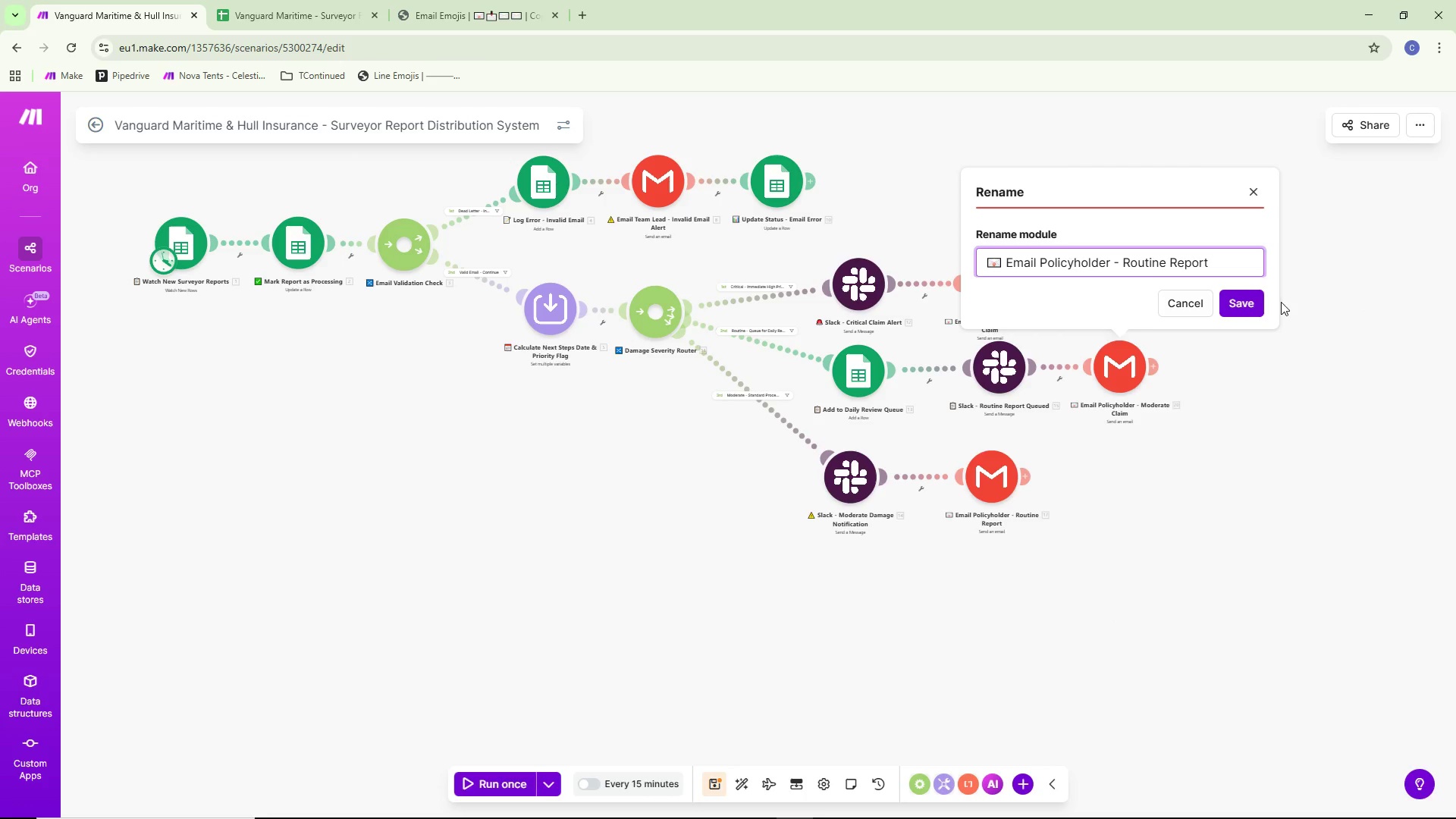 
left_click([1256, 307])
 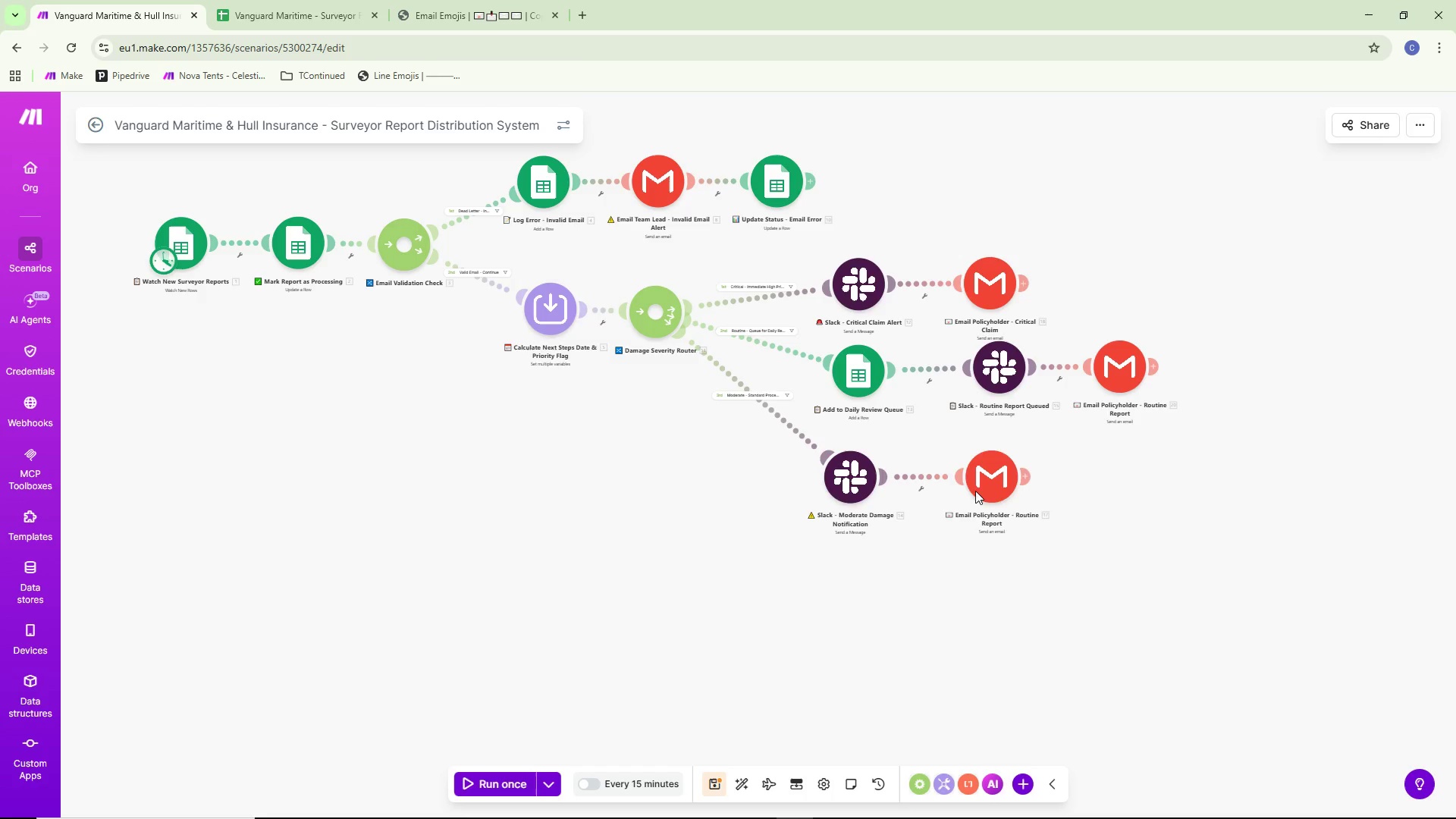 
right_click([999, 485])
 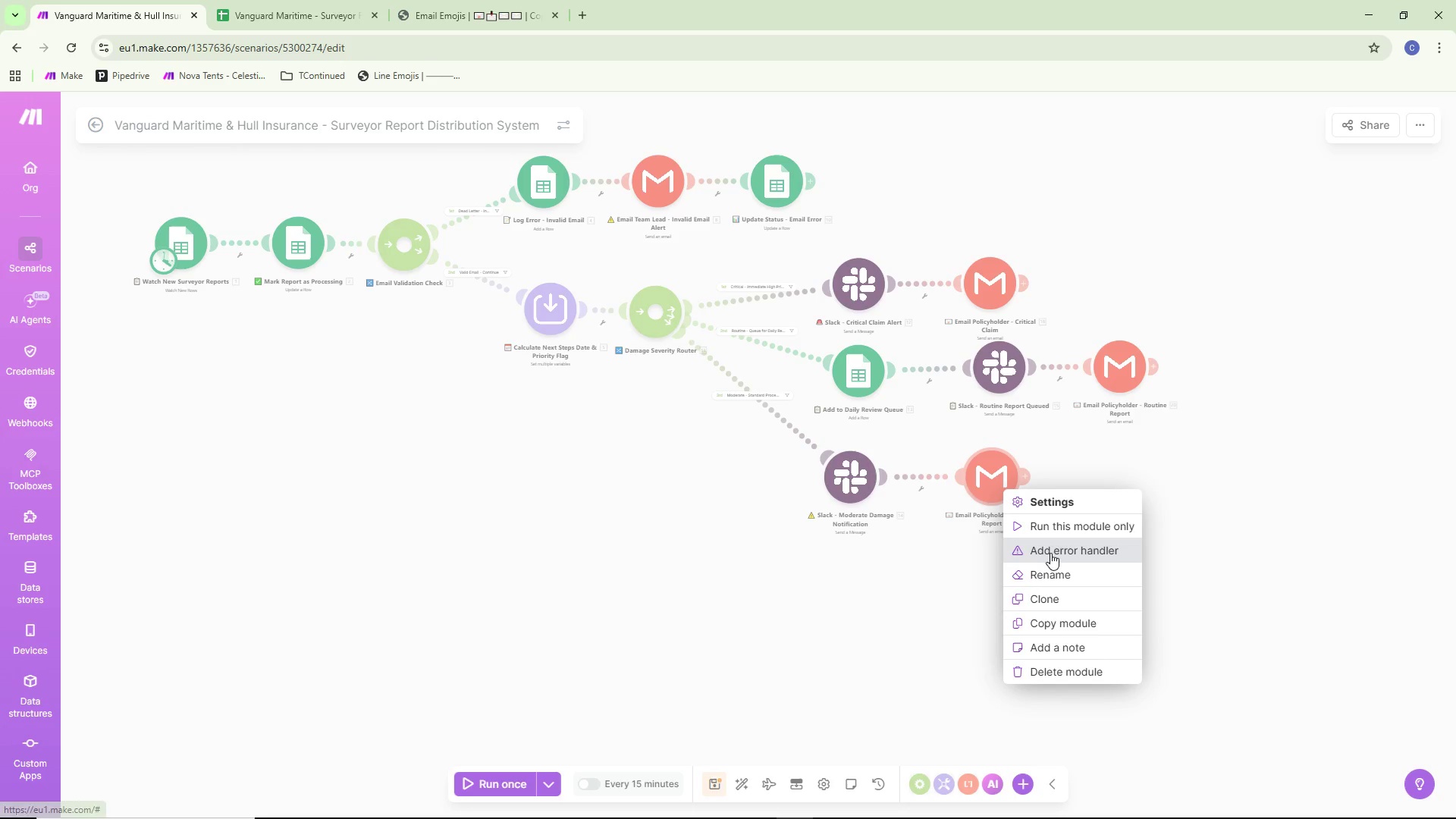 
left_click([1056, 566])
 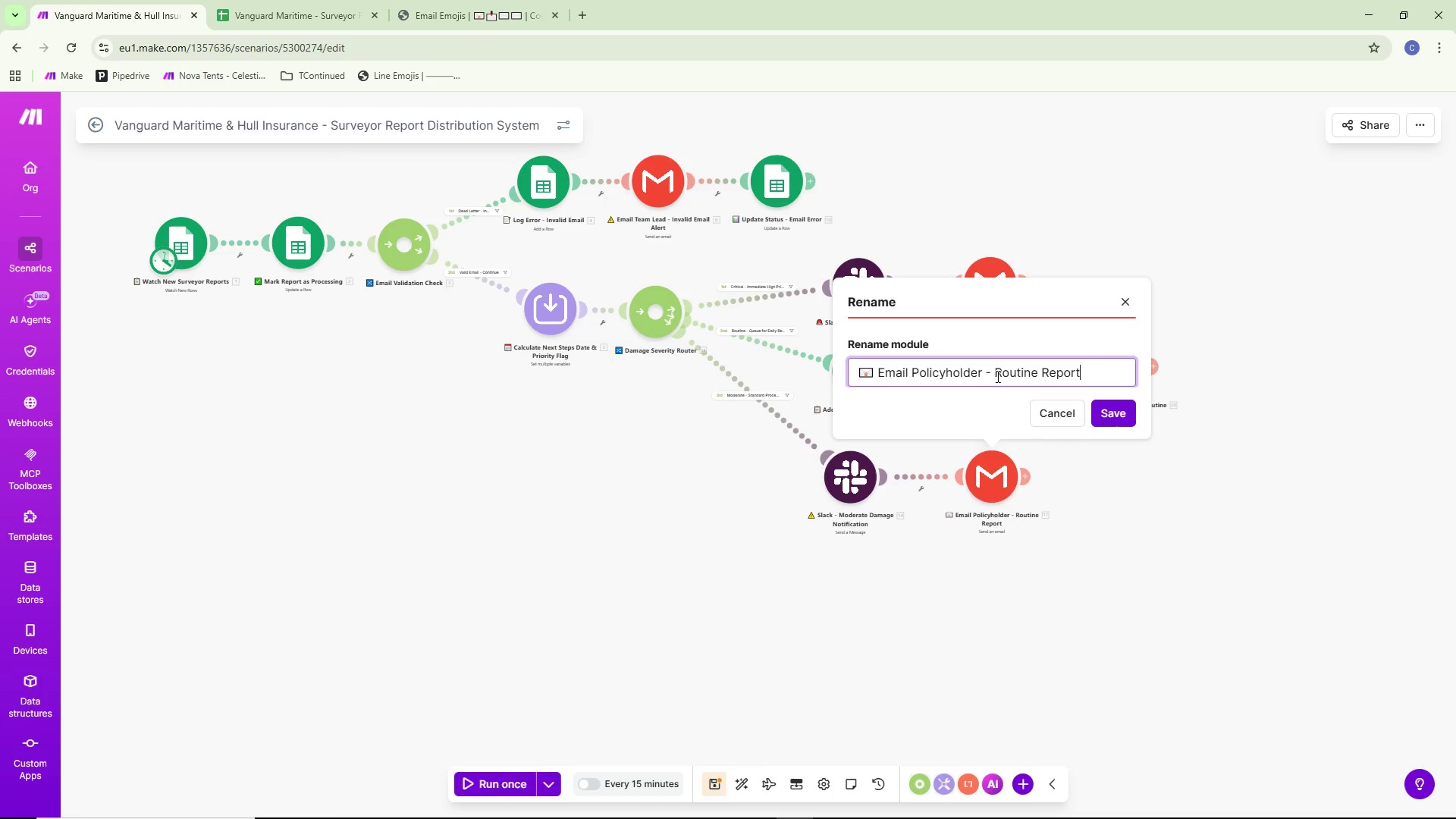 
left_click_drag(start_coordinate=[996, 369], to_coordinate=[1091, 369])
 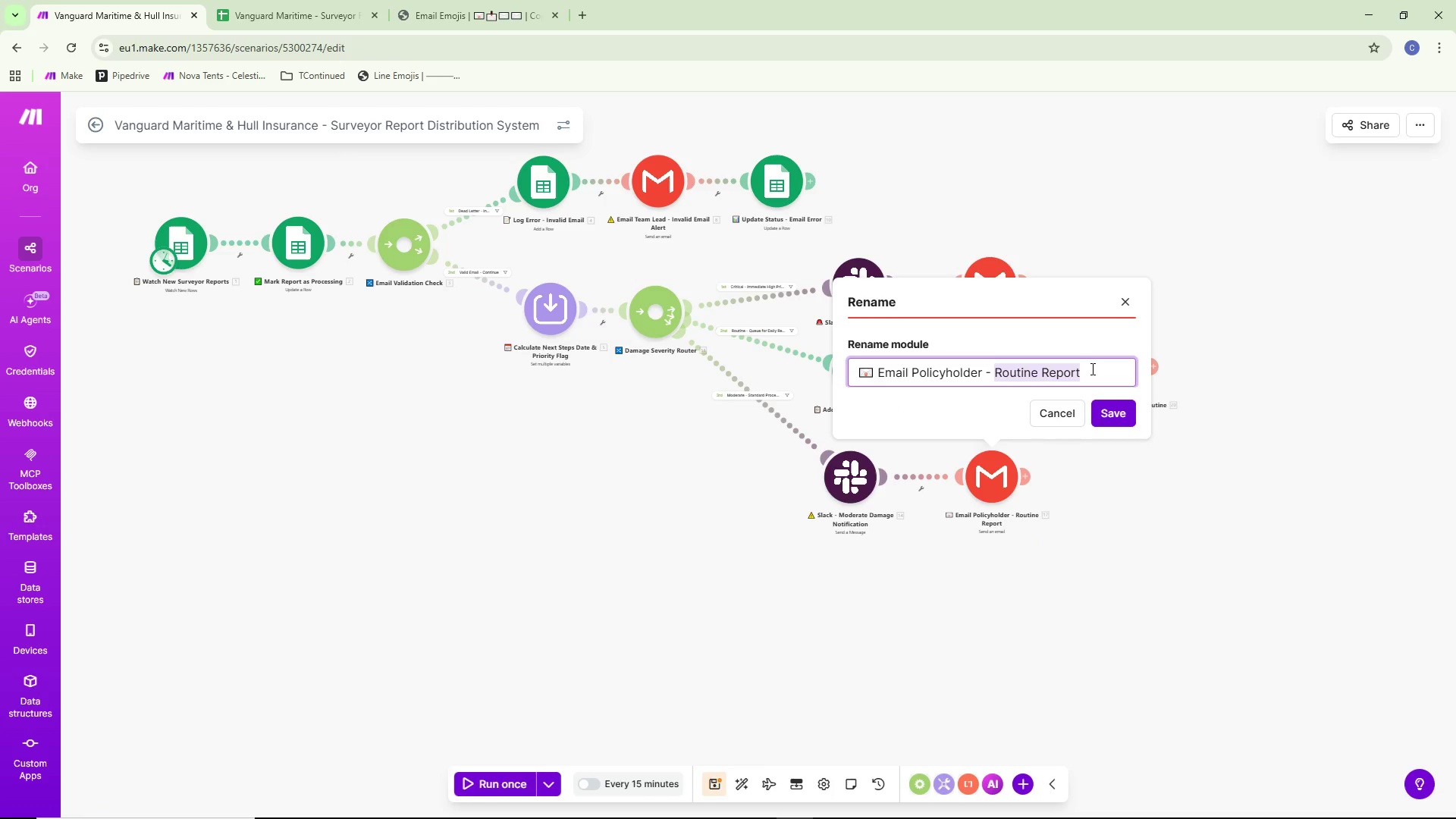 
key(Backspace)
type(Moderatae)
key(Backspace)
key(Backspace)
key(Backspace)
type(te Claim)
 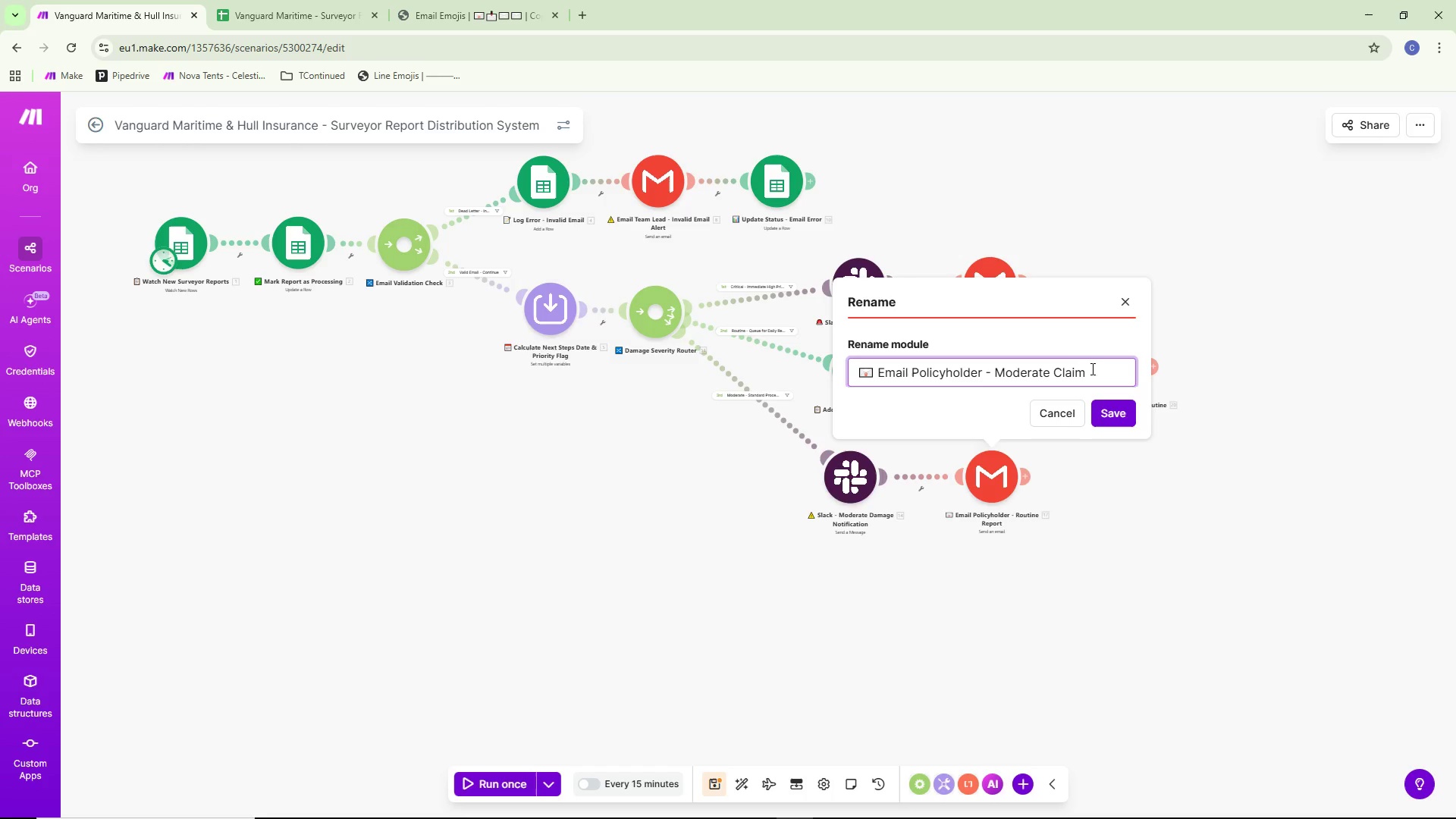 
left_click([1108, 409])
 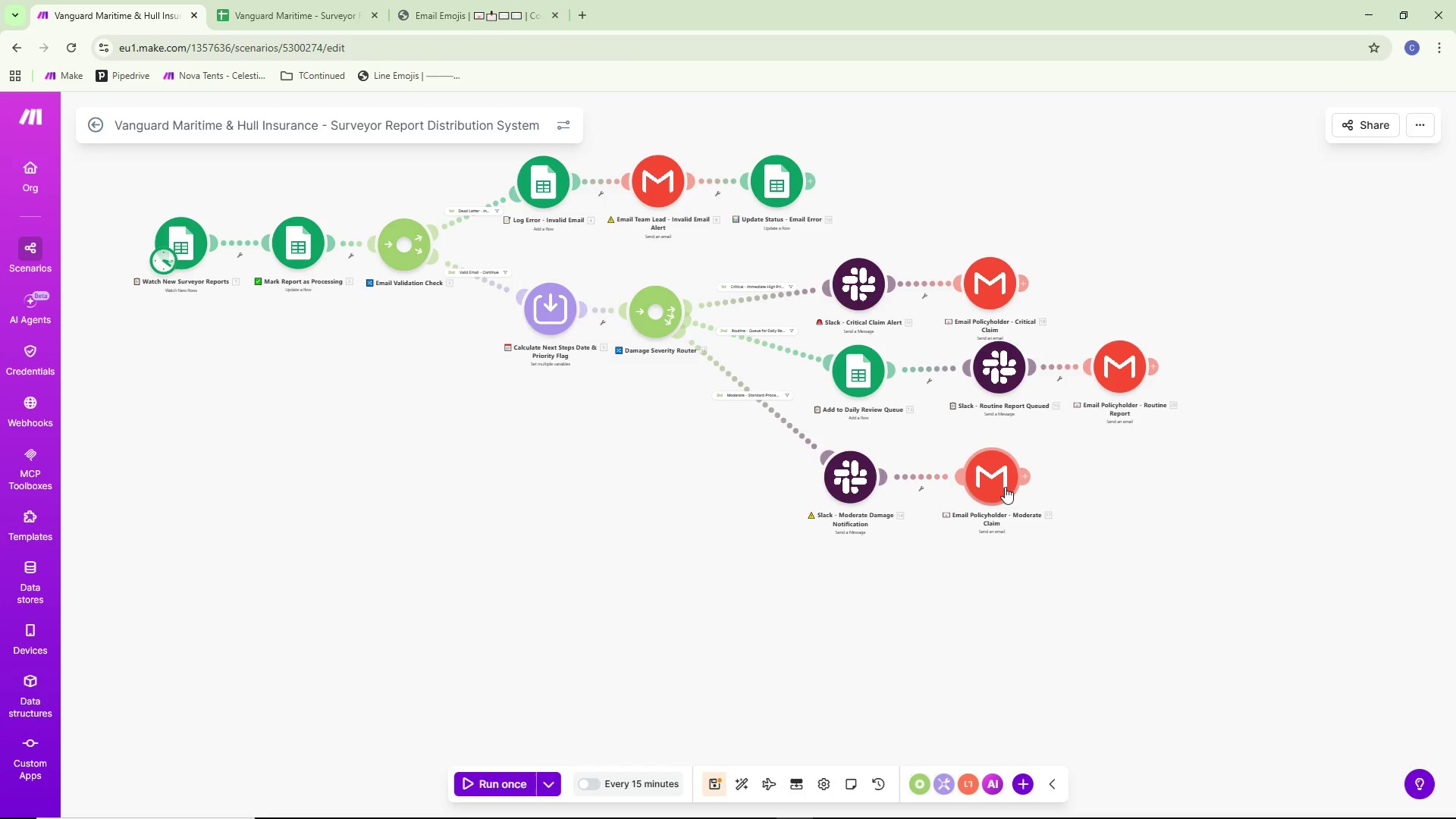 
wait(7.42)
 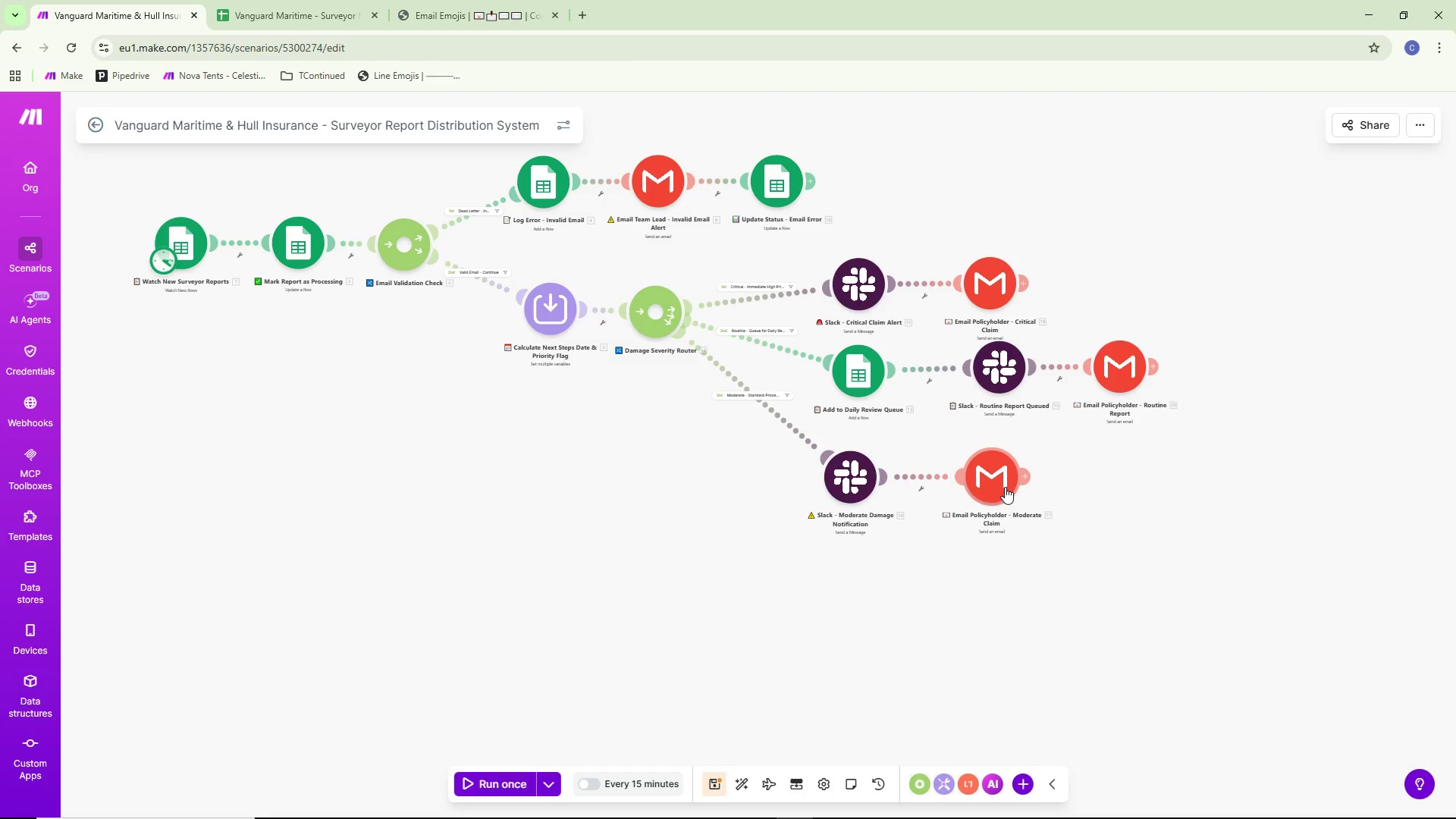 
scroll: coordinate [1160, 460], scroll_direction: down, amount: 1.0
 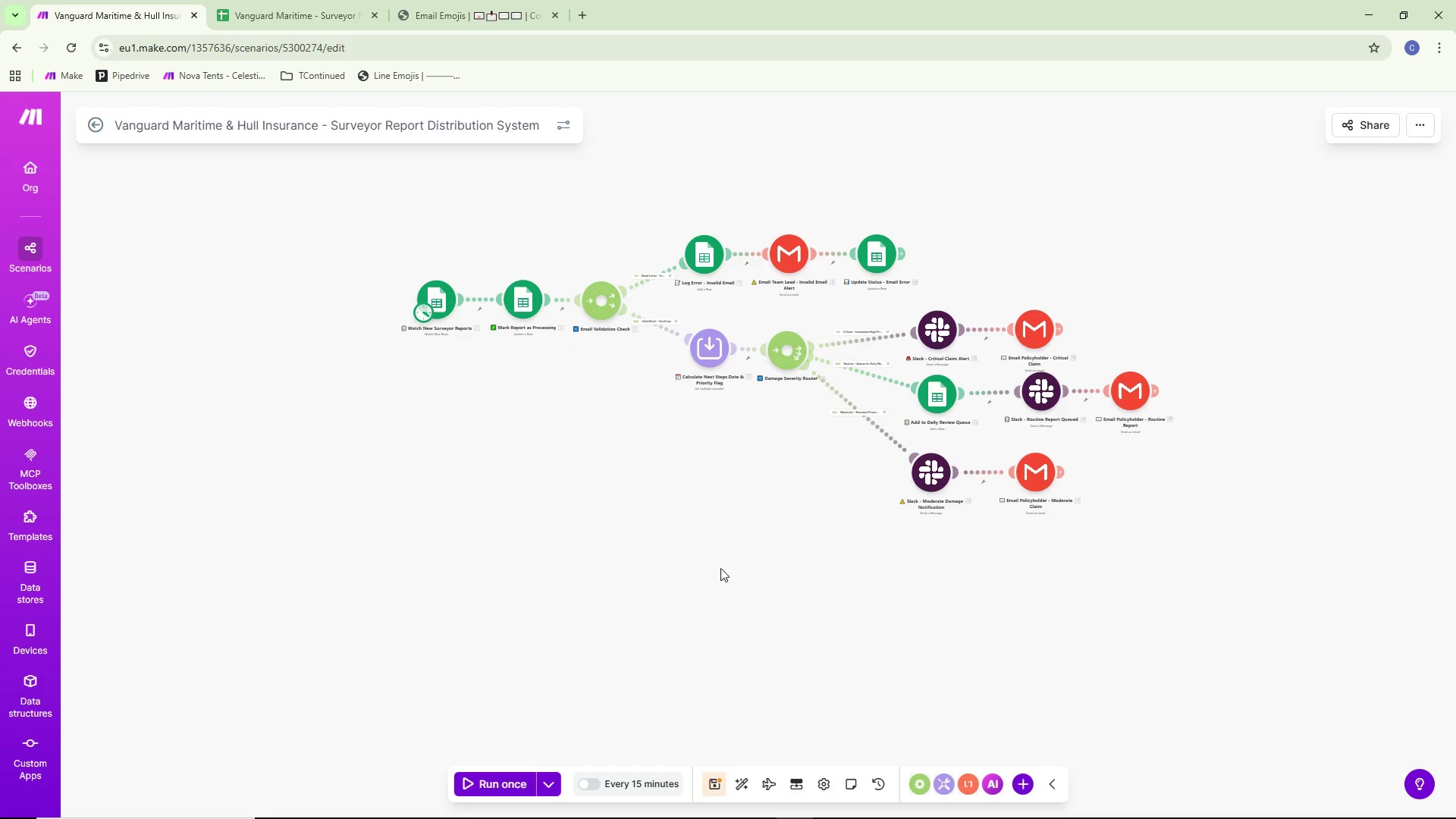 
scroll: coordinate [642, 609], scroll_direction: up, amount: 2.0
 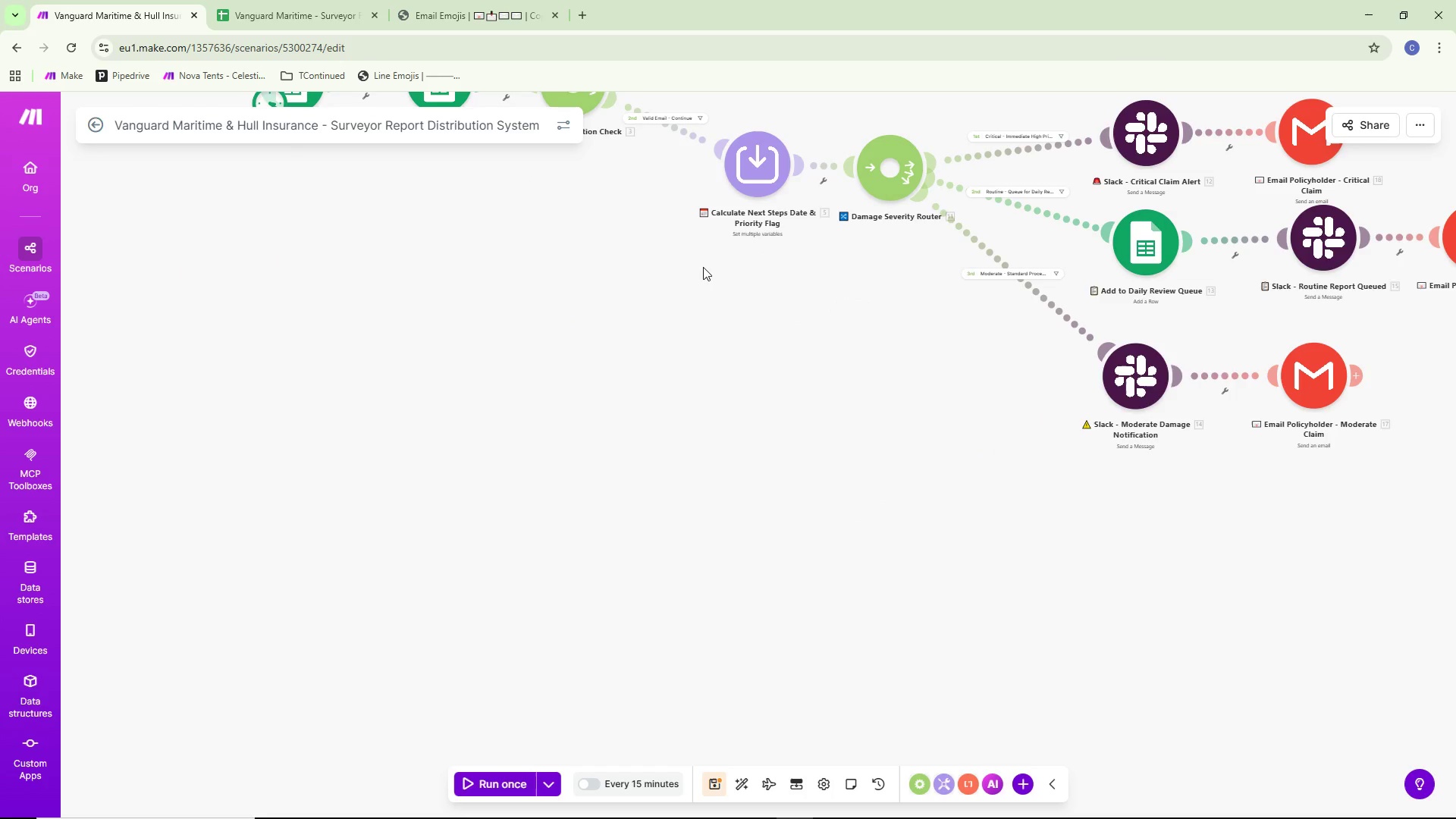 
left_click_drag(start_coordinate=[717, 366], to_coordinate=[718, 460])
 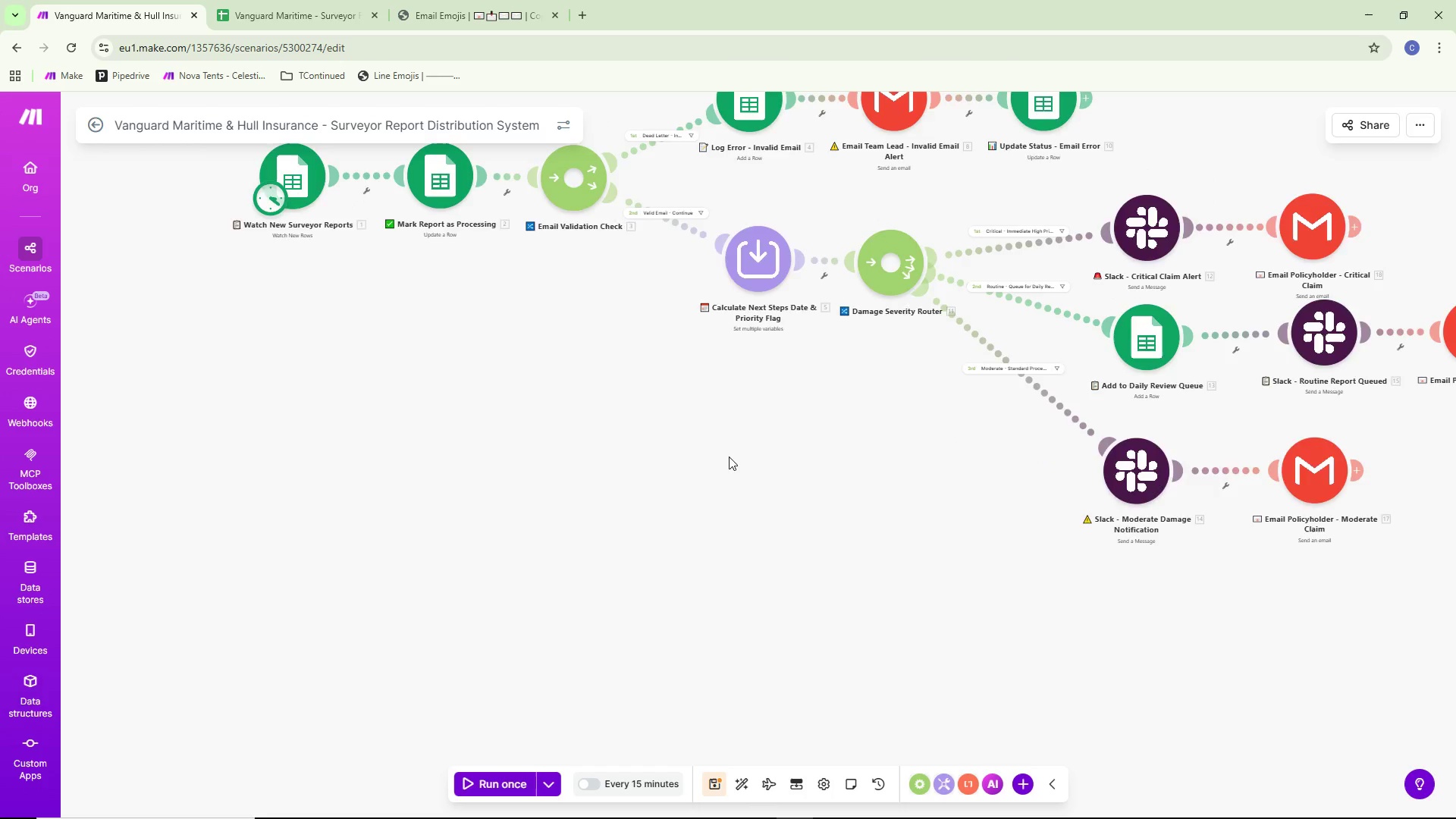 
left_click_drag(start_coordinate=[730, 457], to_coordinate=[898, 546])
 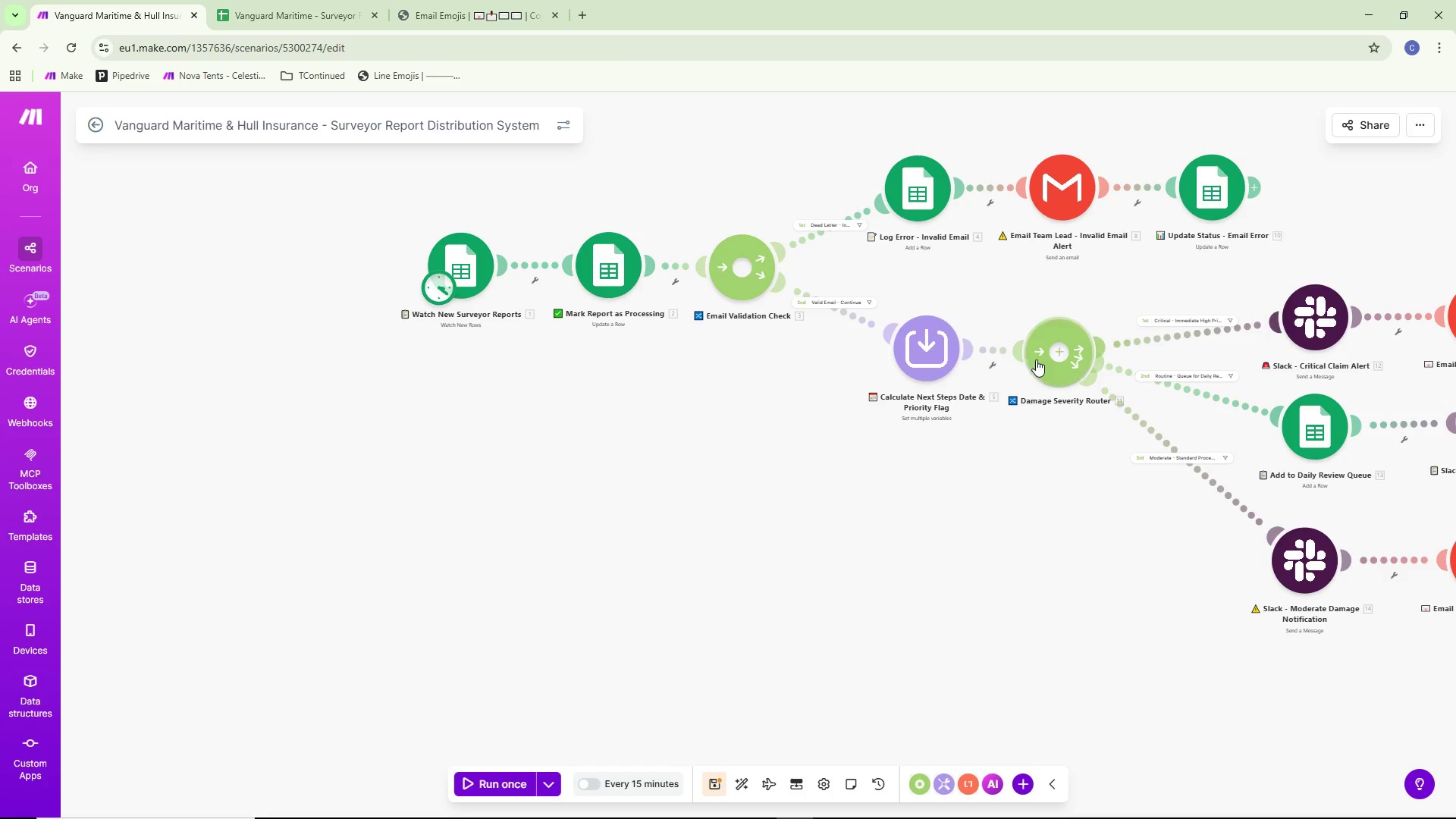 
left_click_drag(start_coordinate=[1046, 353], to_coordinate=[737, 475])
 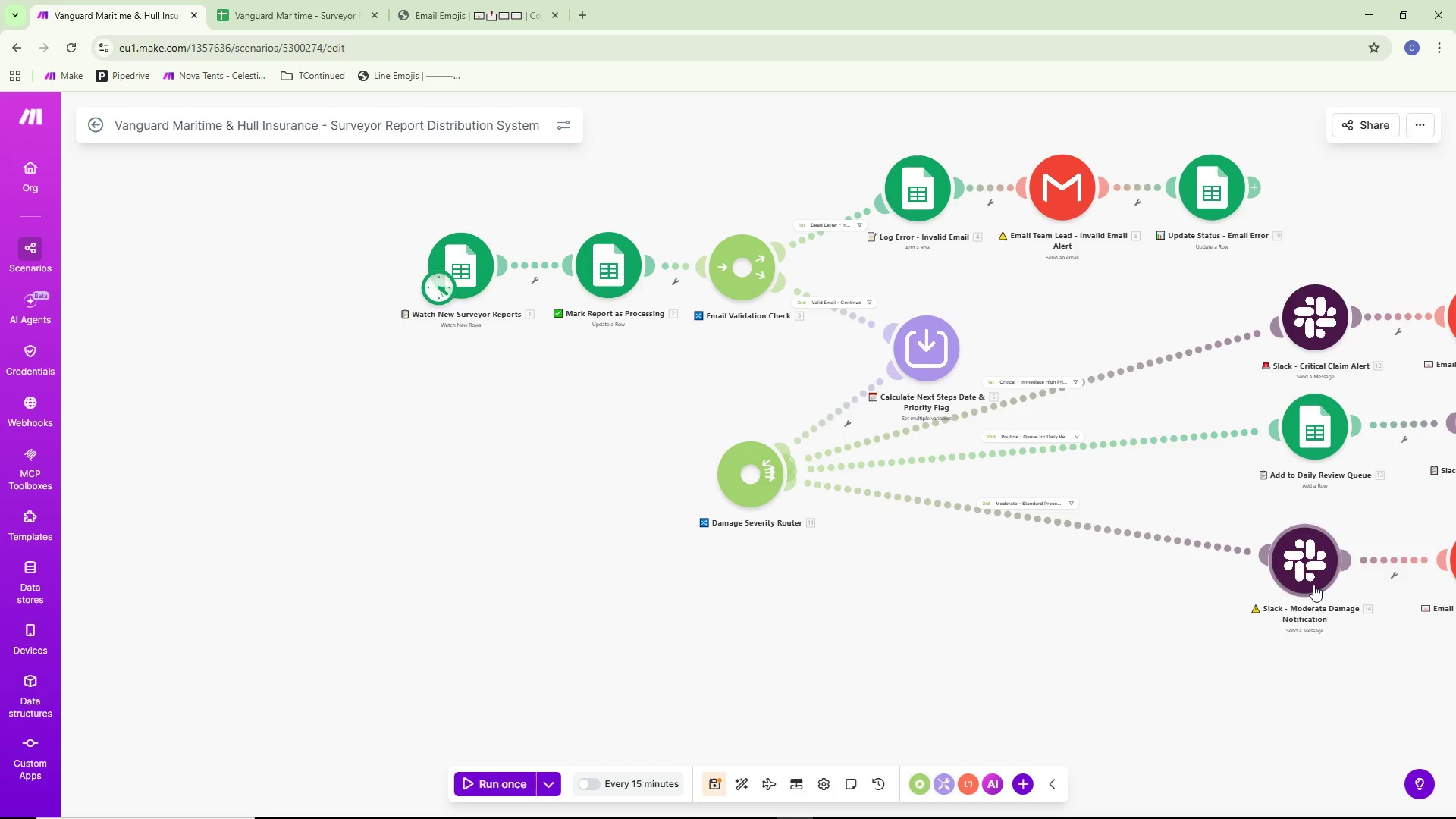 
left_click_drag(start_coordinate=[1307, 572], to_coordinate=[1098, 659])
 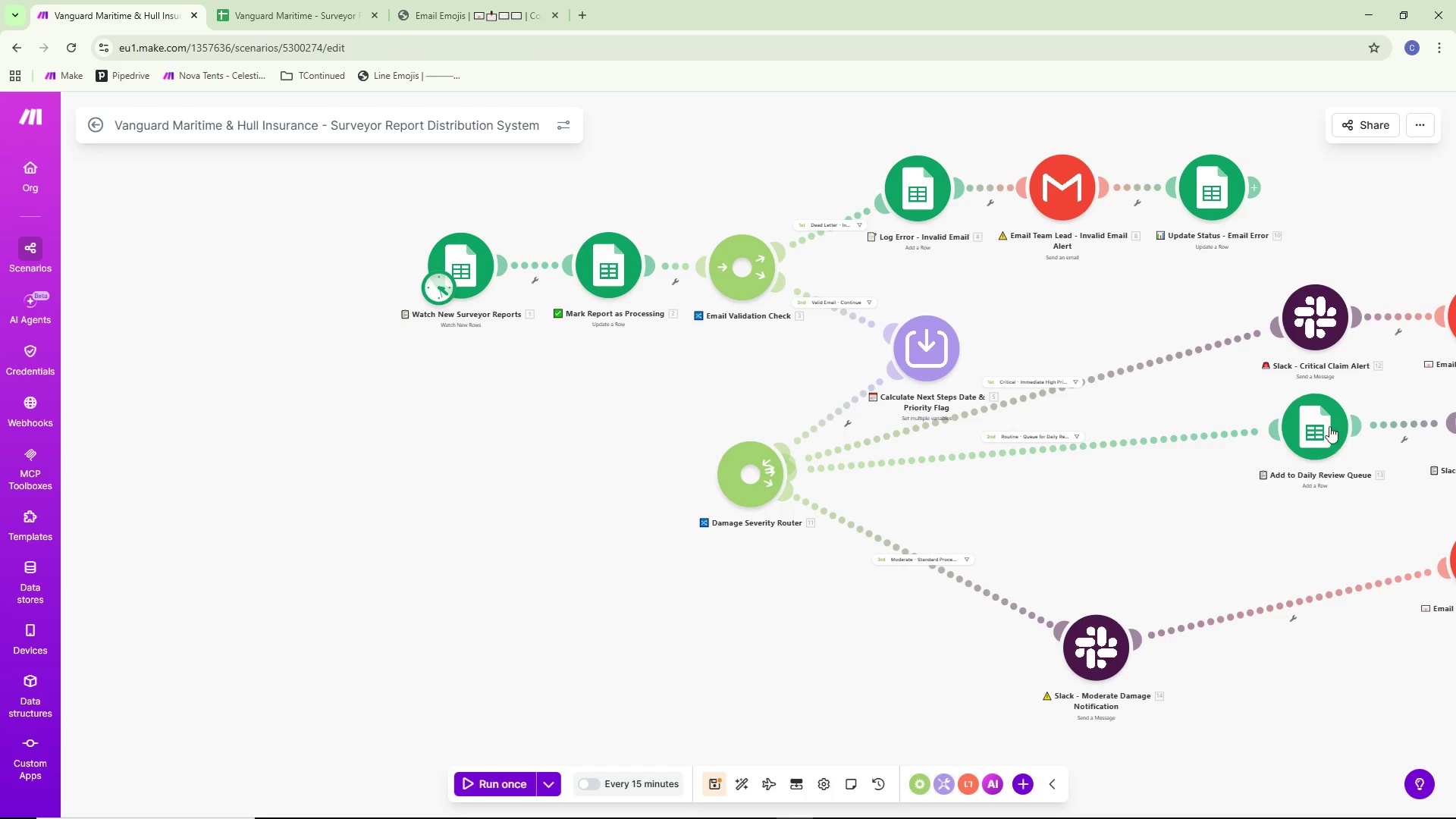 
left_click_drag(start_coordinate=[1320, 415], to_coordinate=[1076, 498])
 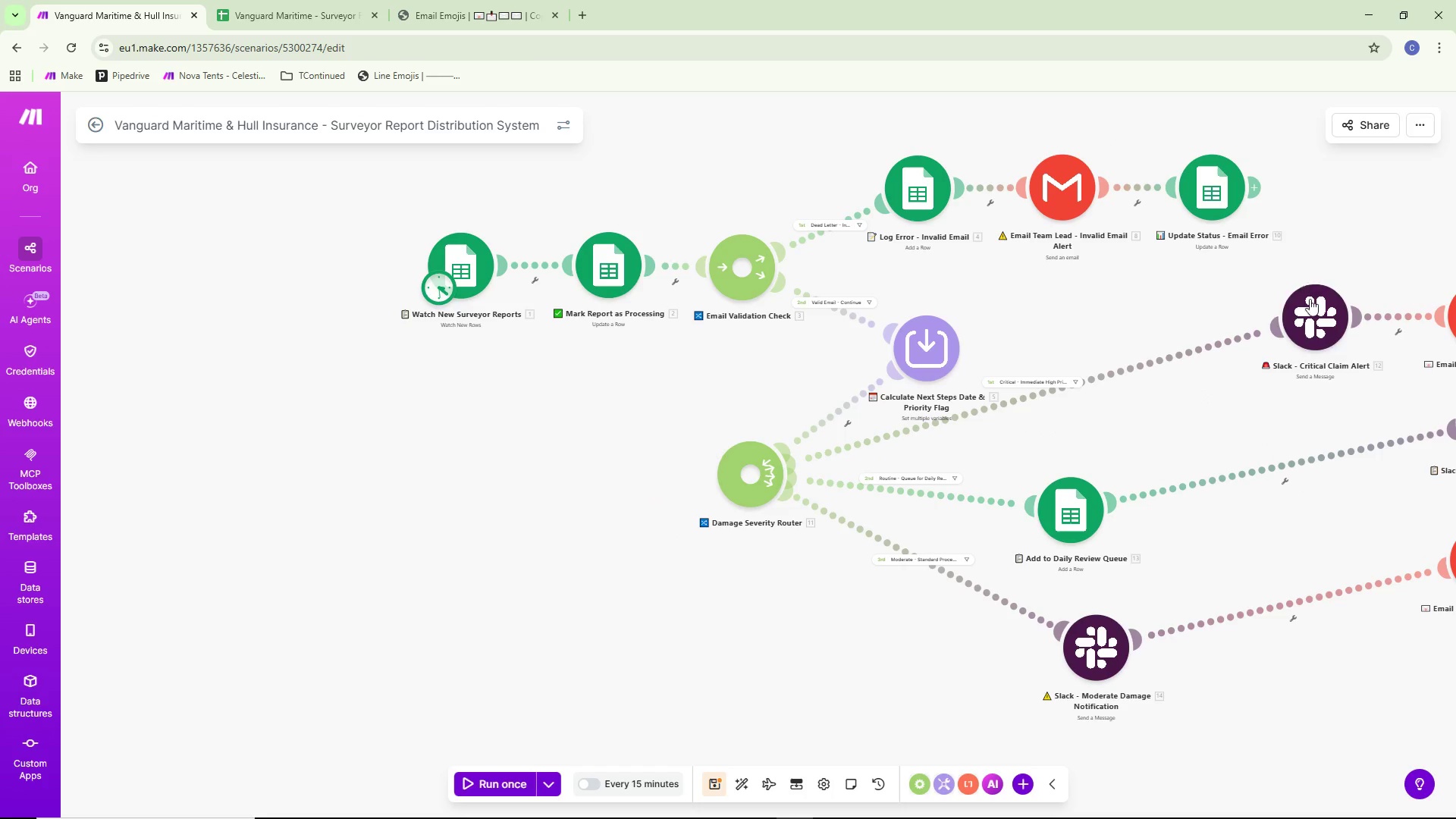 
left_click_drag(start_coordinate=[1312, 302], to_coordinate=[1061, 411])
 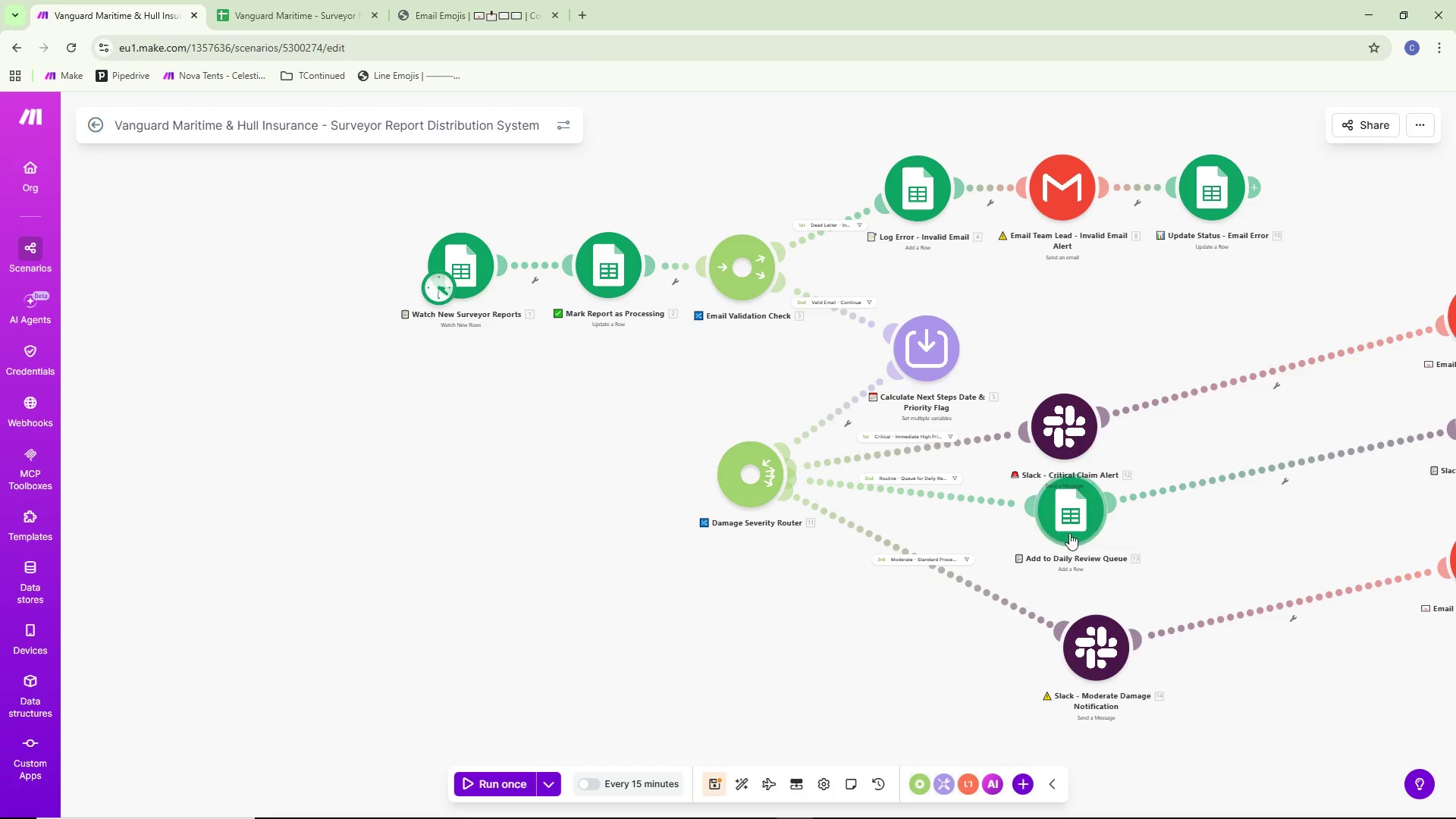 
left_click_drag(start_coordinate=[1068, 526], to_coordinate=[1068, 545])
 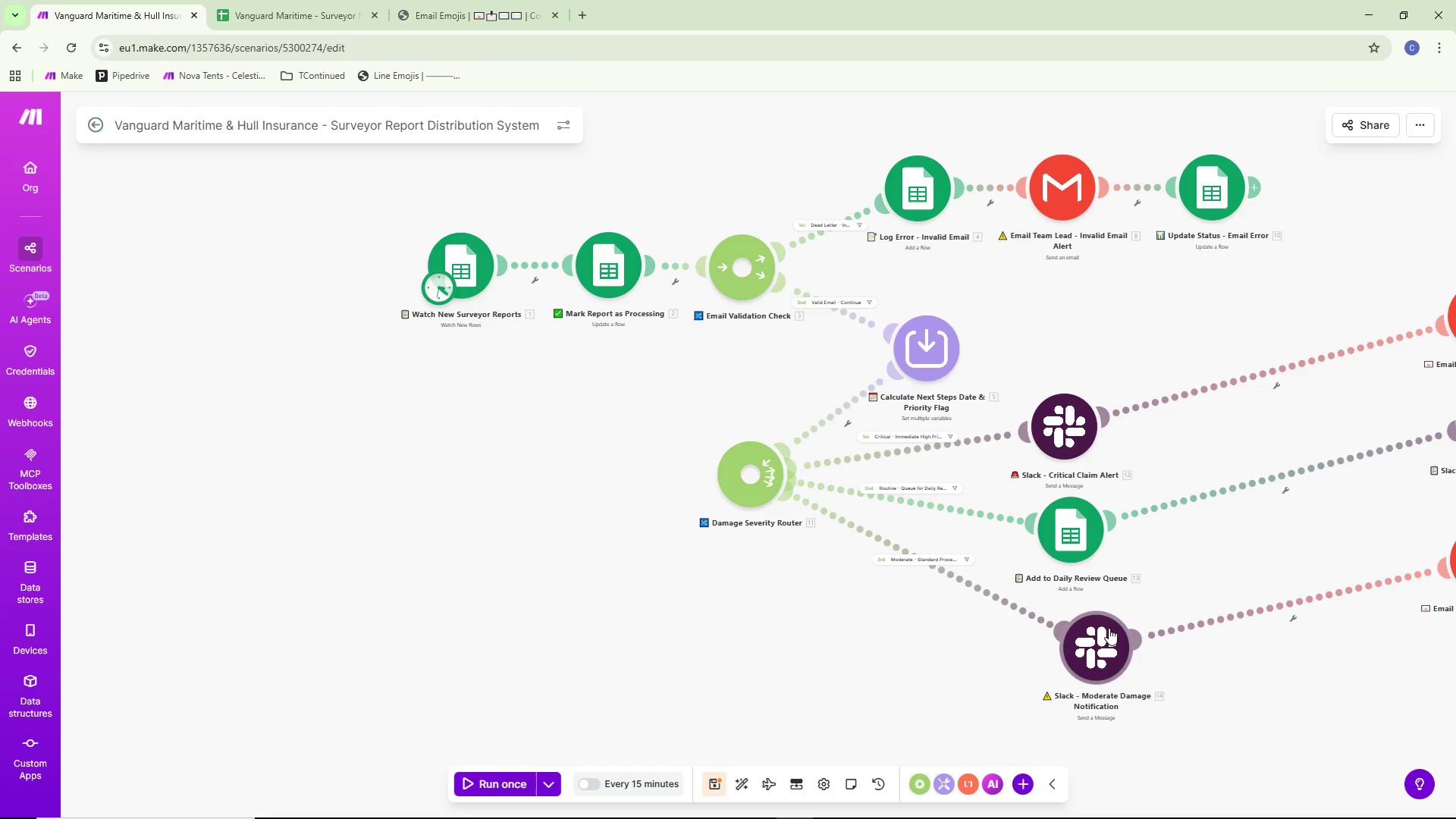 
left_click_drag(start_coordinate=[1106, 632], to_coordinate=[1078, 636])
 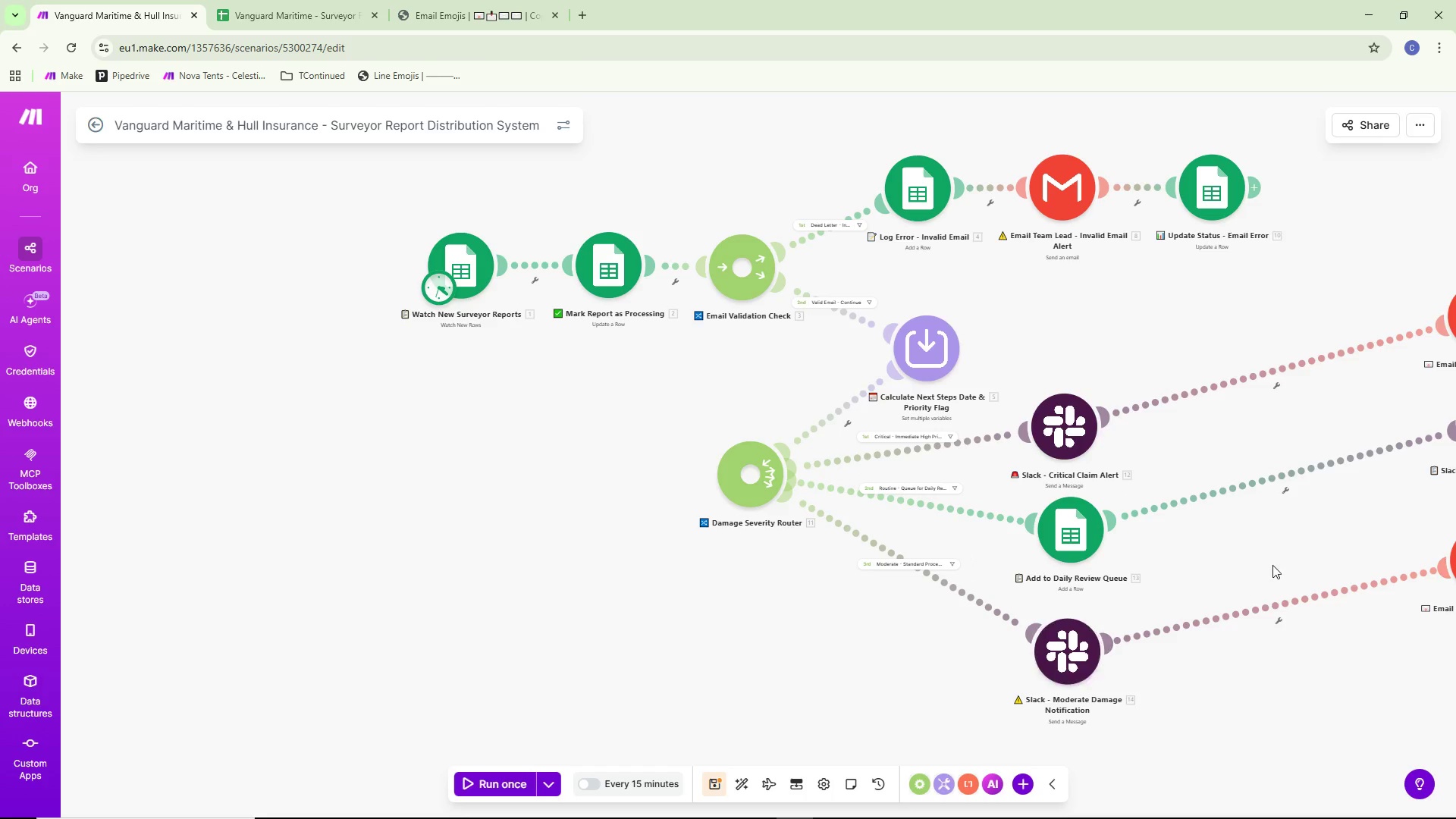 
left_click_drag(start_coordinate=[1270, 612], to_coordinate=[1009, 585])
 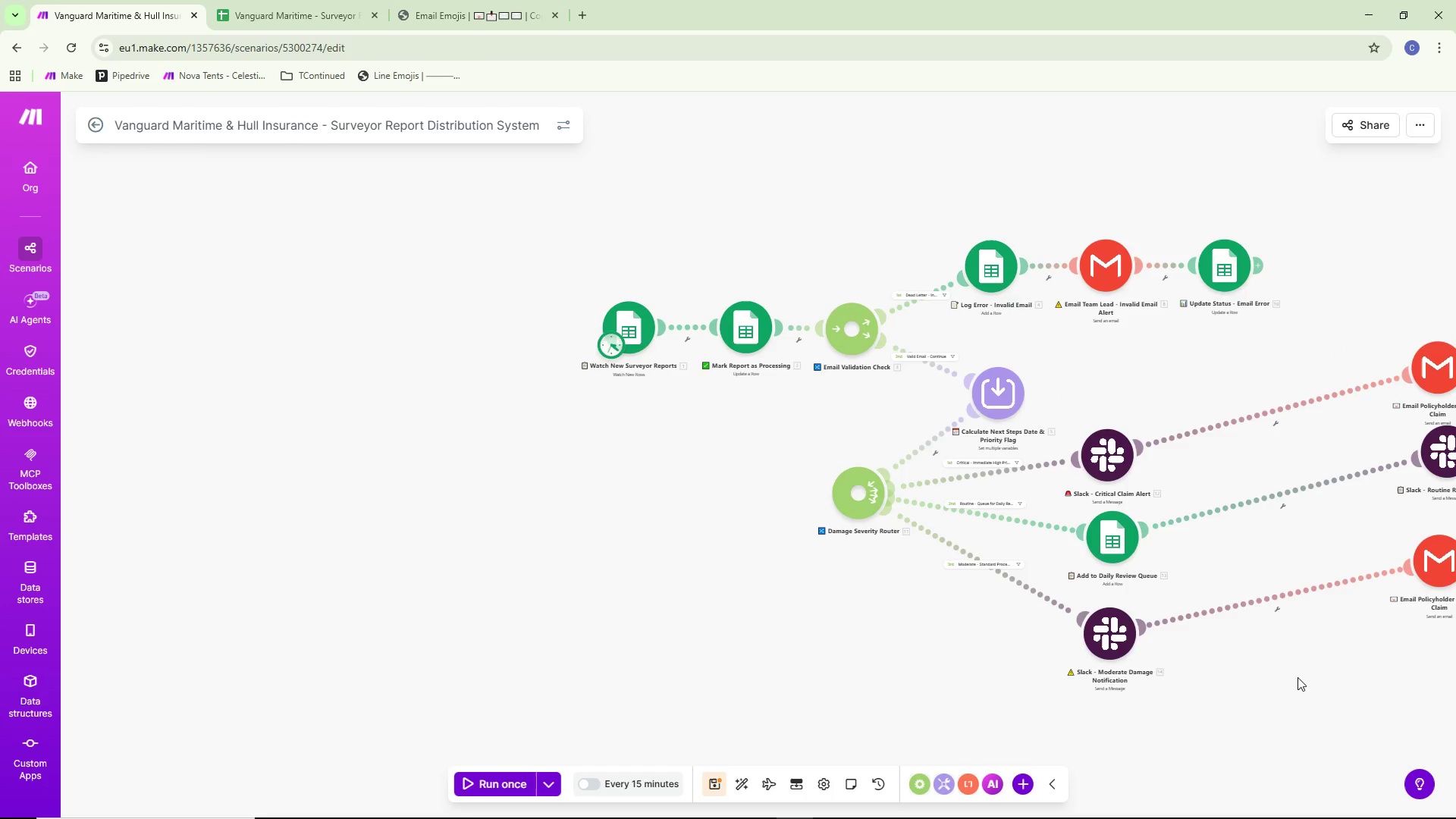 
scroll: coordinate [1272, 565], scroll_direction: down, amount: 1.0
 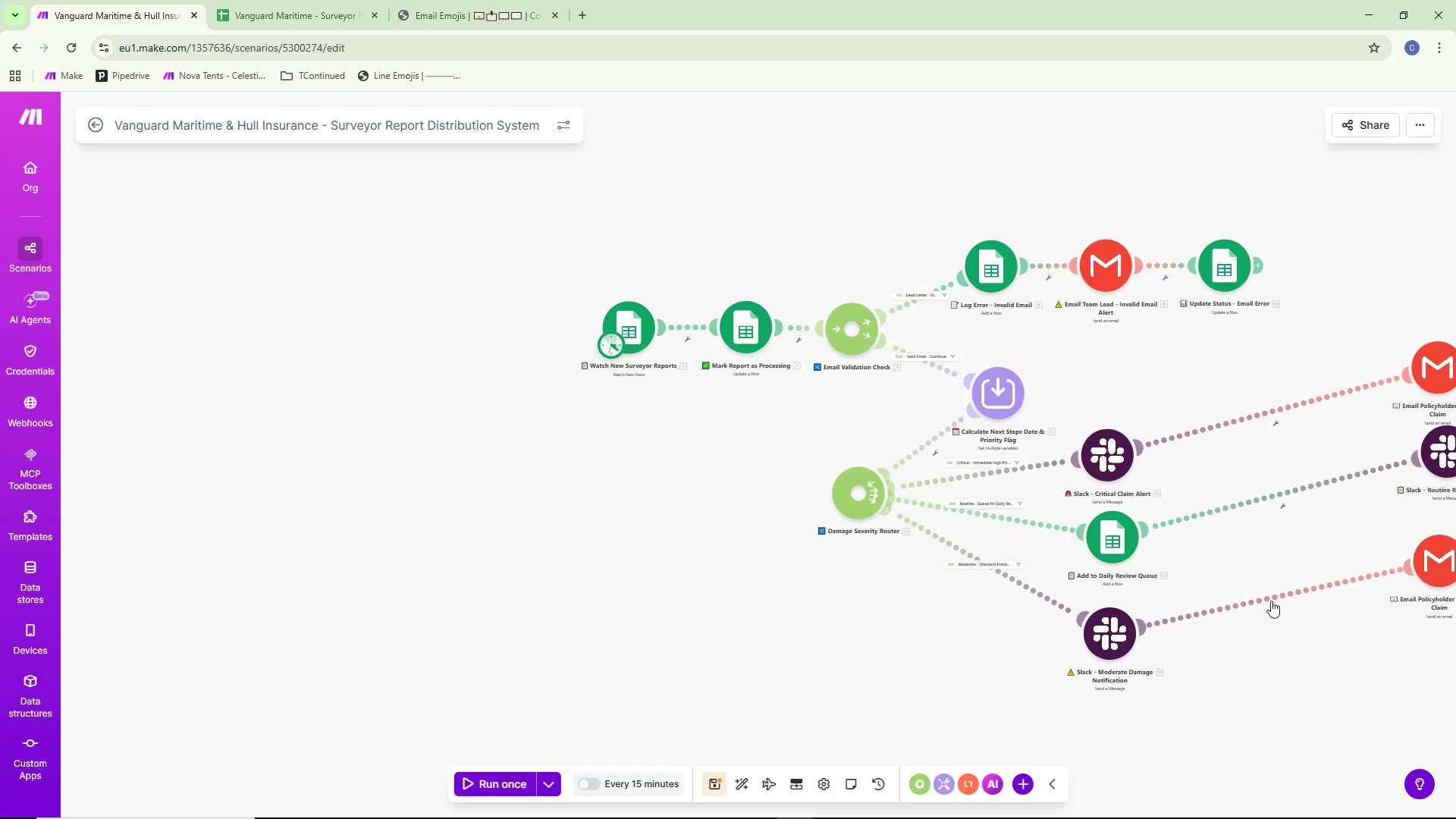 
left_click_drag(start_coordinate=[1302, 680], to_coordinate=[951, 642])
 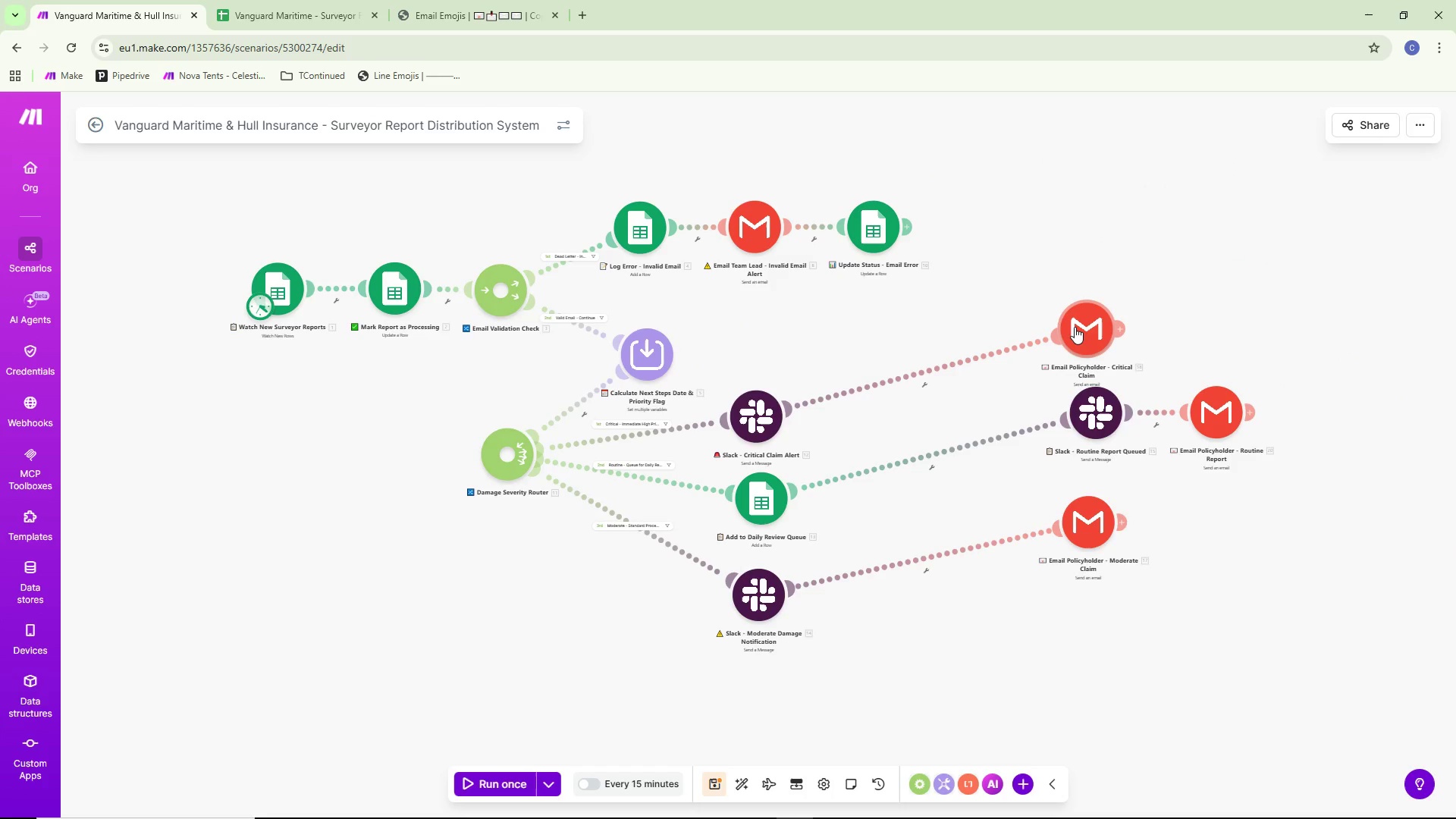 
left_click_drag(start_coordinate=[1075, 327], to_coordinate=[896, 409])
 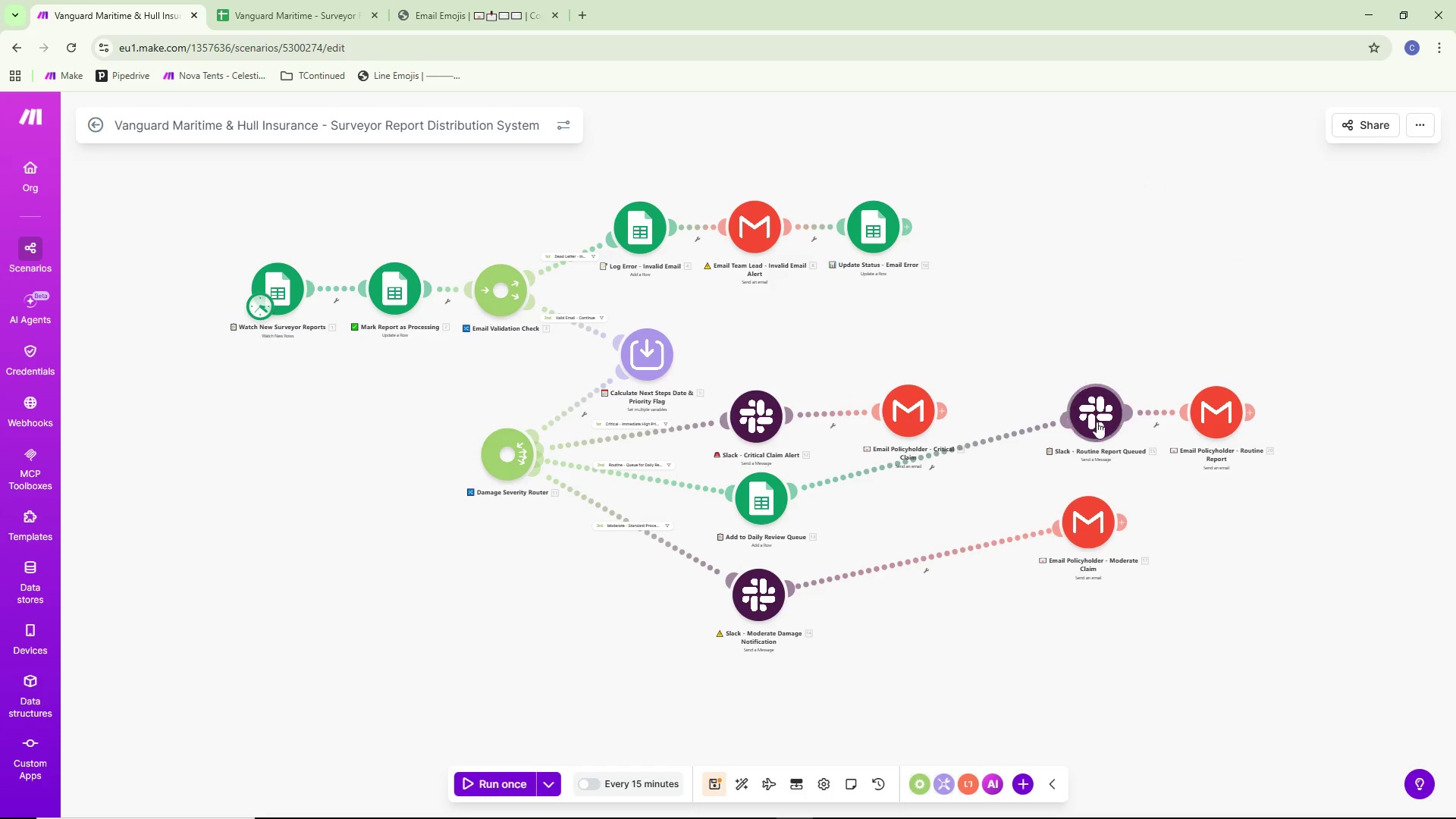 
left_click_drag(start_coordinate=[1097, 422], to_coordinate=[913, 508])
 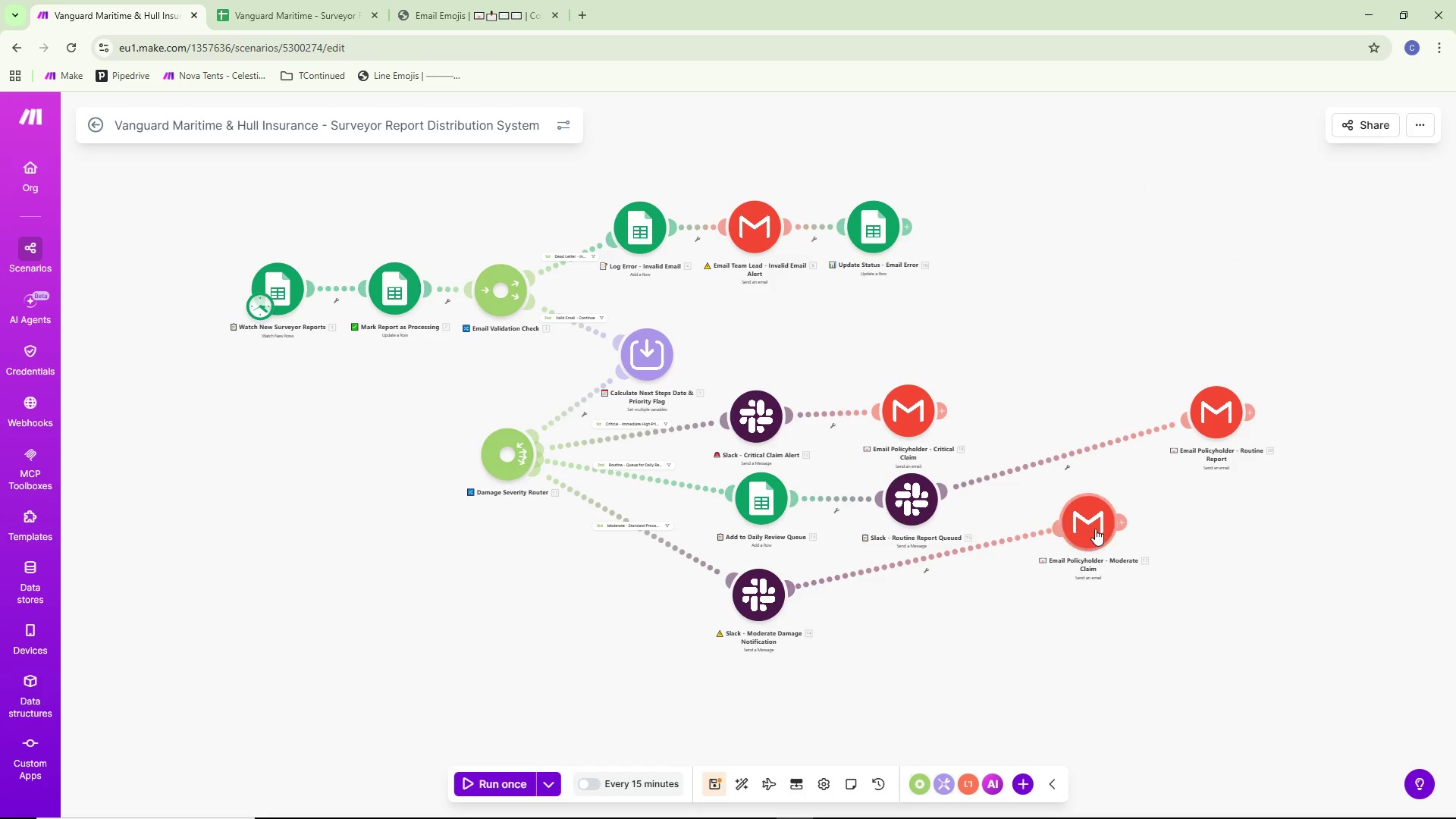 
left_click_drag(start_coordinate=[1097, 528], to_coordinate=[912, 602])
 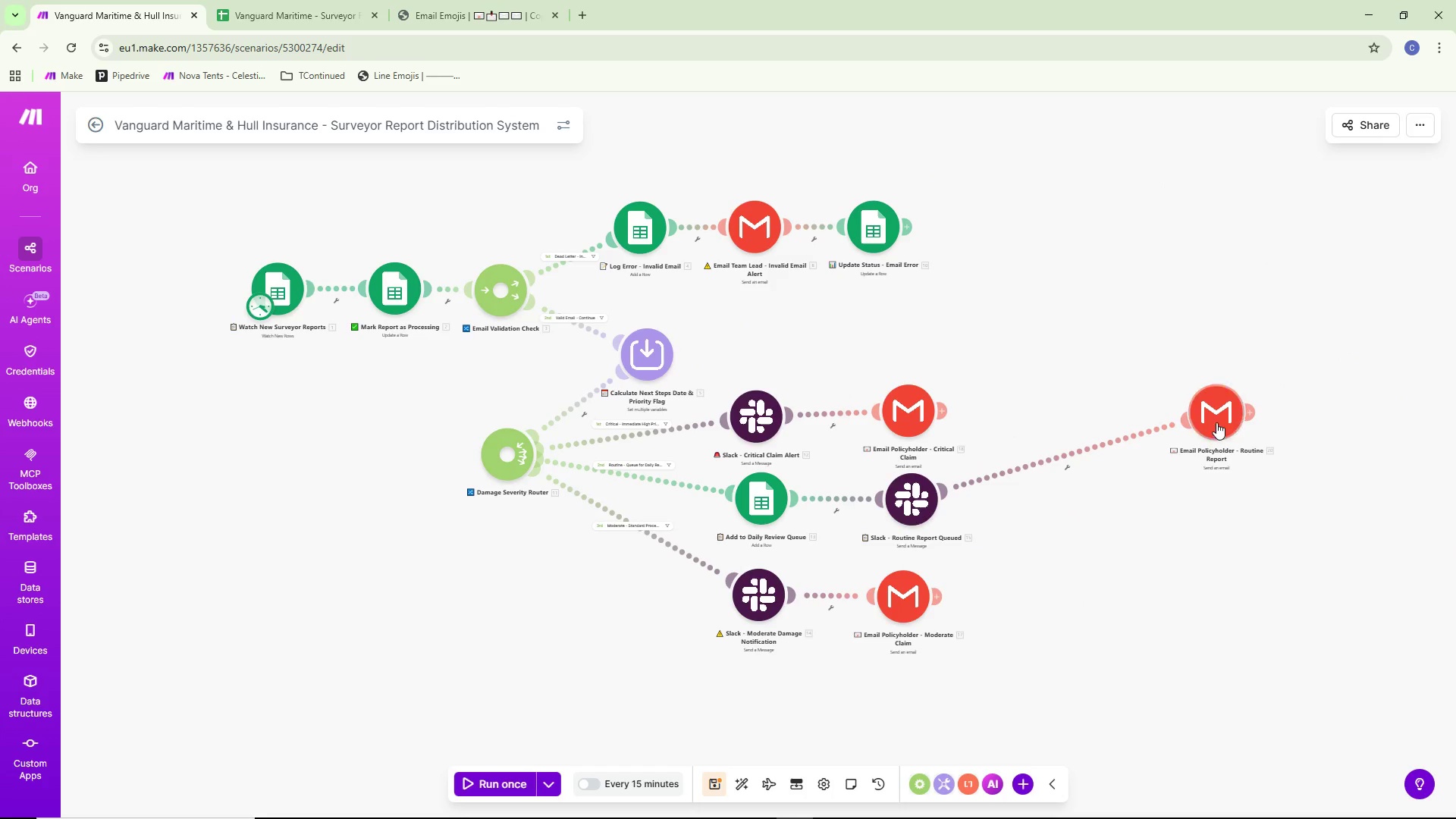 
left_click_drag(start_coordinate=[1230, 404], to_coordinate=[1049, 494])
 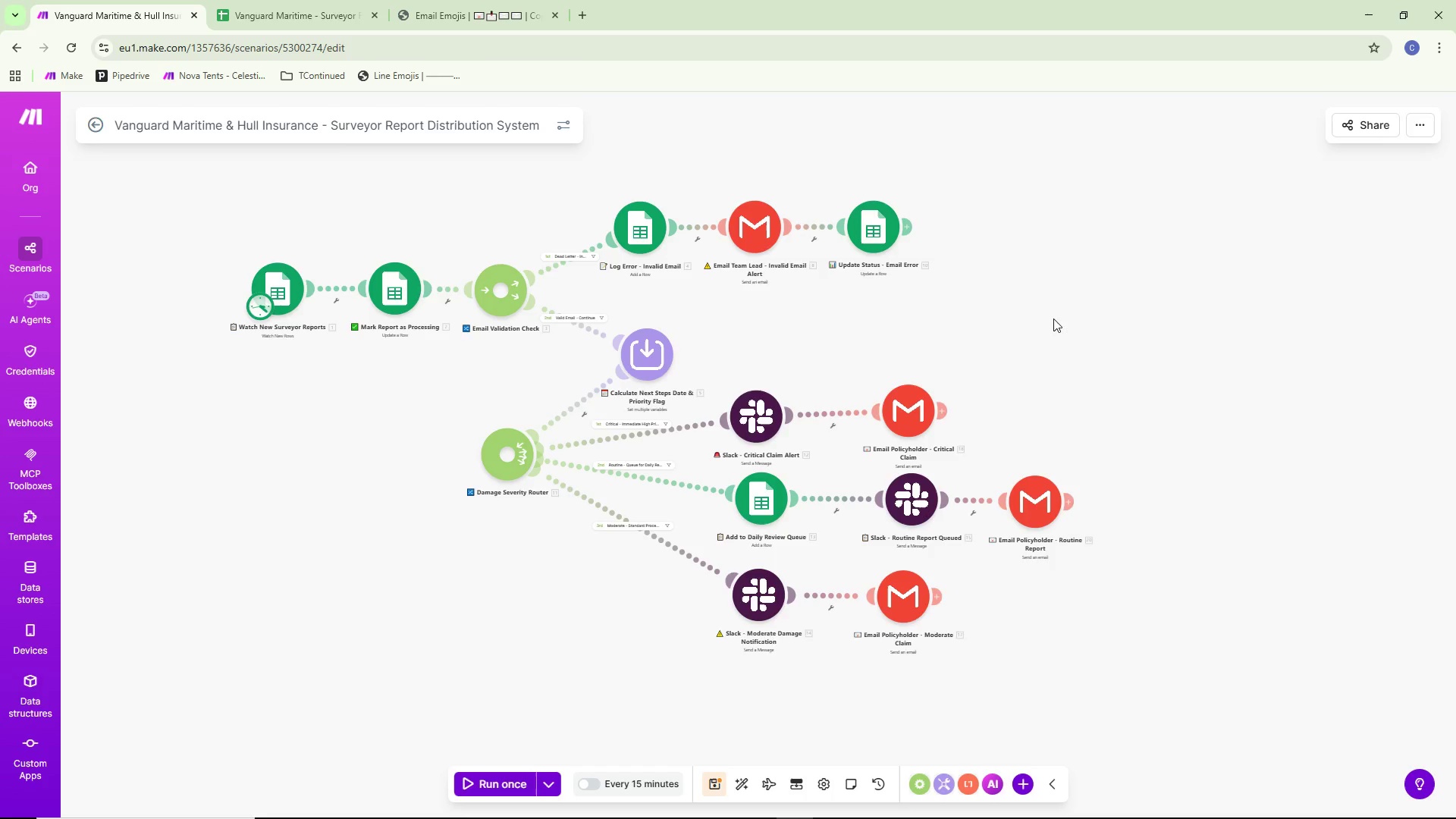 
left_click_drag(start_coordinate=[1053, 318], to_coordinate=[1126, 328])
 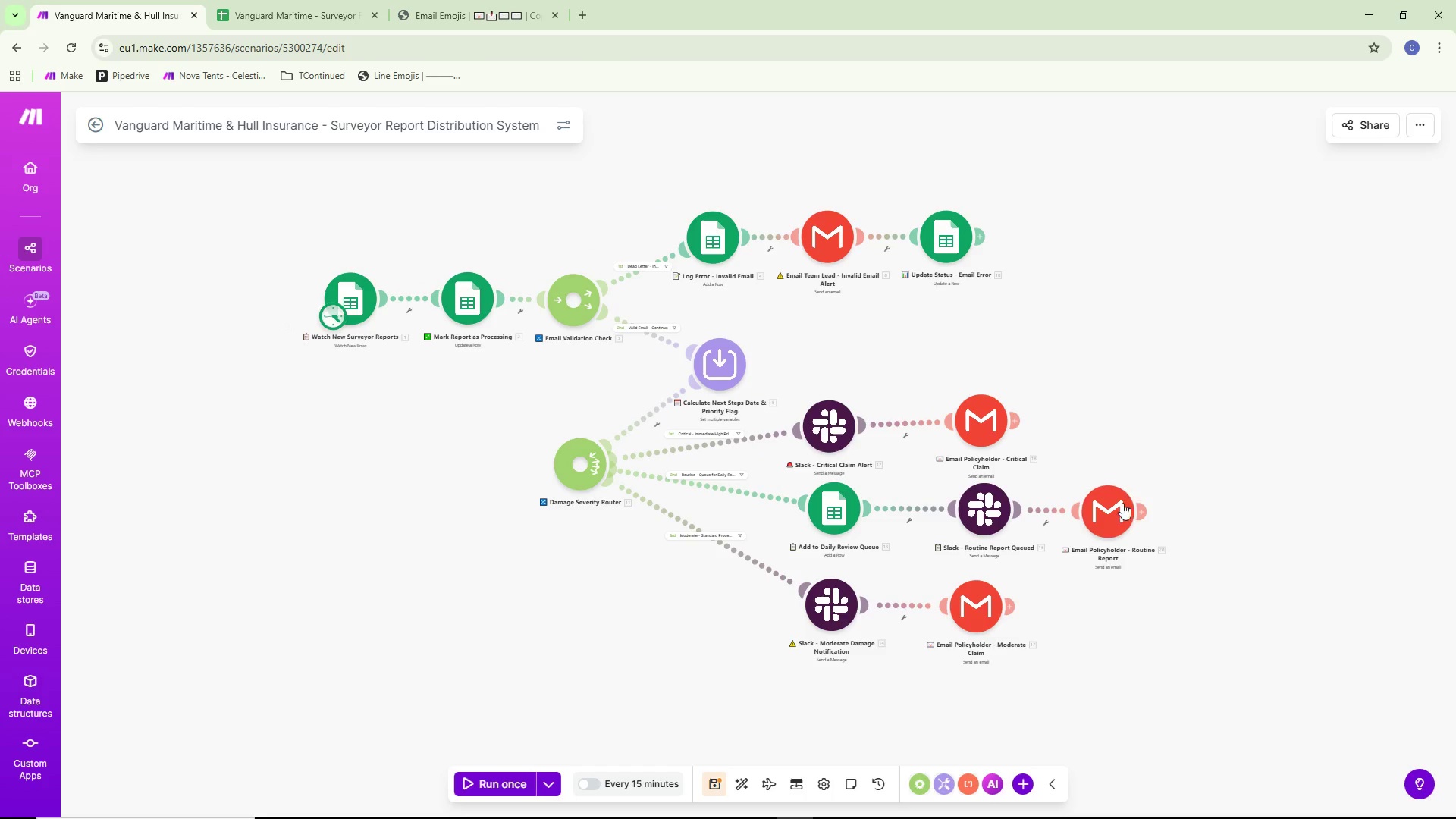 
left_click_drag(start_coordinate=[1120, 507], to_coordinate=[1119, 499])
 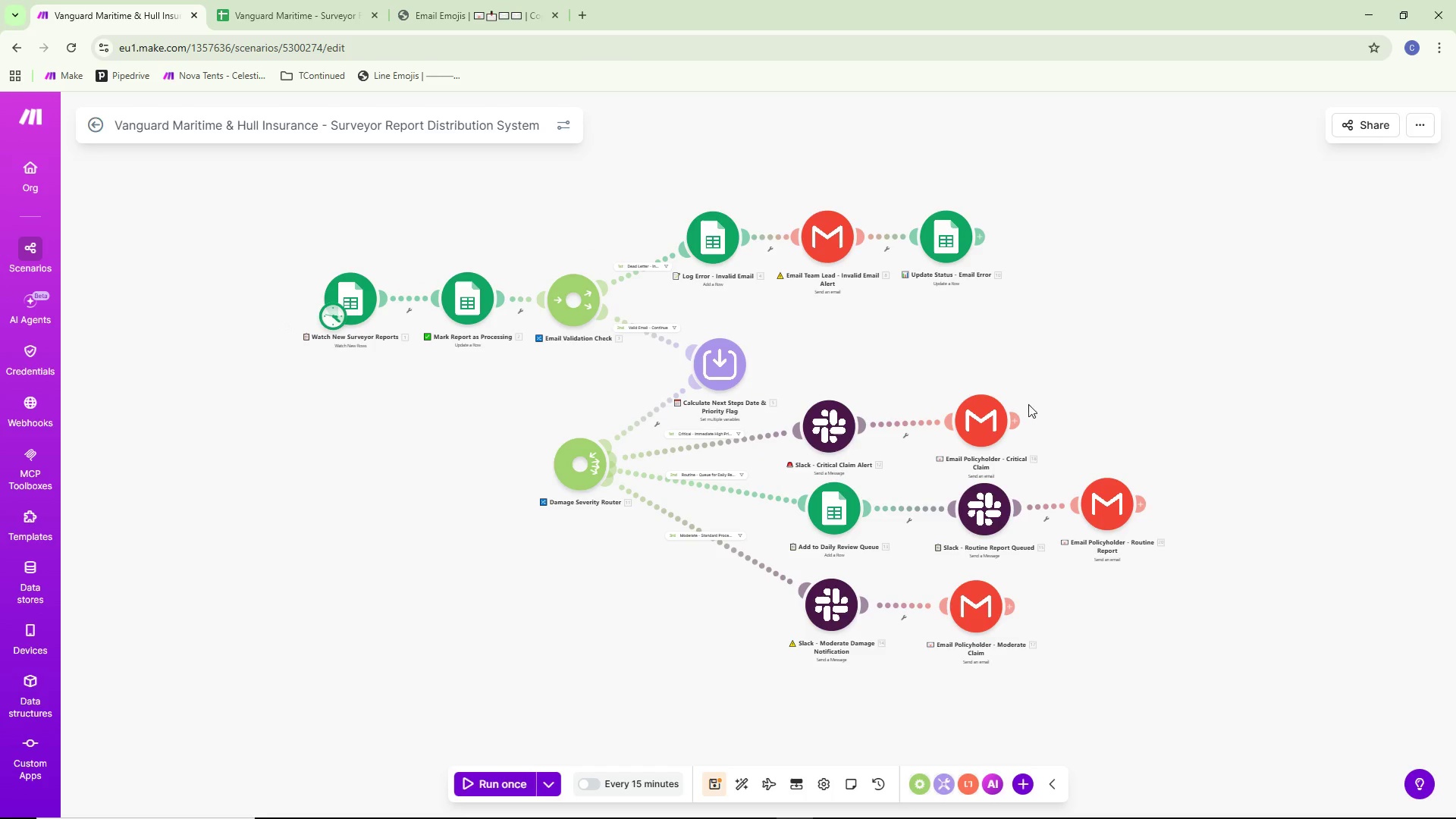 
left_click([1020, 426])
 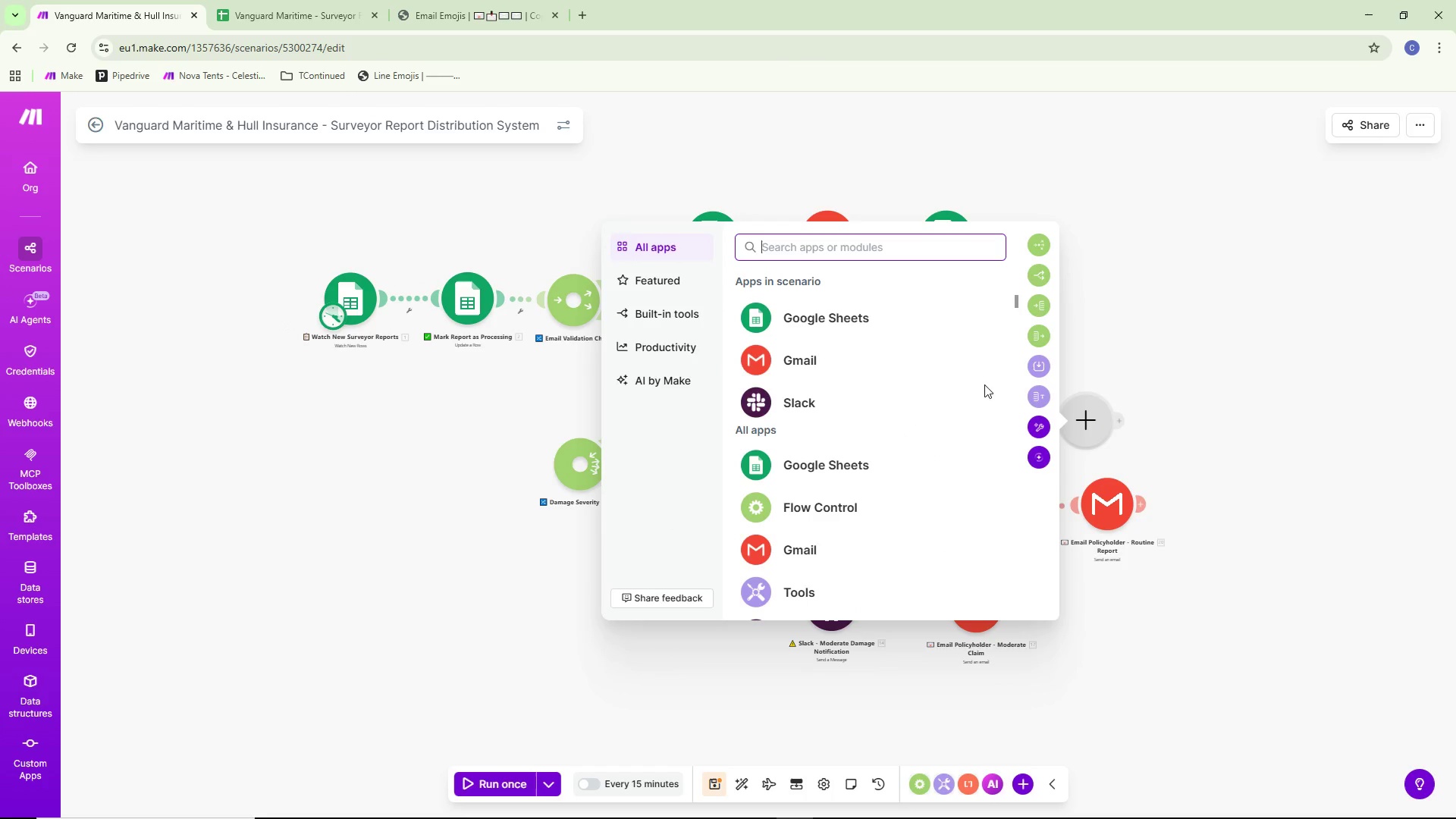 
left_click([856, 318])
 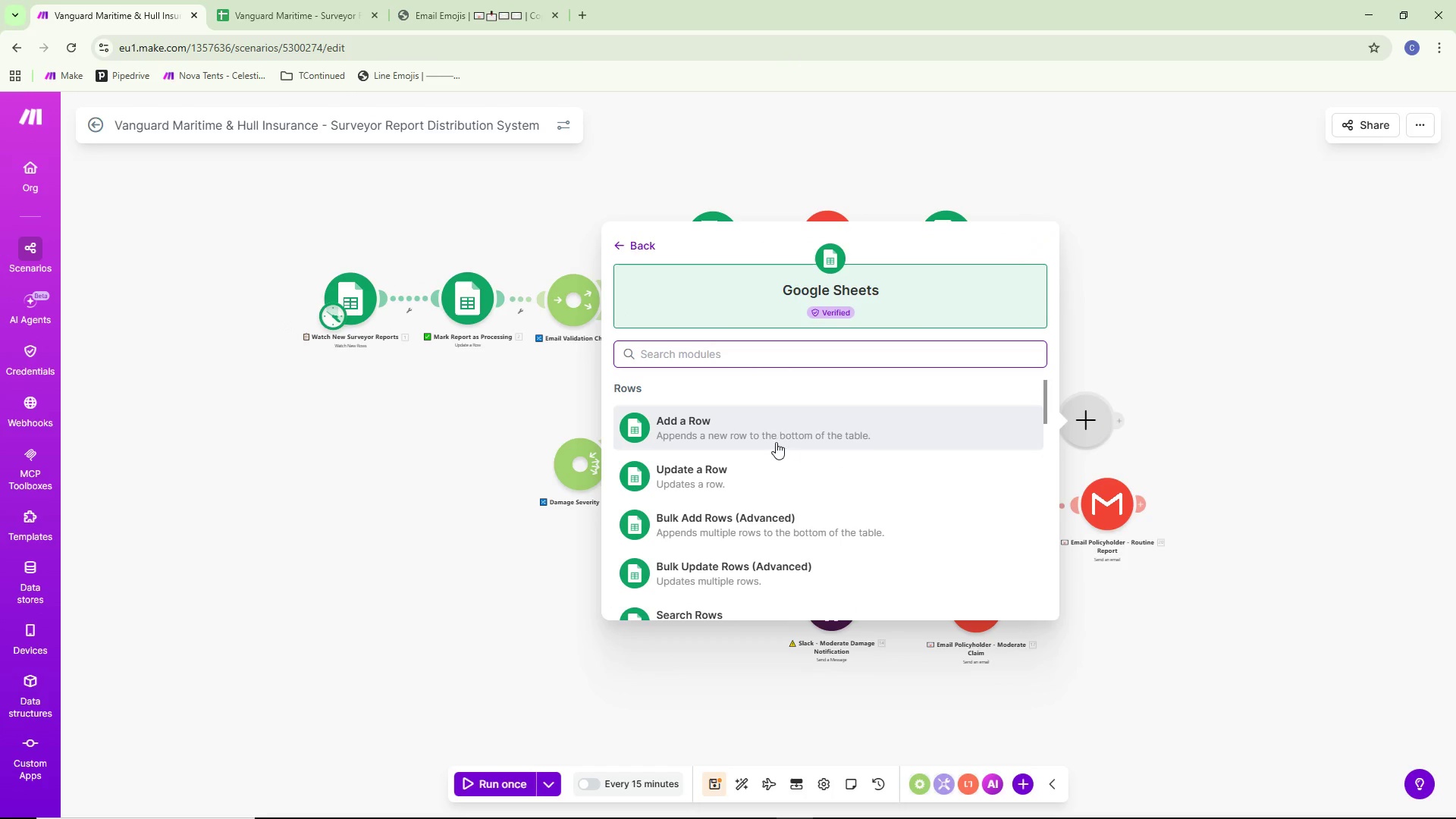 
left_click([748, 474])
 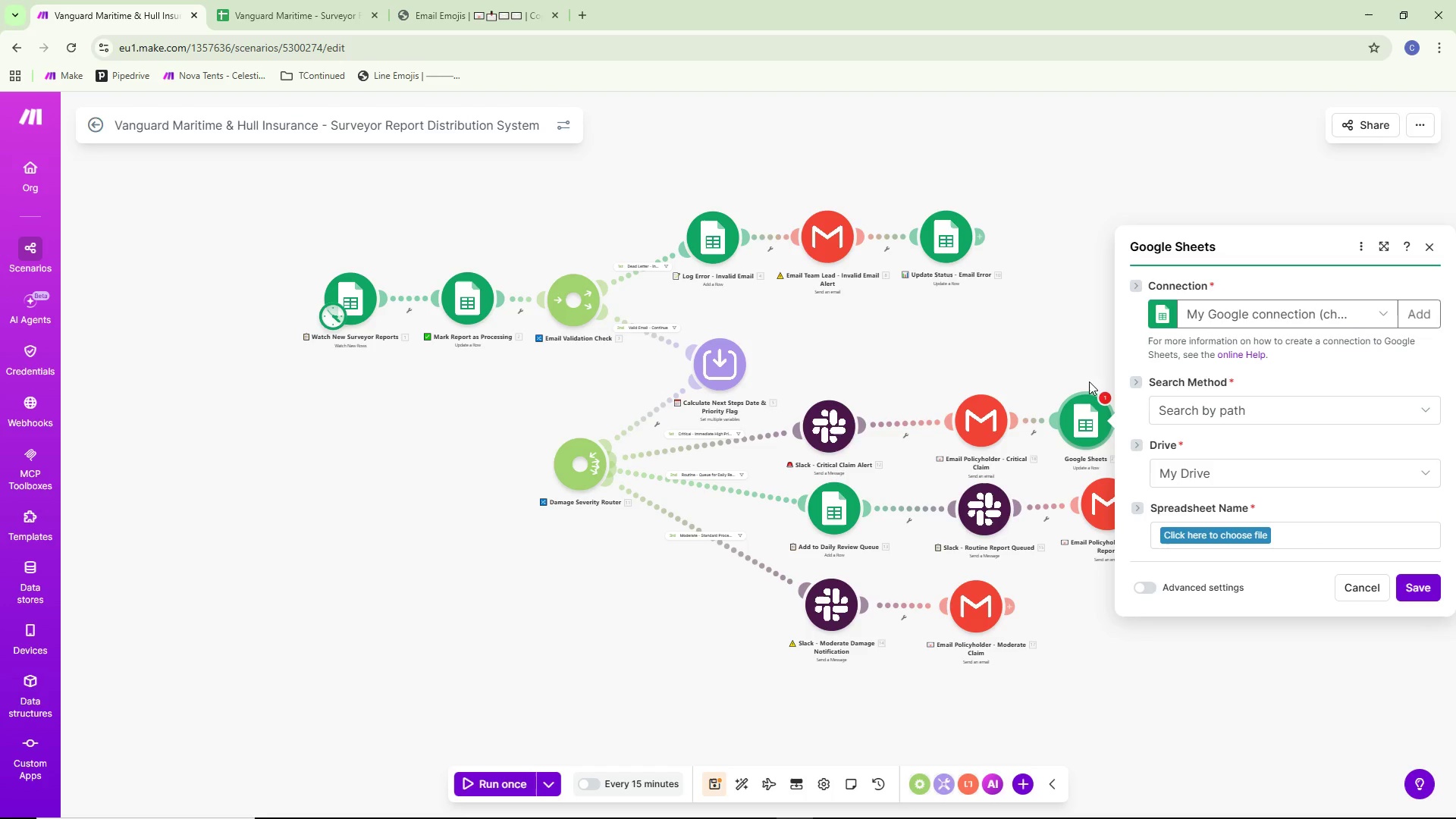 
left_click([1235, 531])
 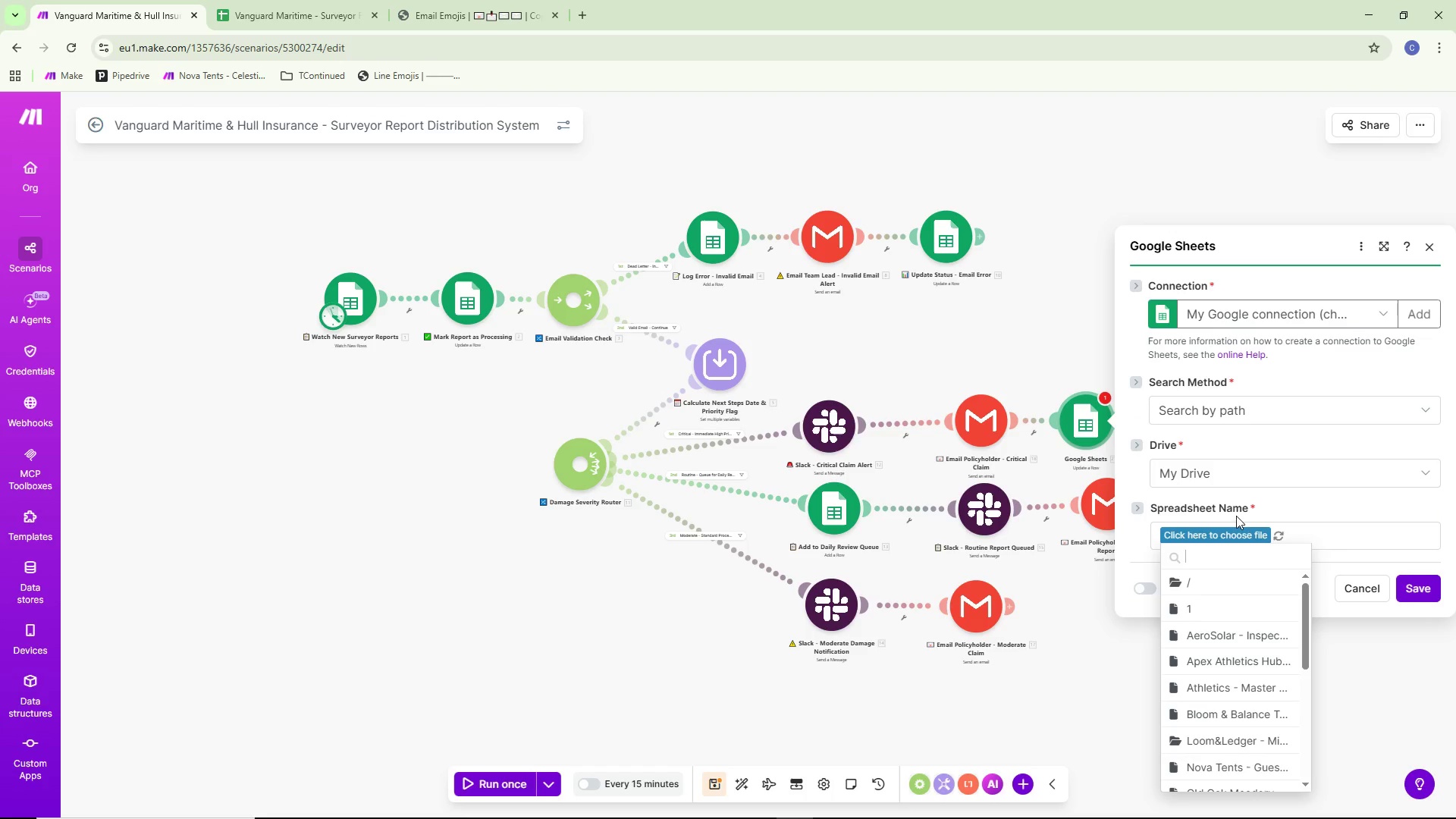 
scroll: coordinate [1225, 653], scroll_direction: down, amount: 5.0
 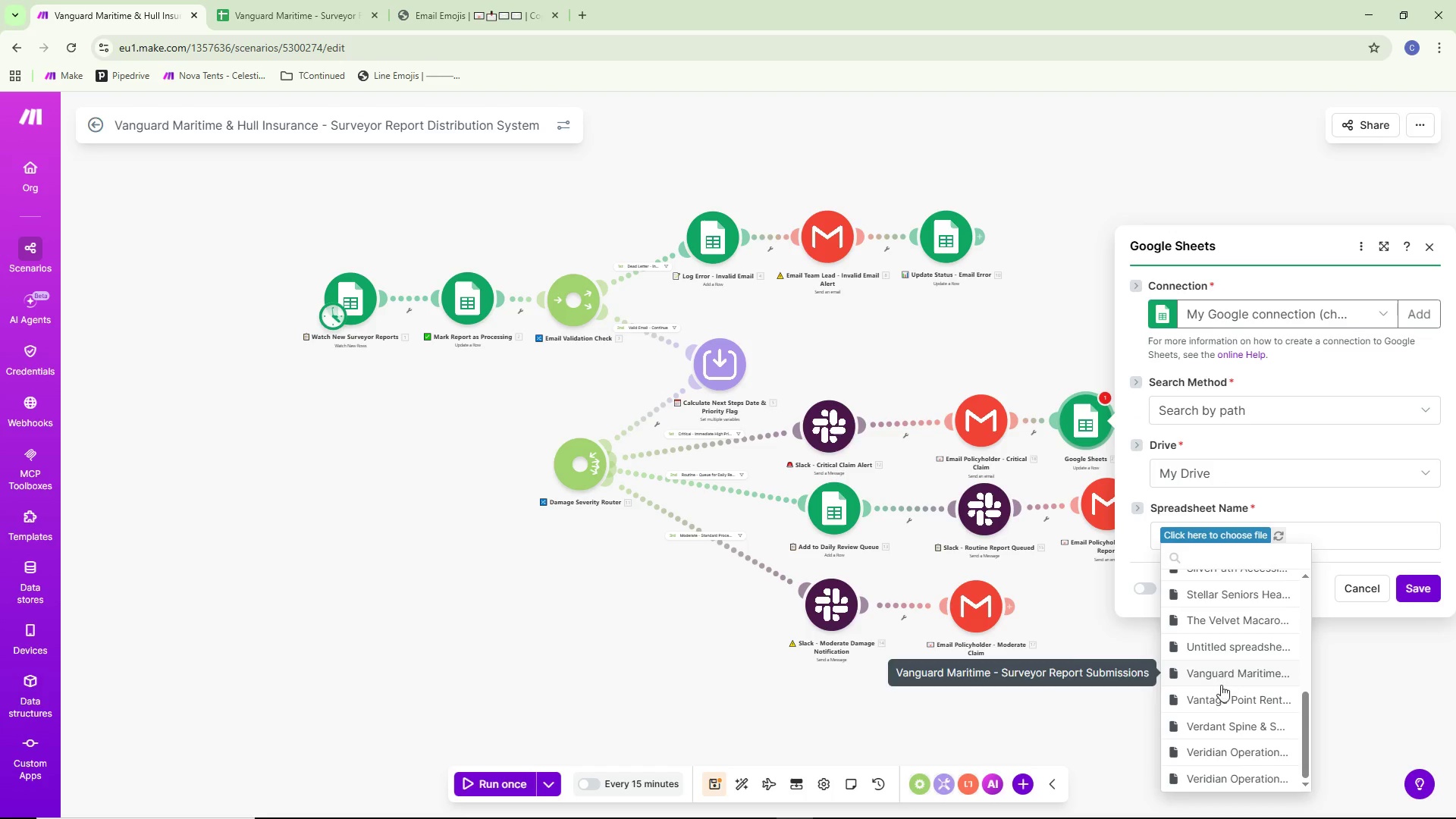 
left_click([1220, 674])
 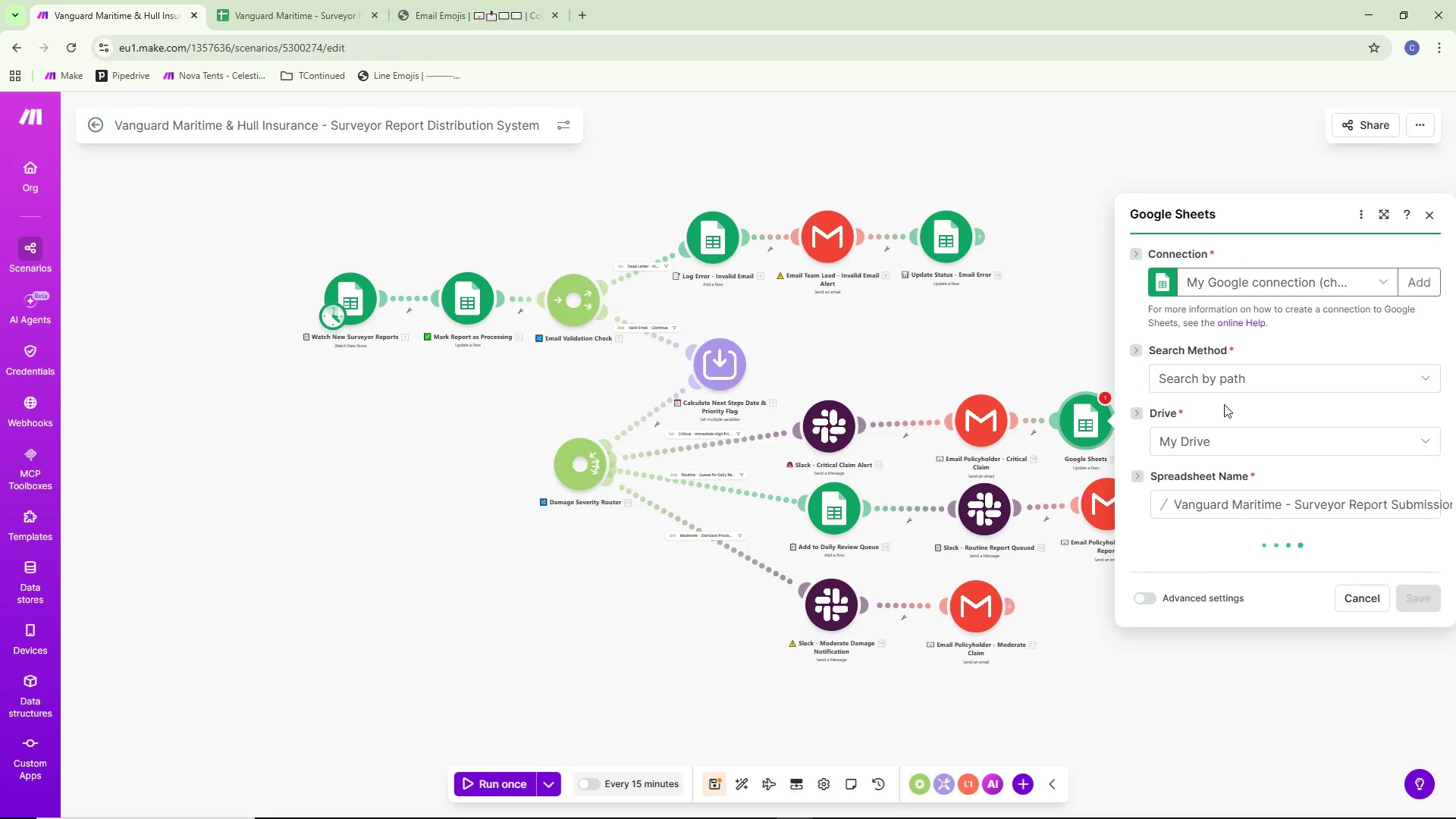 
scroll: coordinate [1225, 403], scroll_direction: down, amount: 3.0
 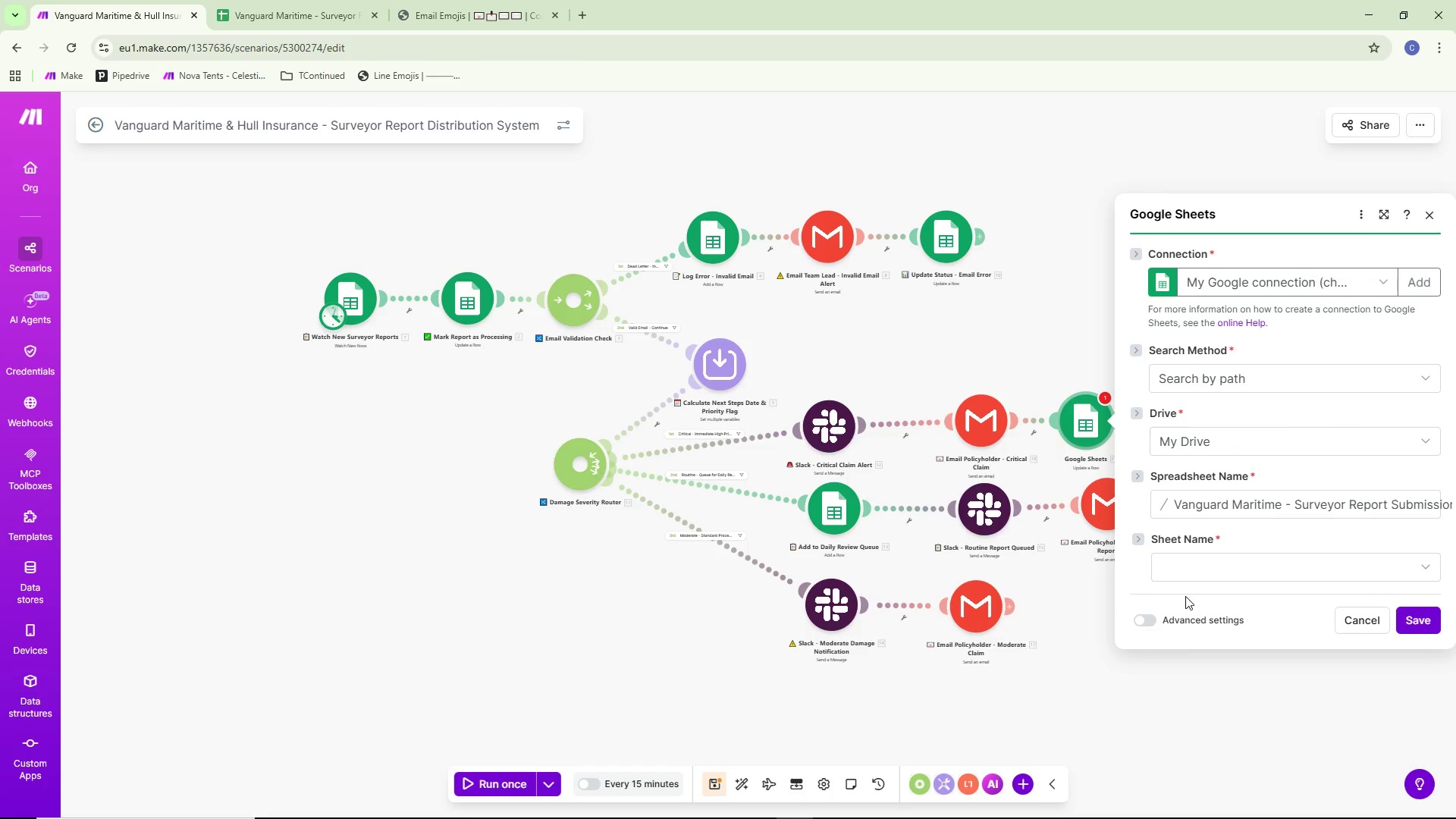 
left_click([1200, 560])
 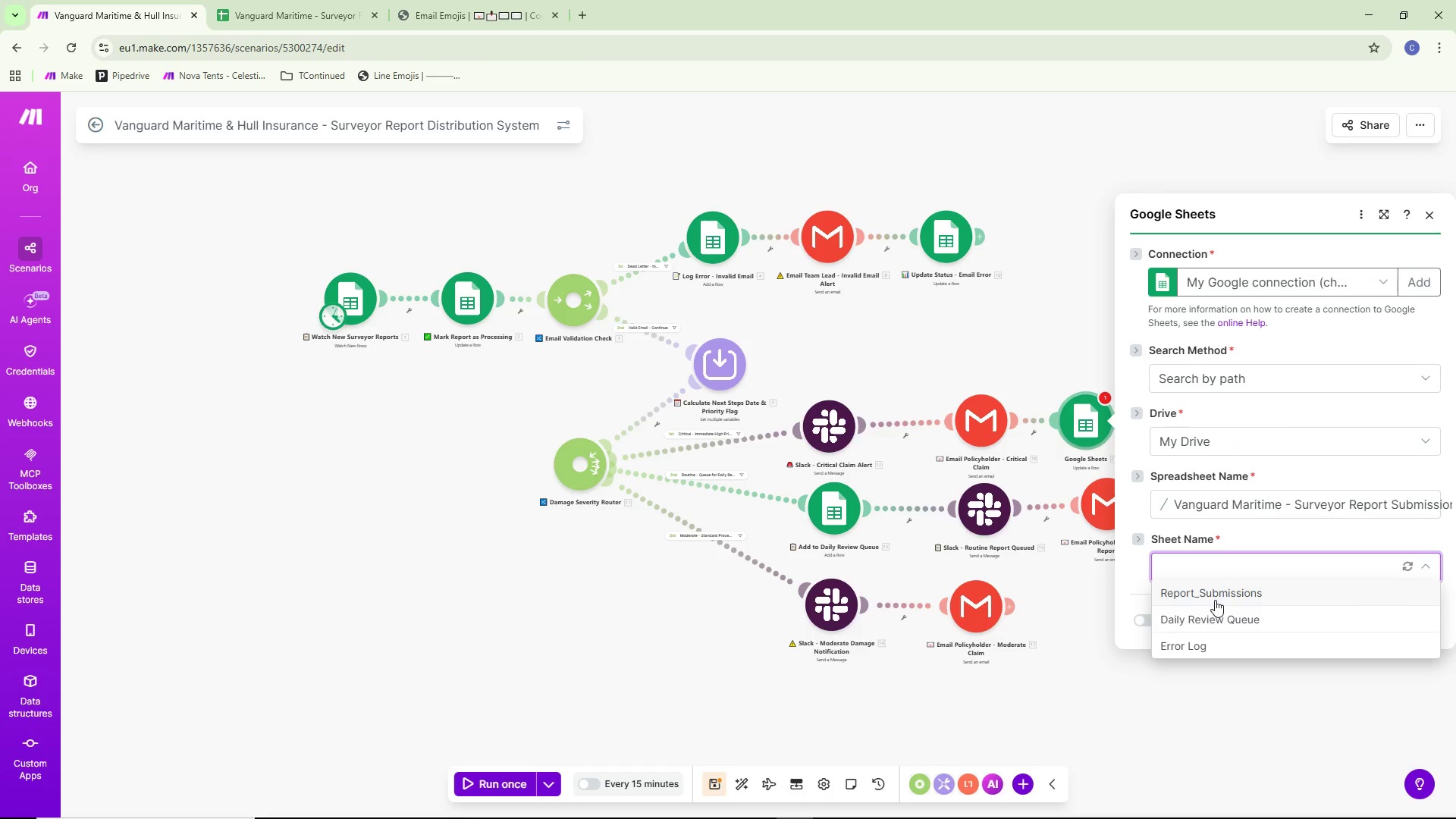 
left_click([1215, 599])
 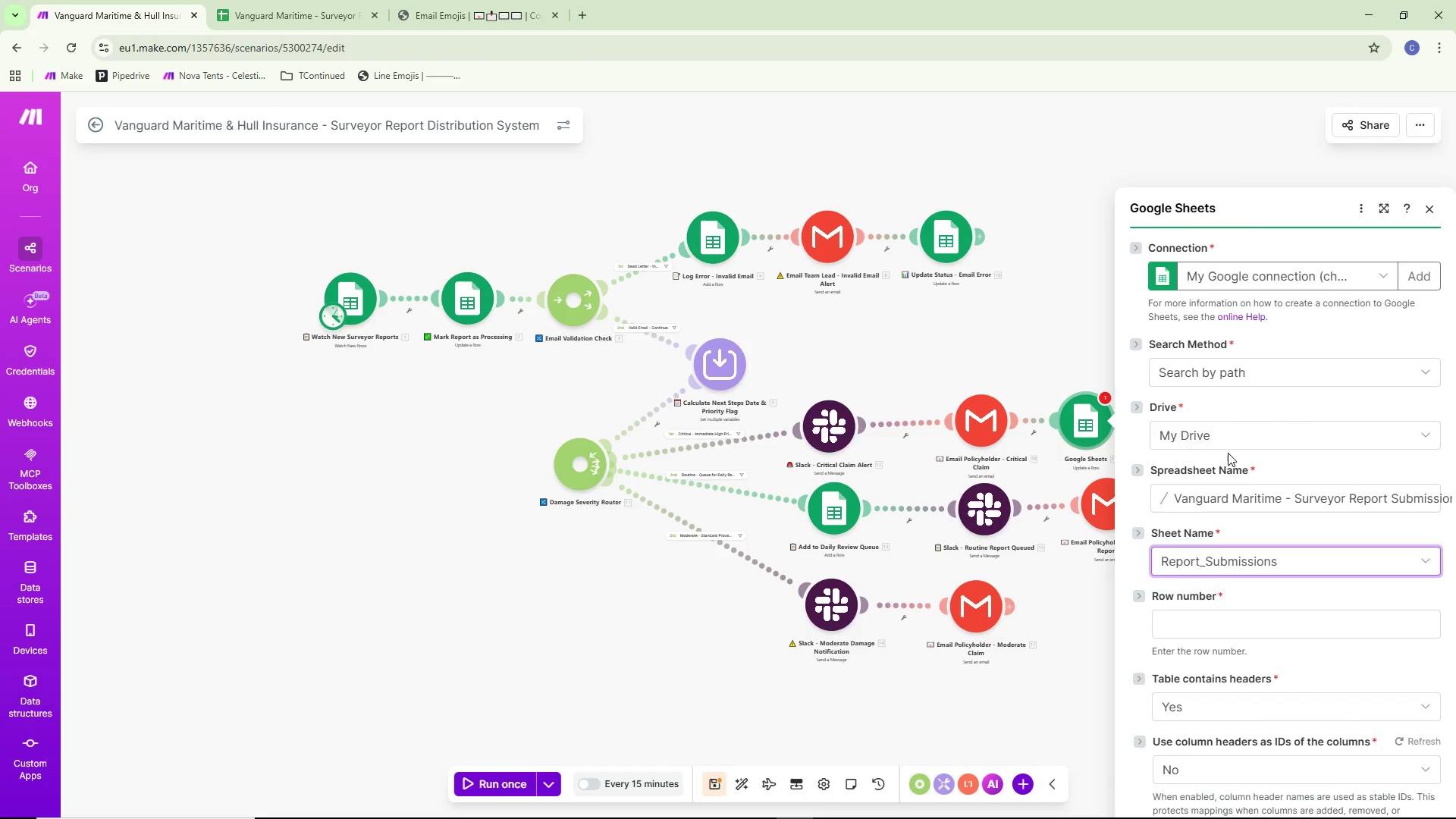 
scroll: coordinate [1228, 450], scroll_direction: down, amount: 3.0
 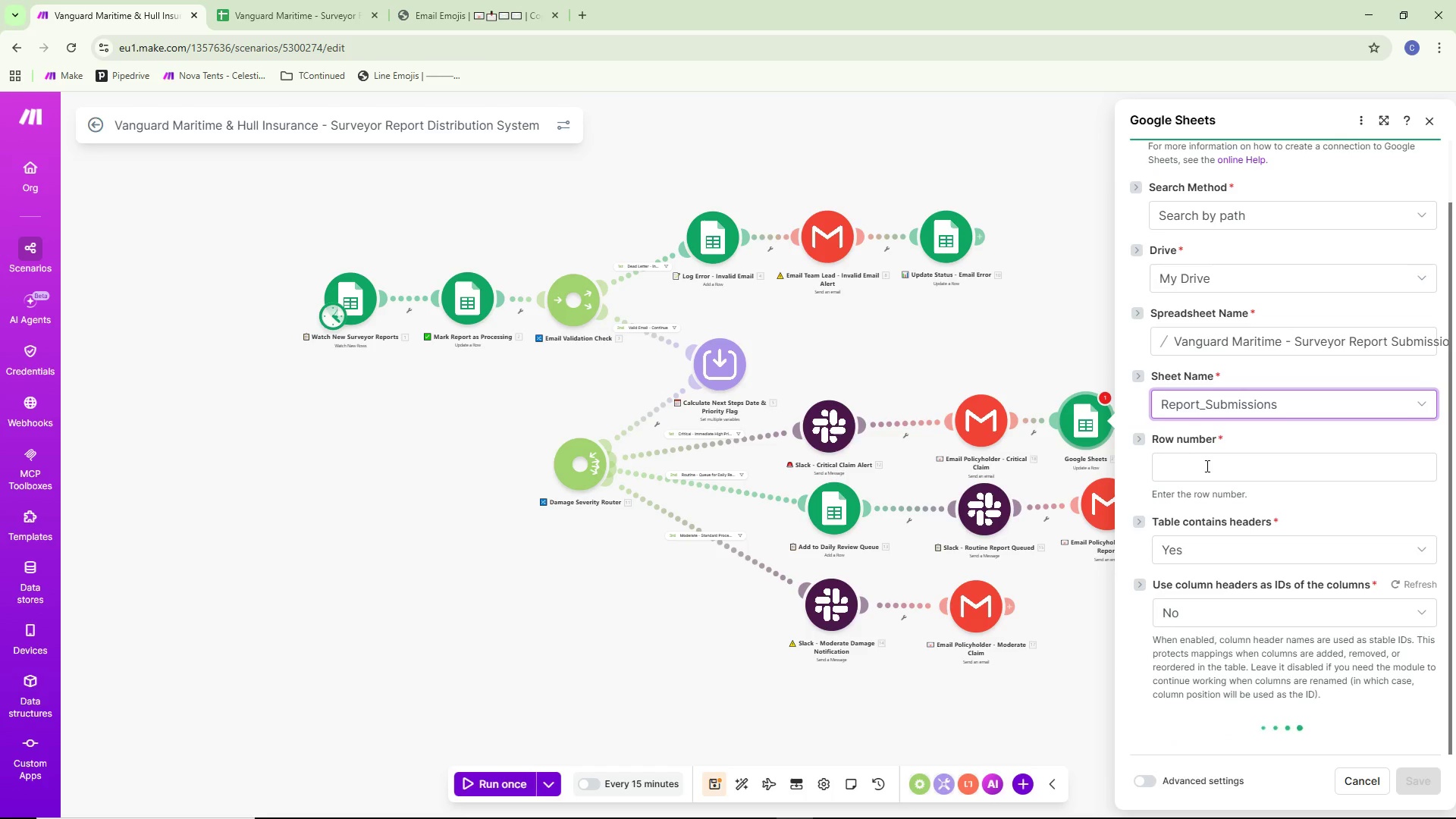 
left_click([1201, 466])
 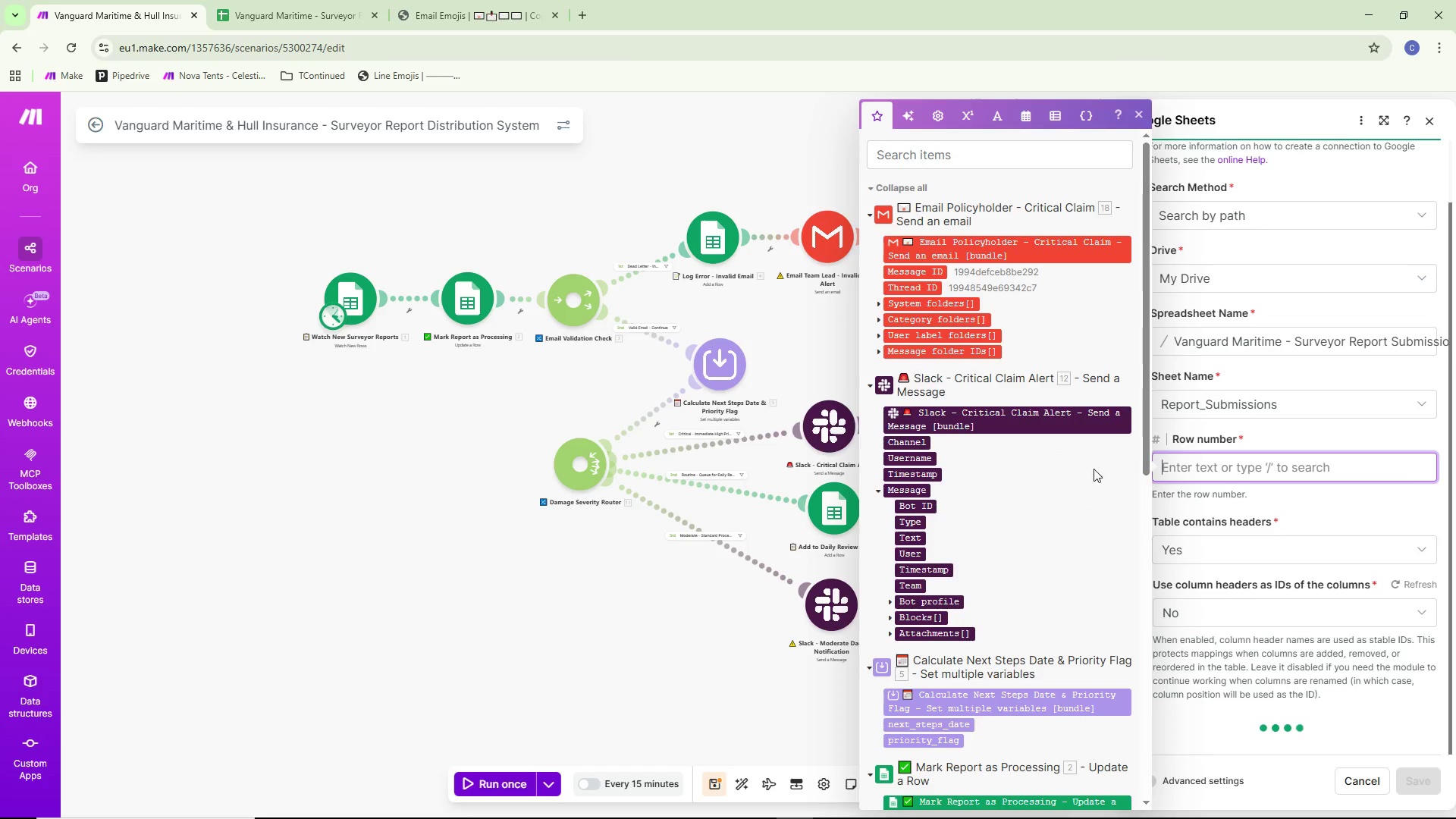 
scroll: coordinate [915, 464], scroll_direction: down, amount: 7.0
 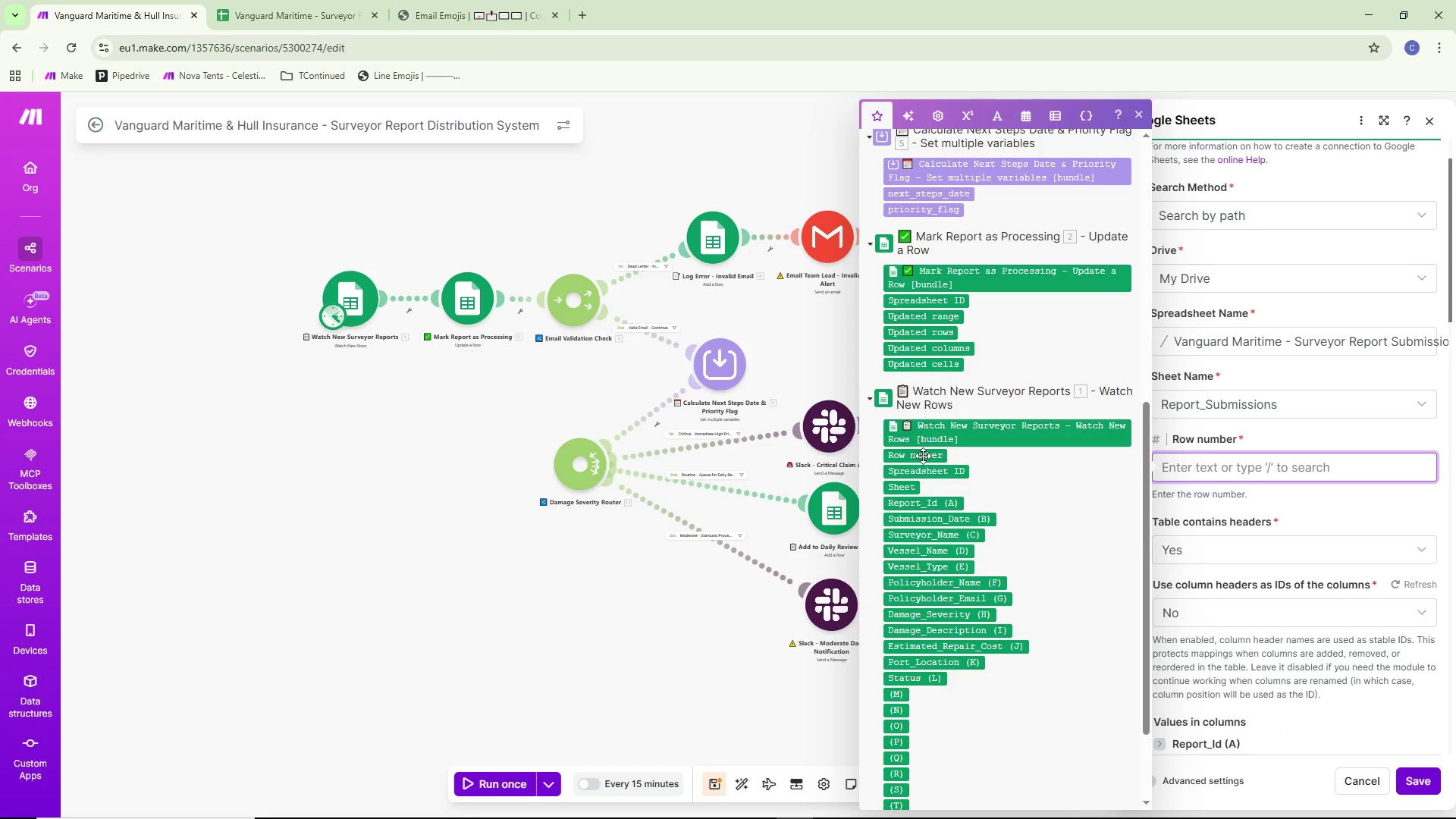 
left_click([923, 456])
 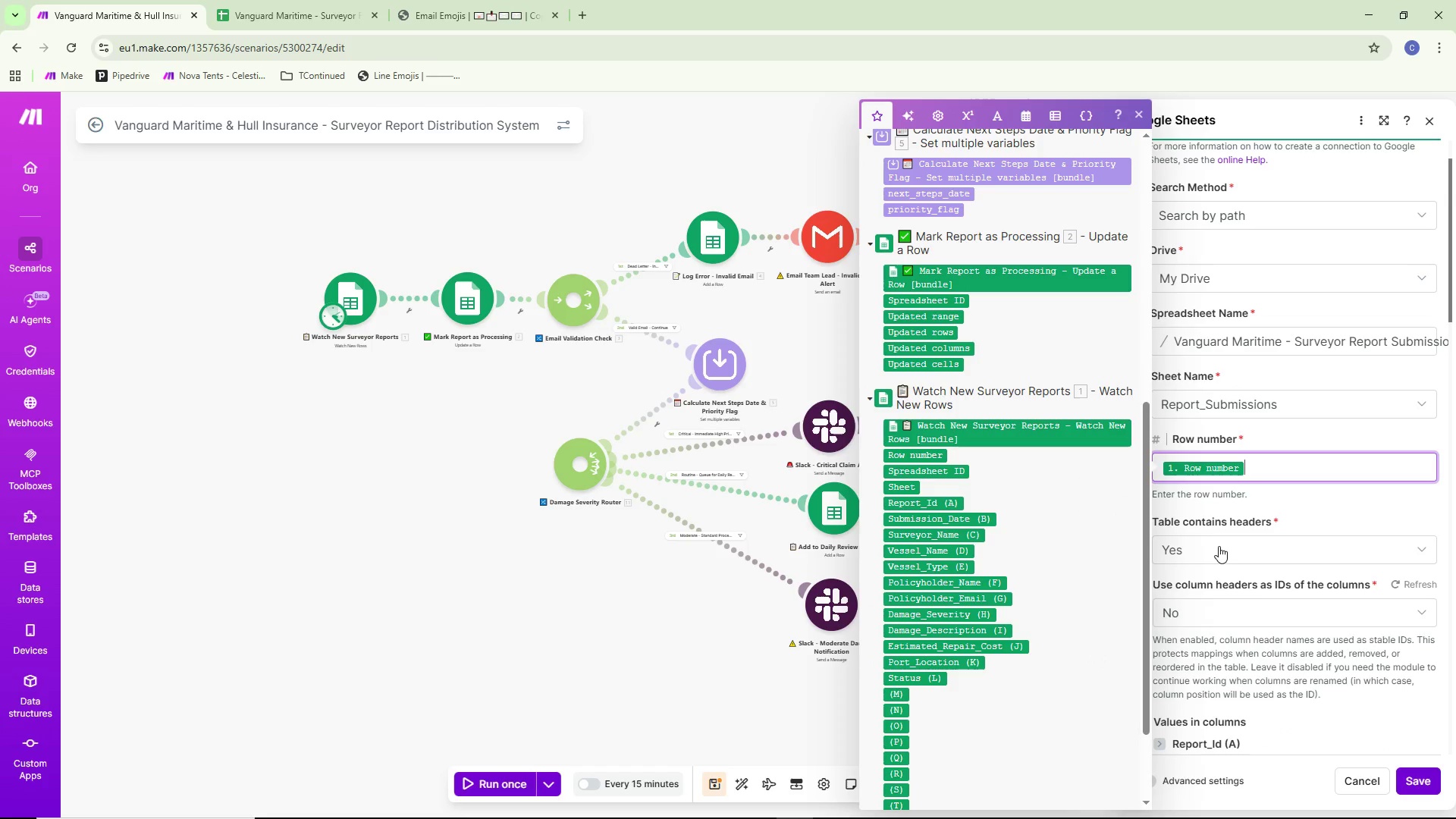 
key(Alt+AltLeft)
 